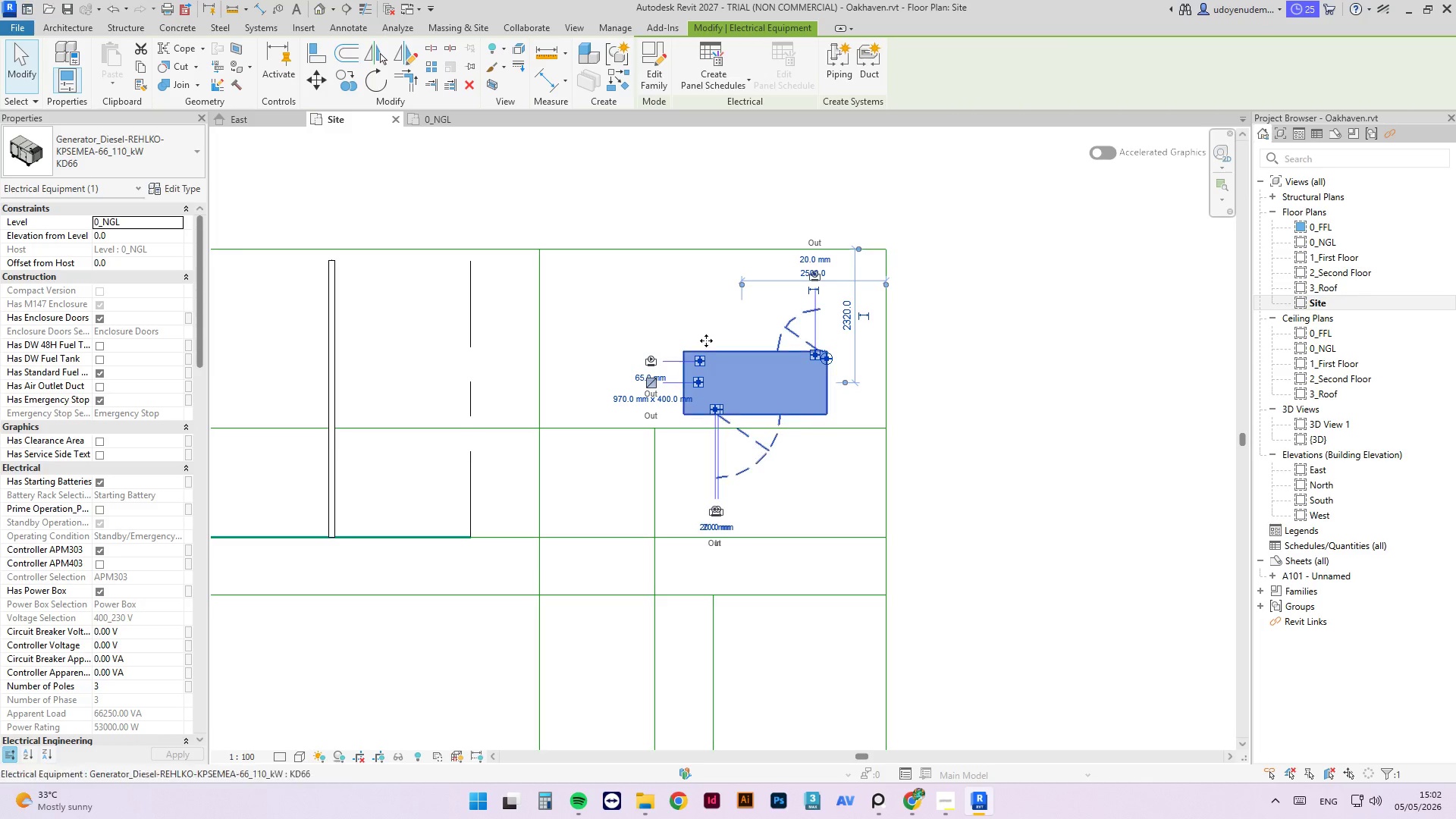 
key(ArrowUp)
 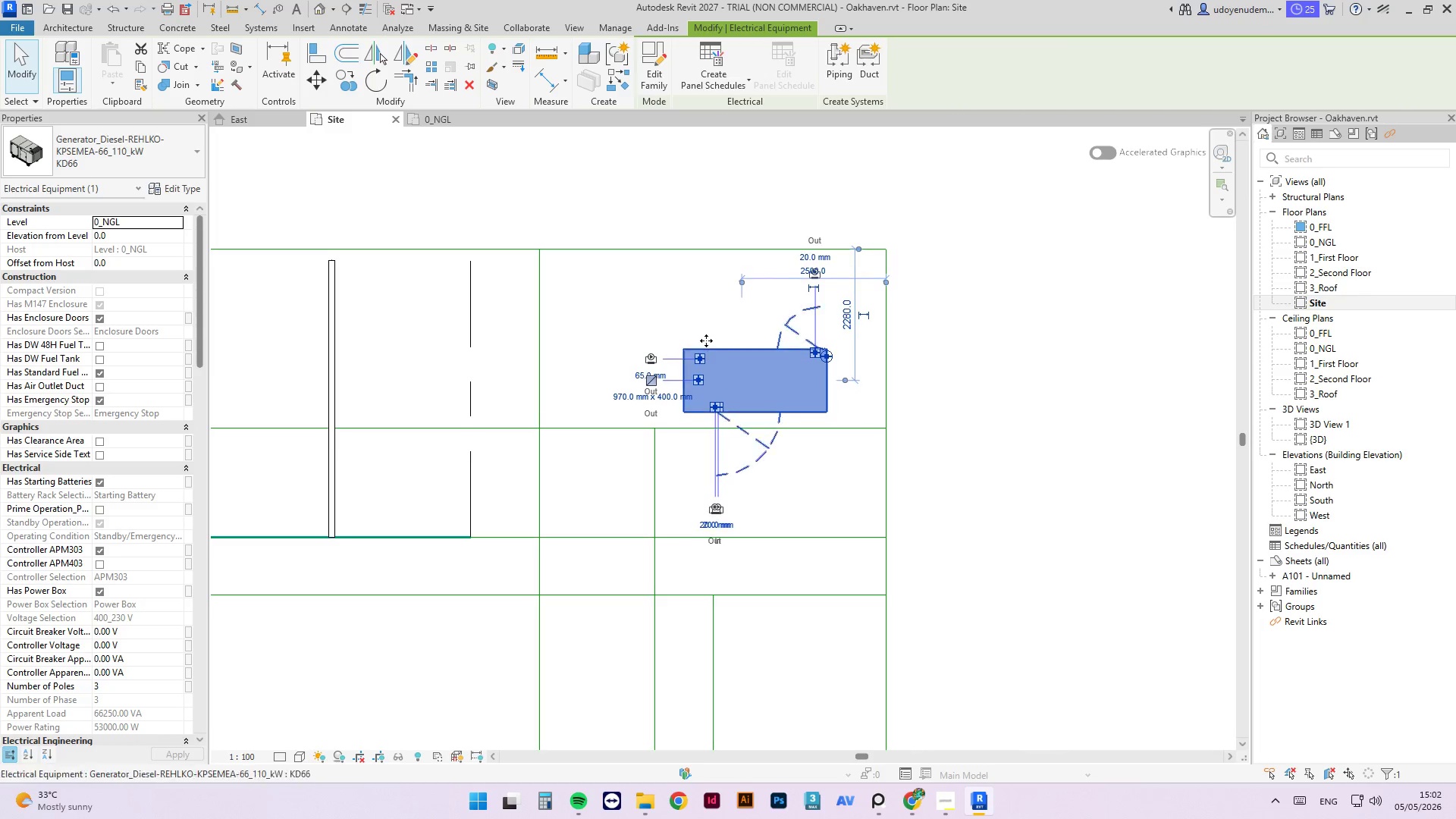 
key(ArrowUp)
 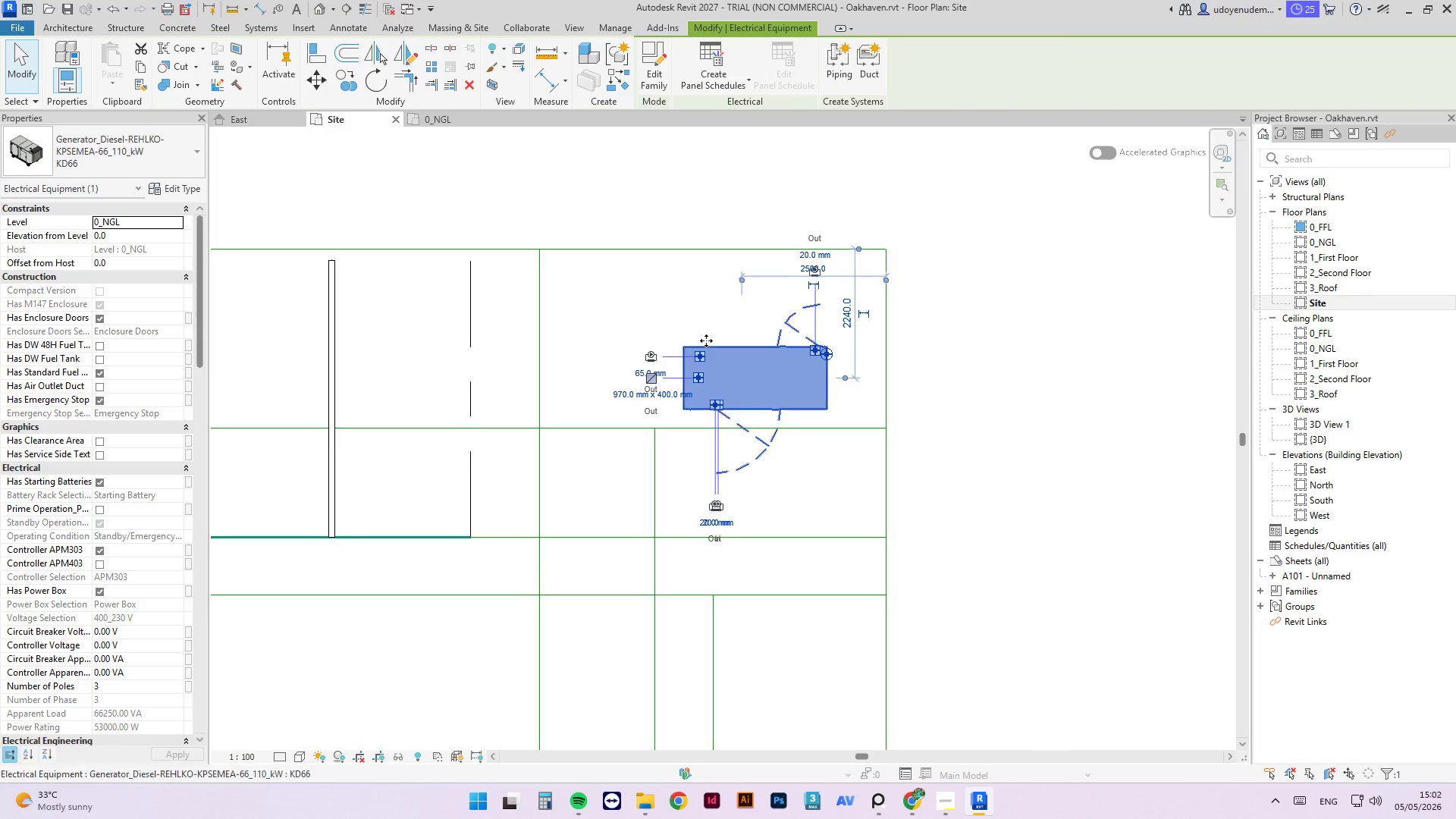 
key(ArrowUp)
 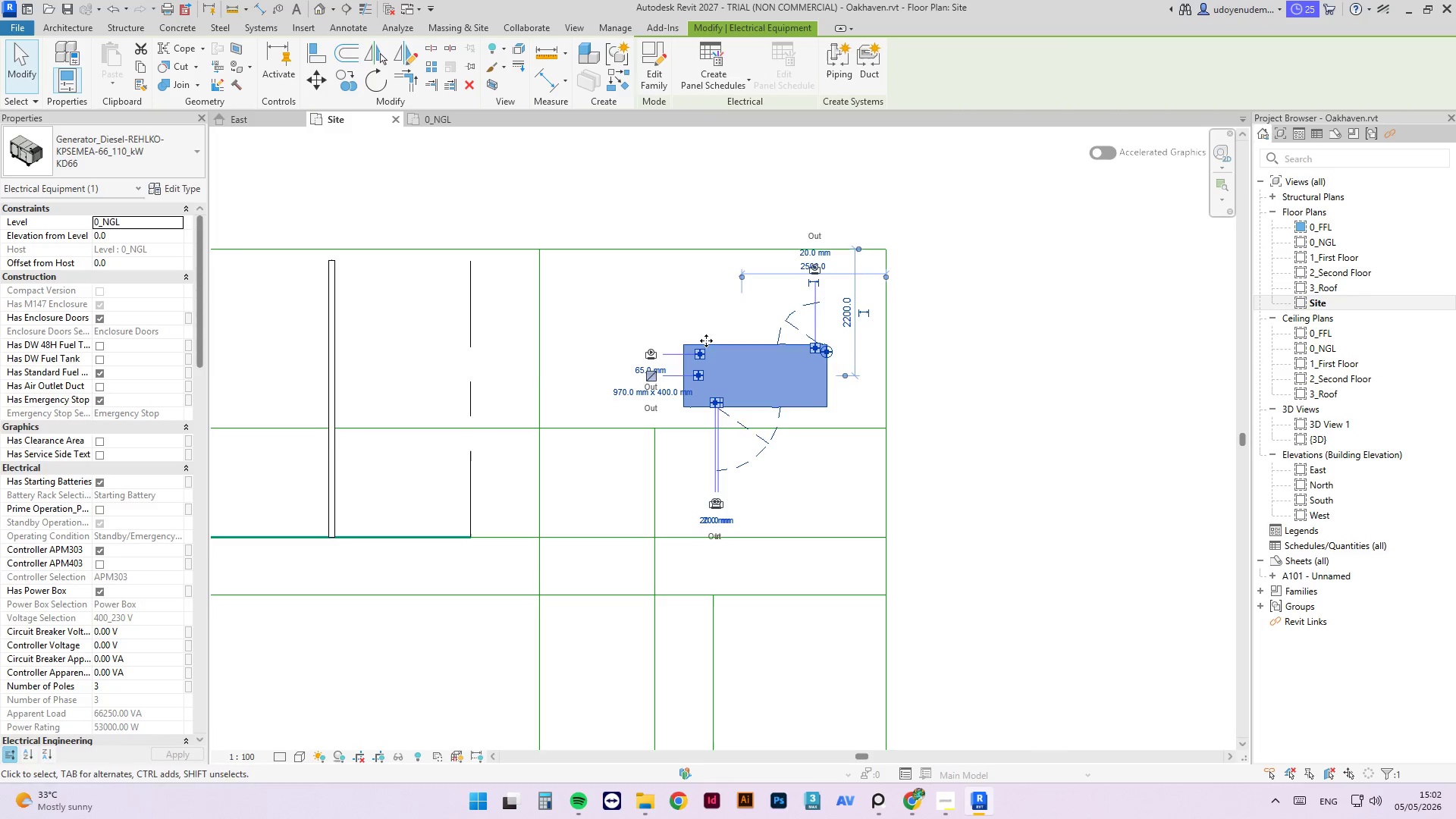 
key(ArrowUp)
 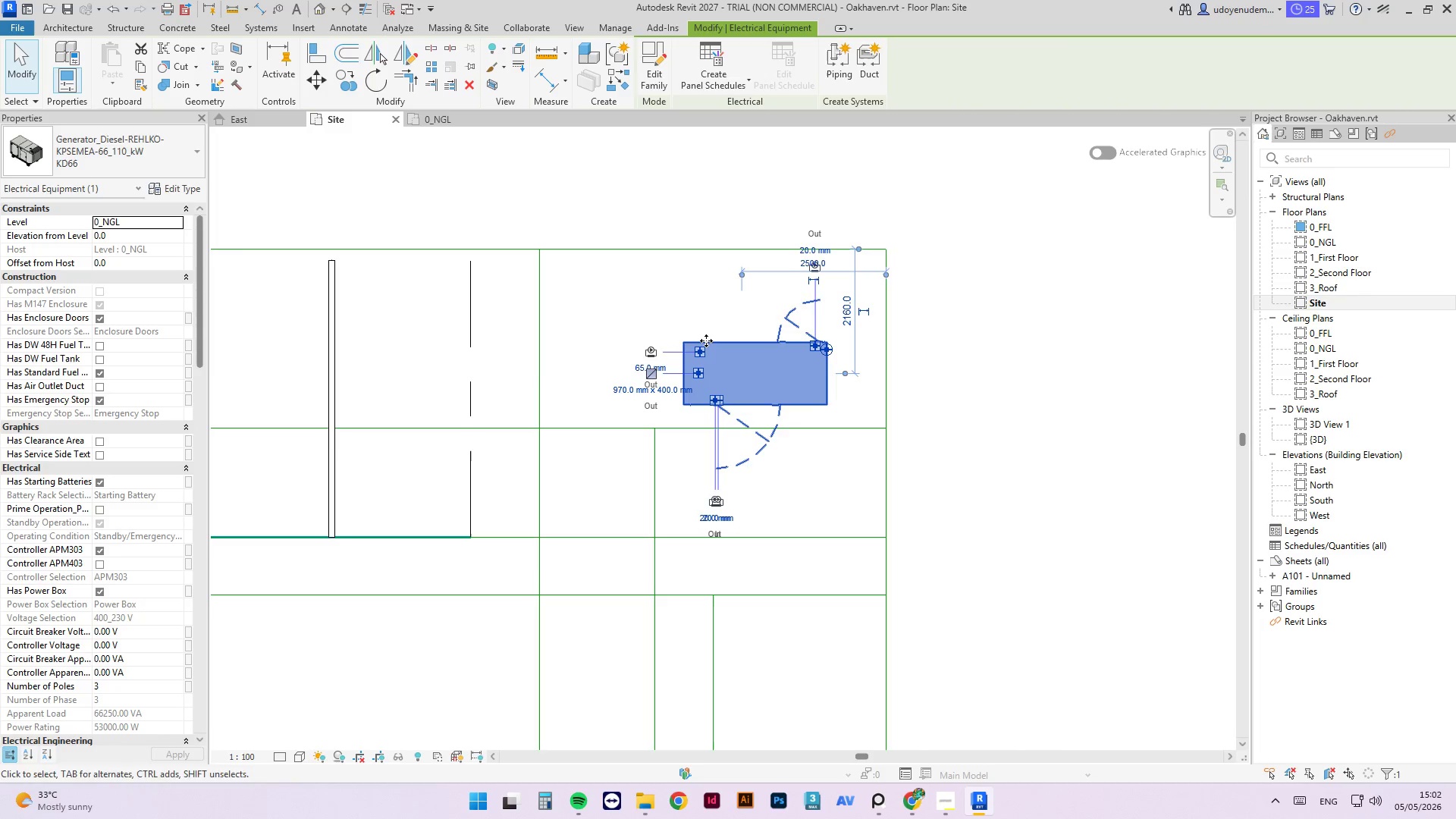 
key(ArrowUp)
 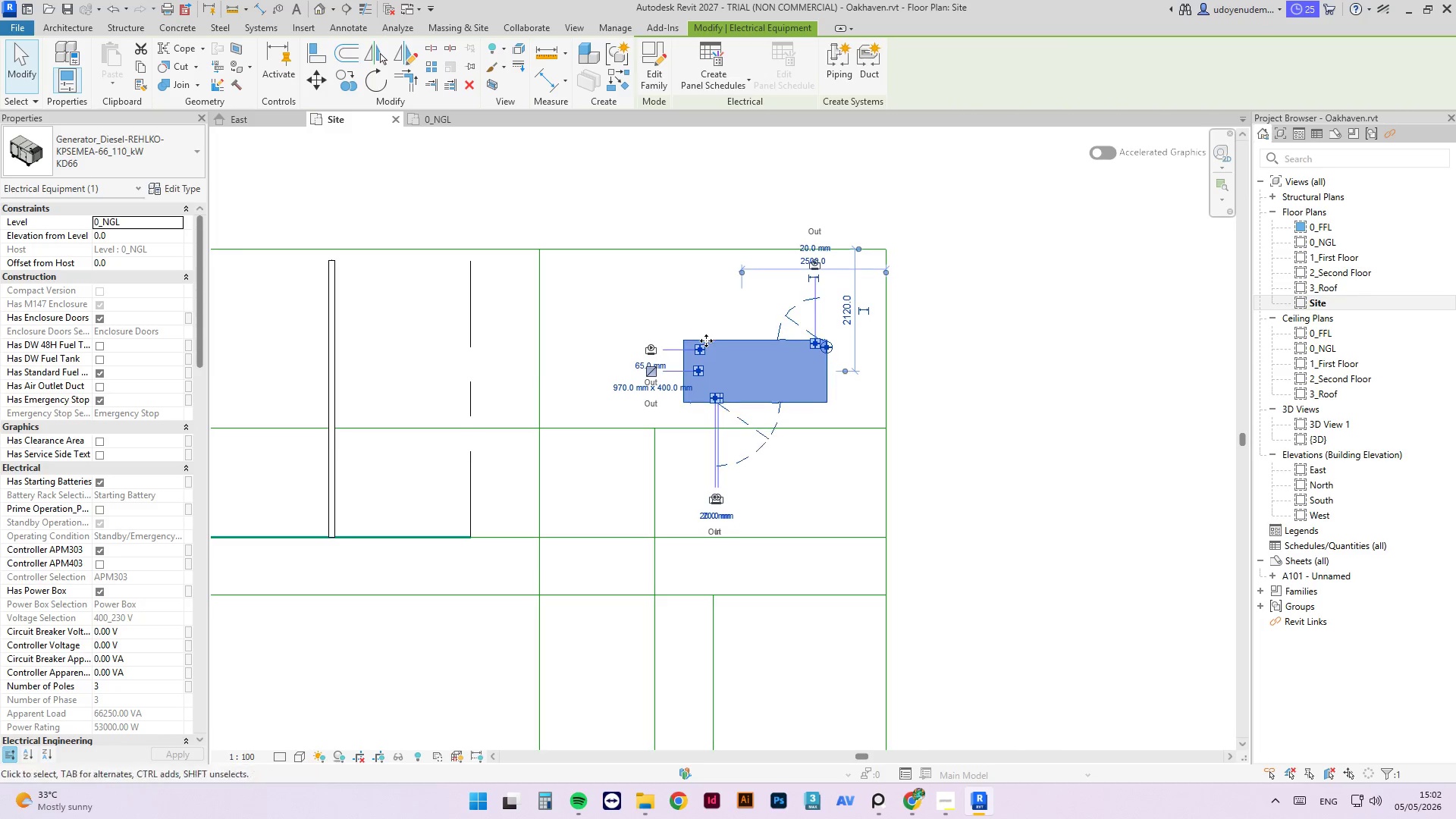 
key(ArrowUp)
 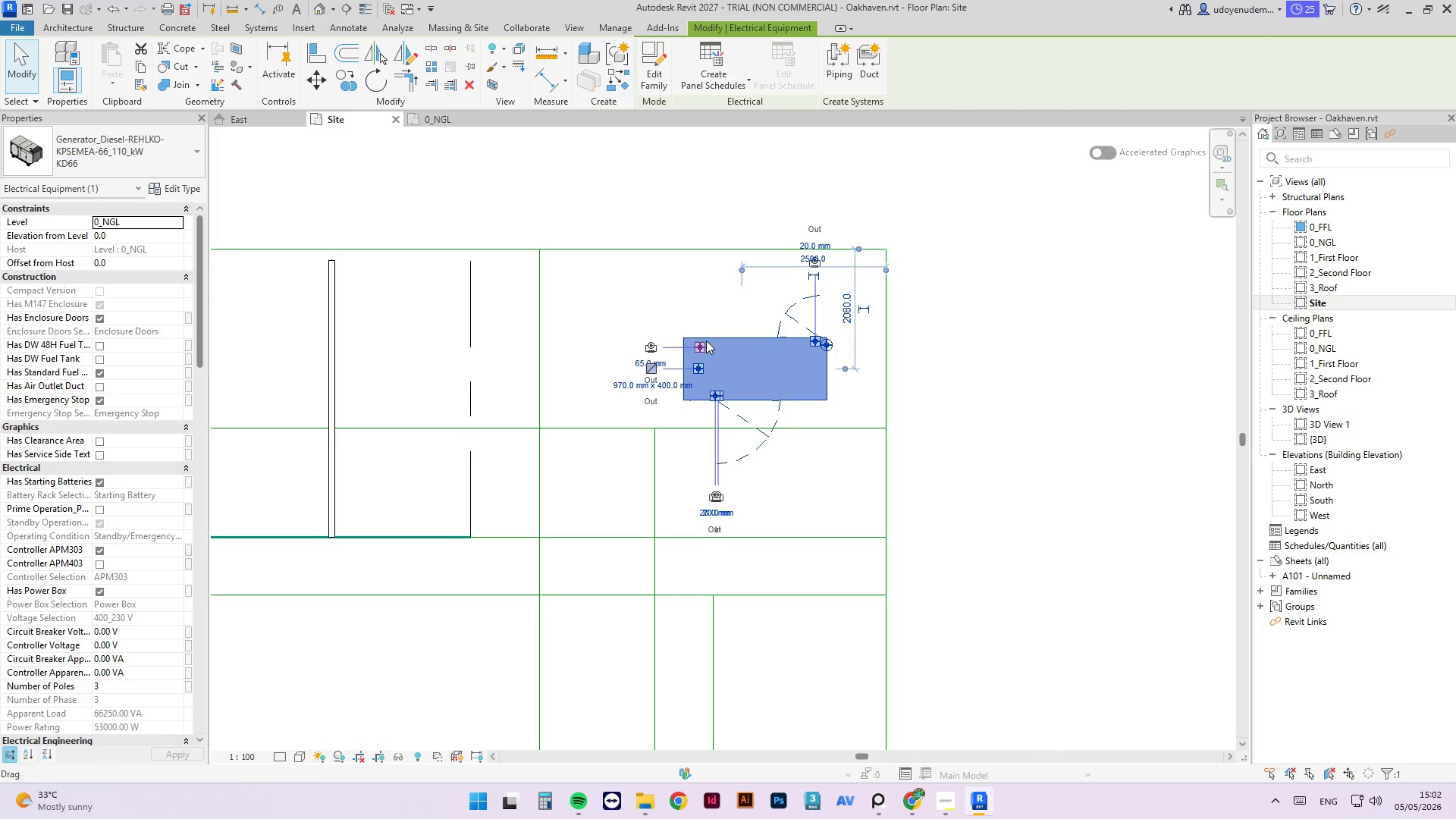 
key(ArrowUp)
 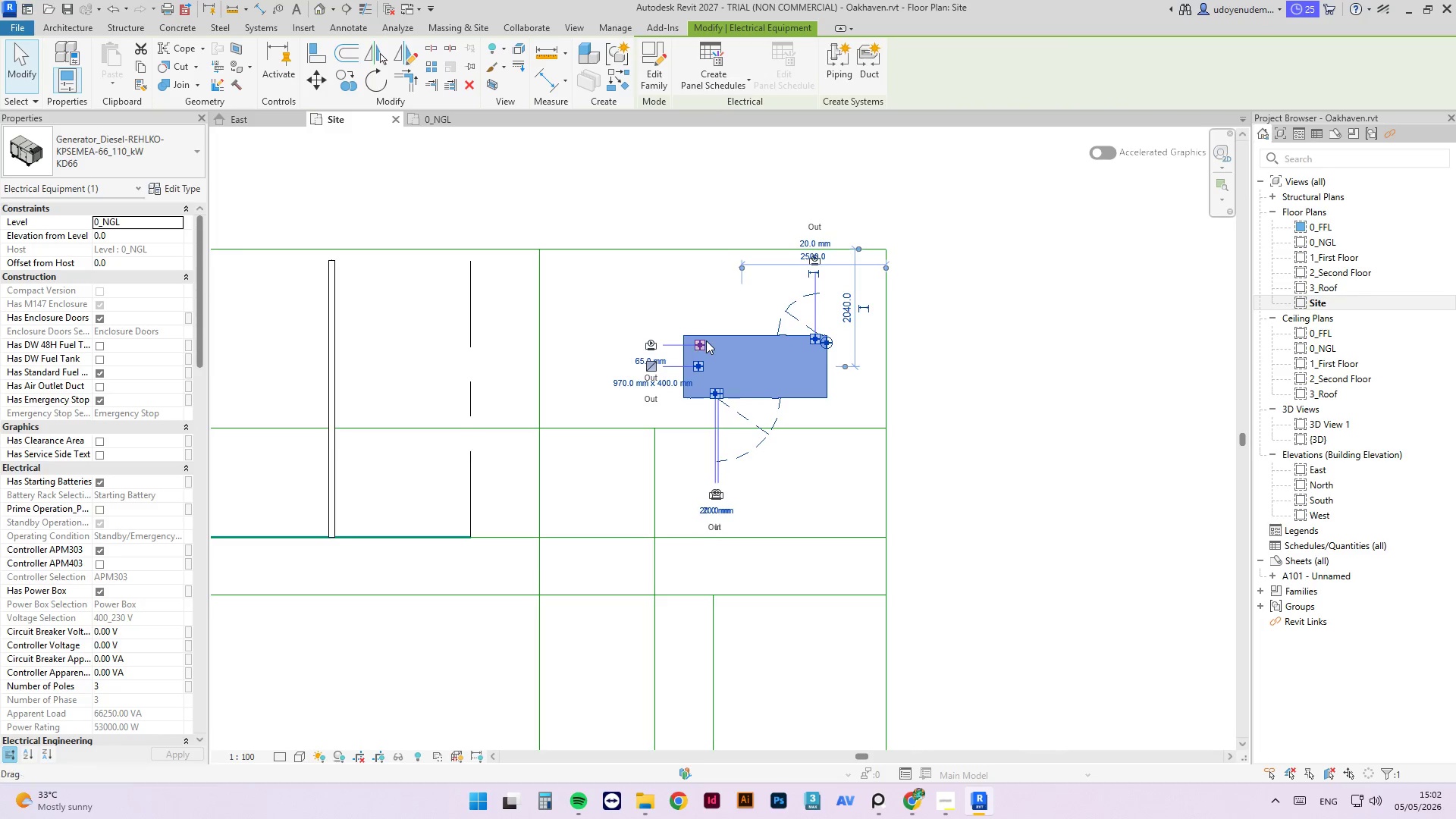 
key(ArrowUp)
 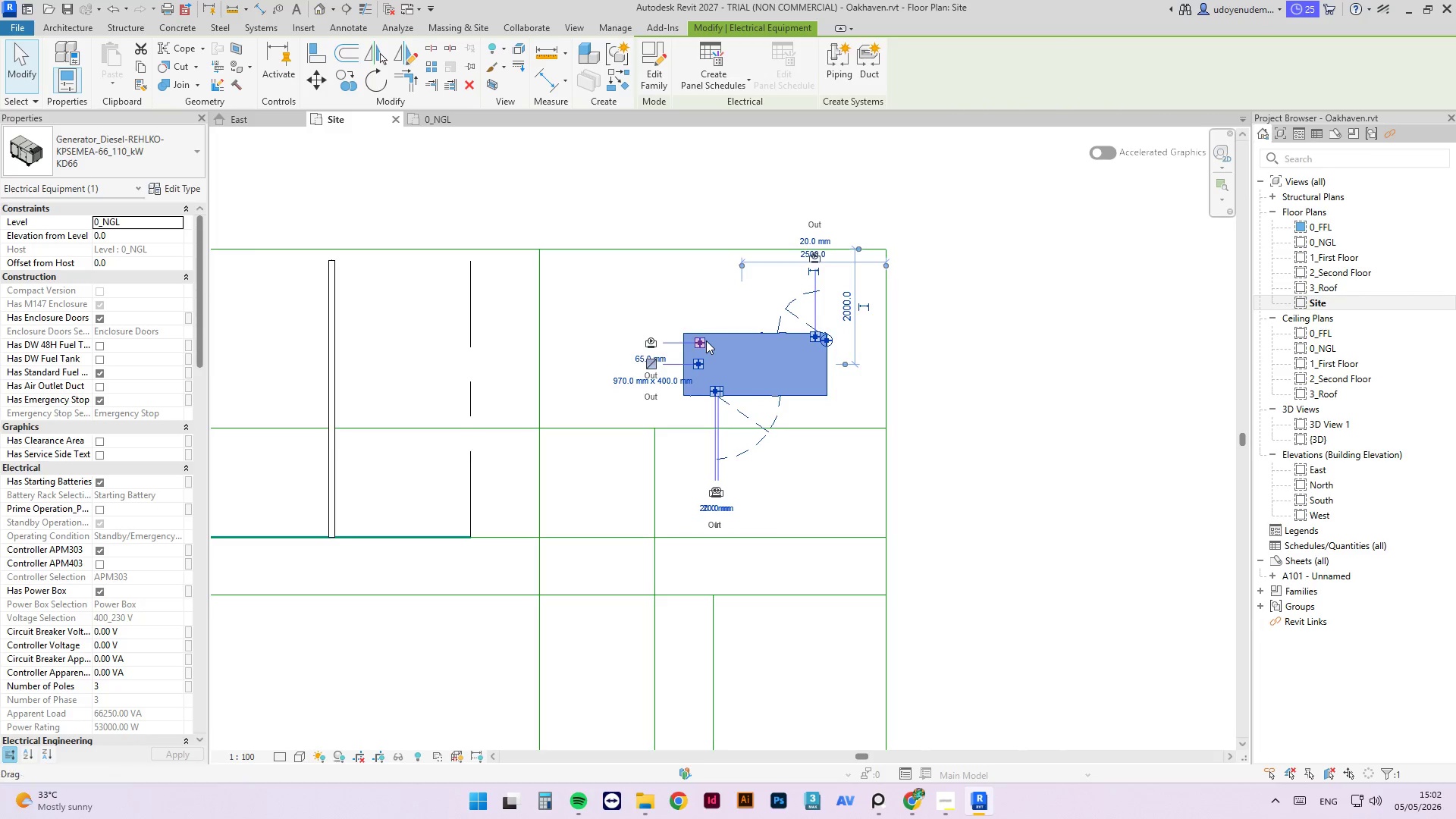 
key(ArrowUp)
 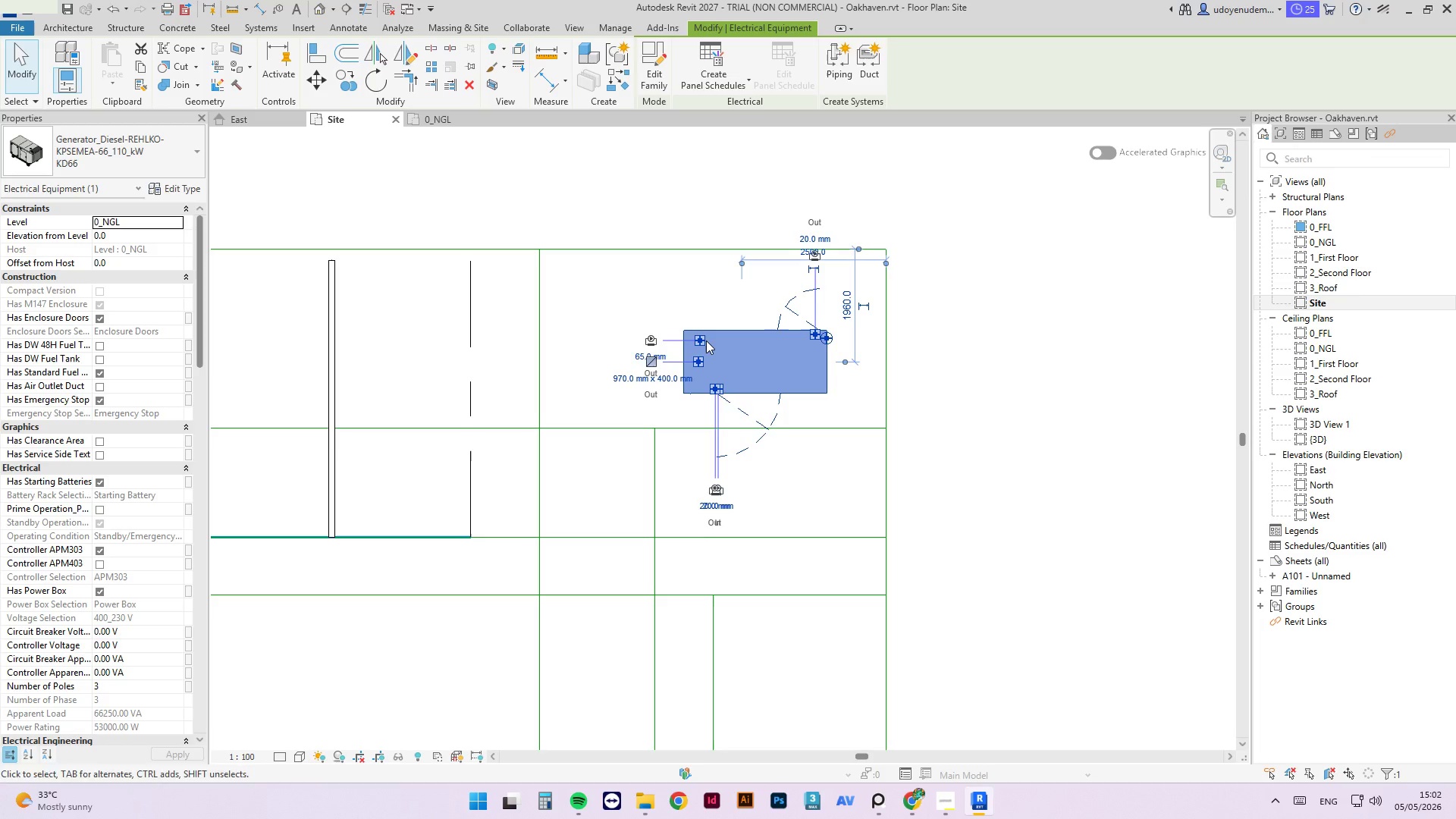 
key(ArrowUp)
 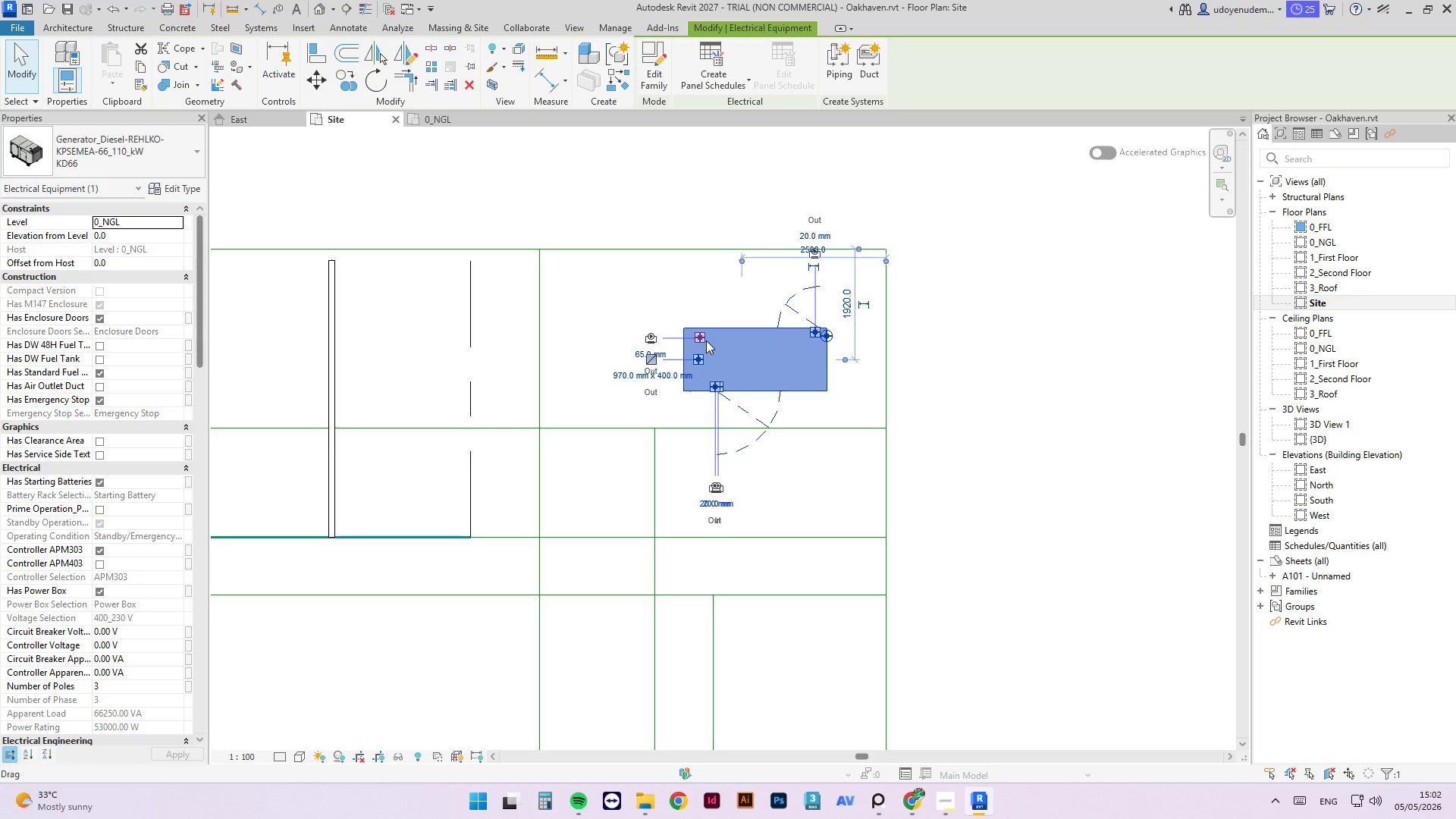 
key(ArrowLeft)
 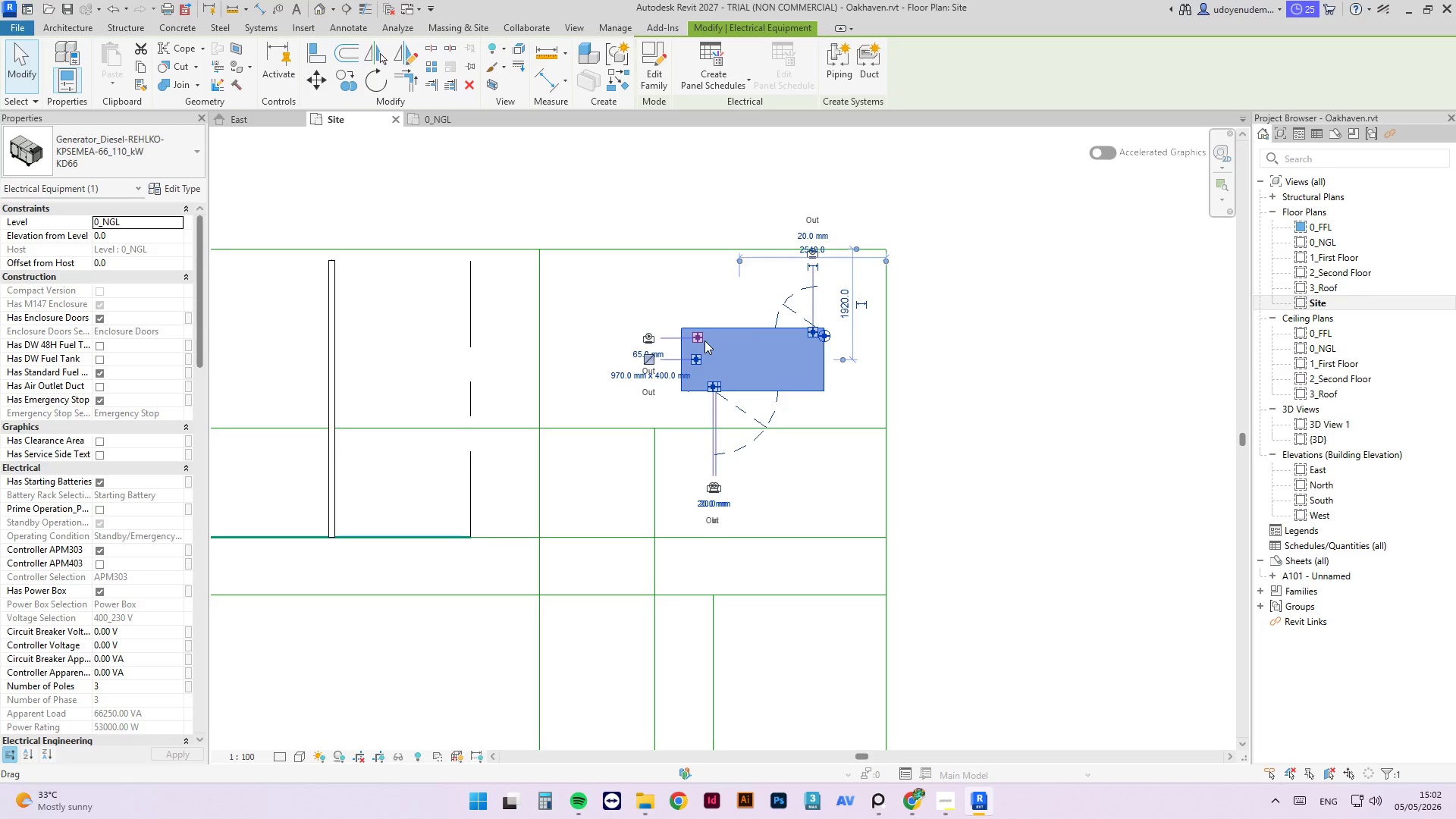 
key(ArrowLeft)
 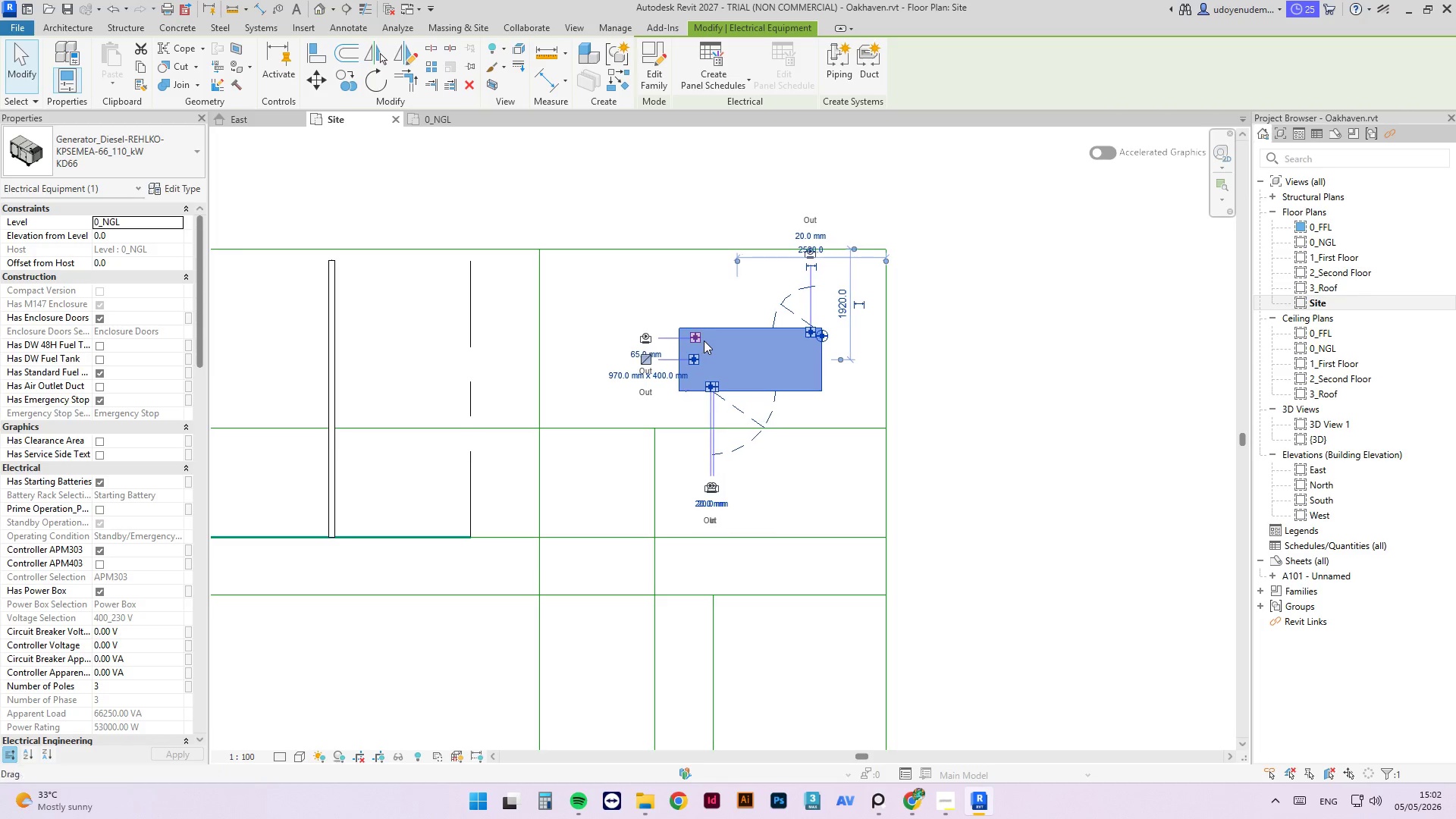 
key(ArrowLeft)
 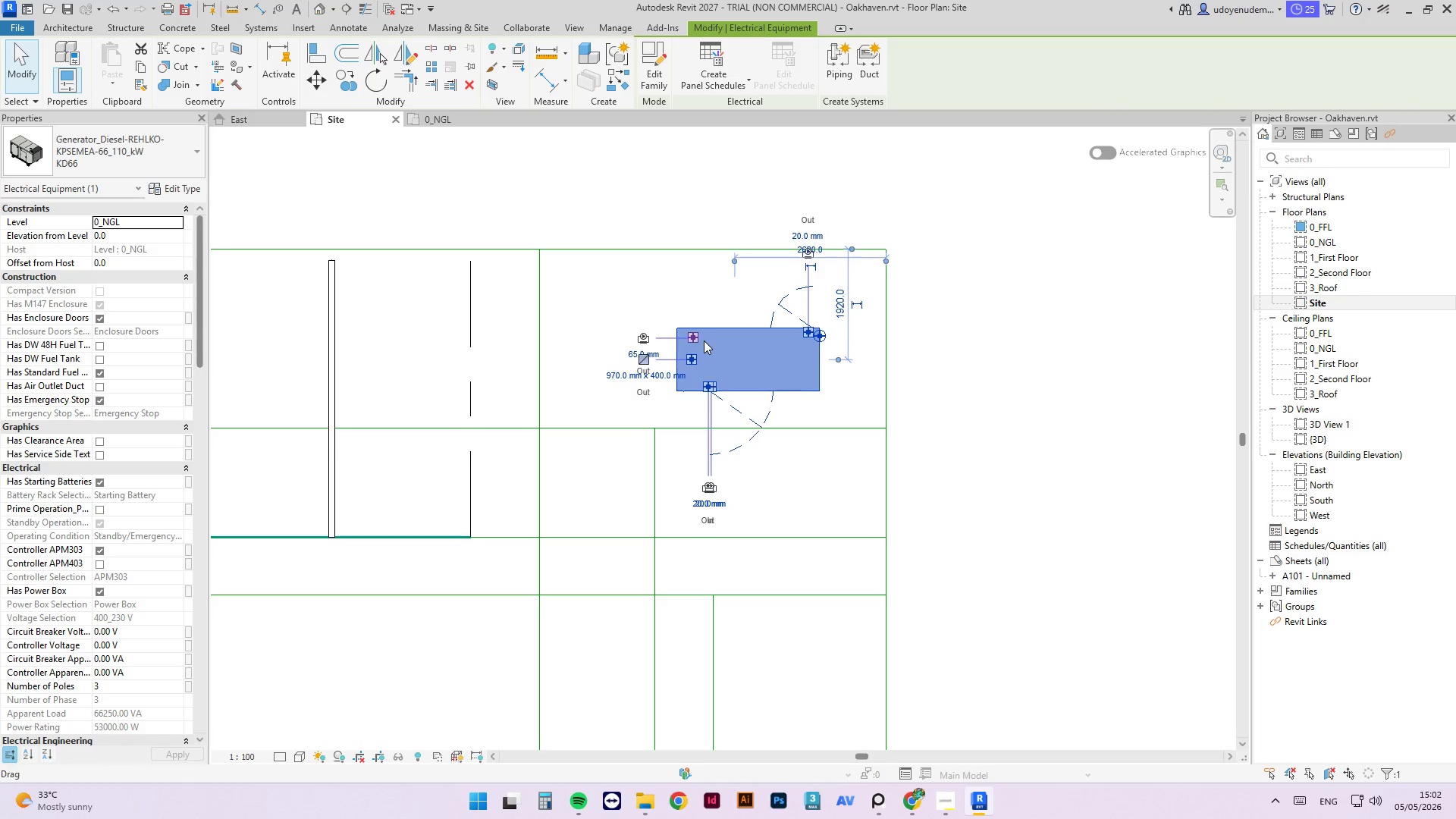 
key(ArrowLeft)
 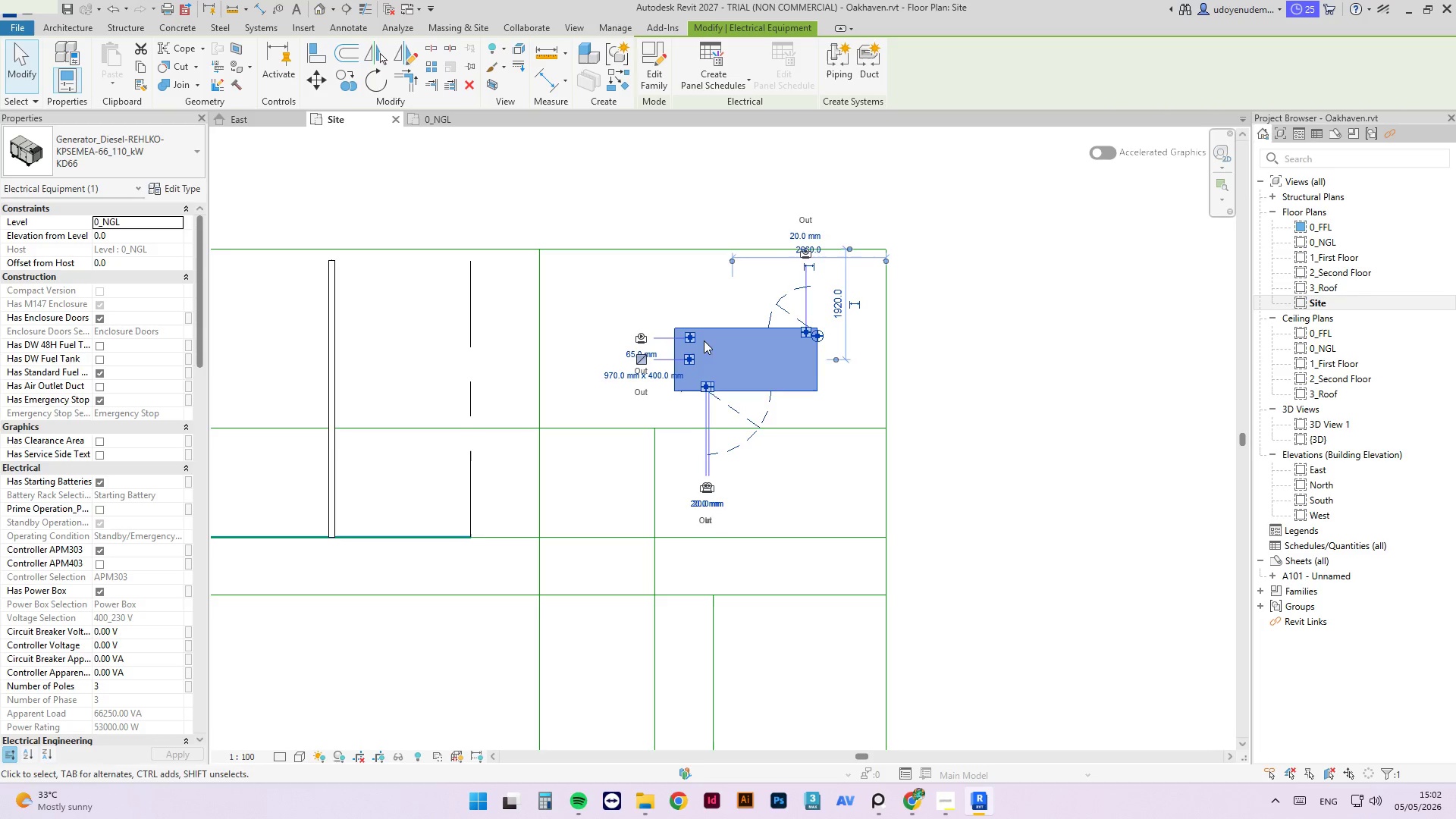 
key(ArrowLeft)
 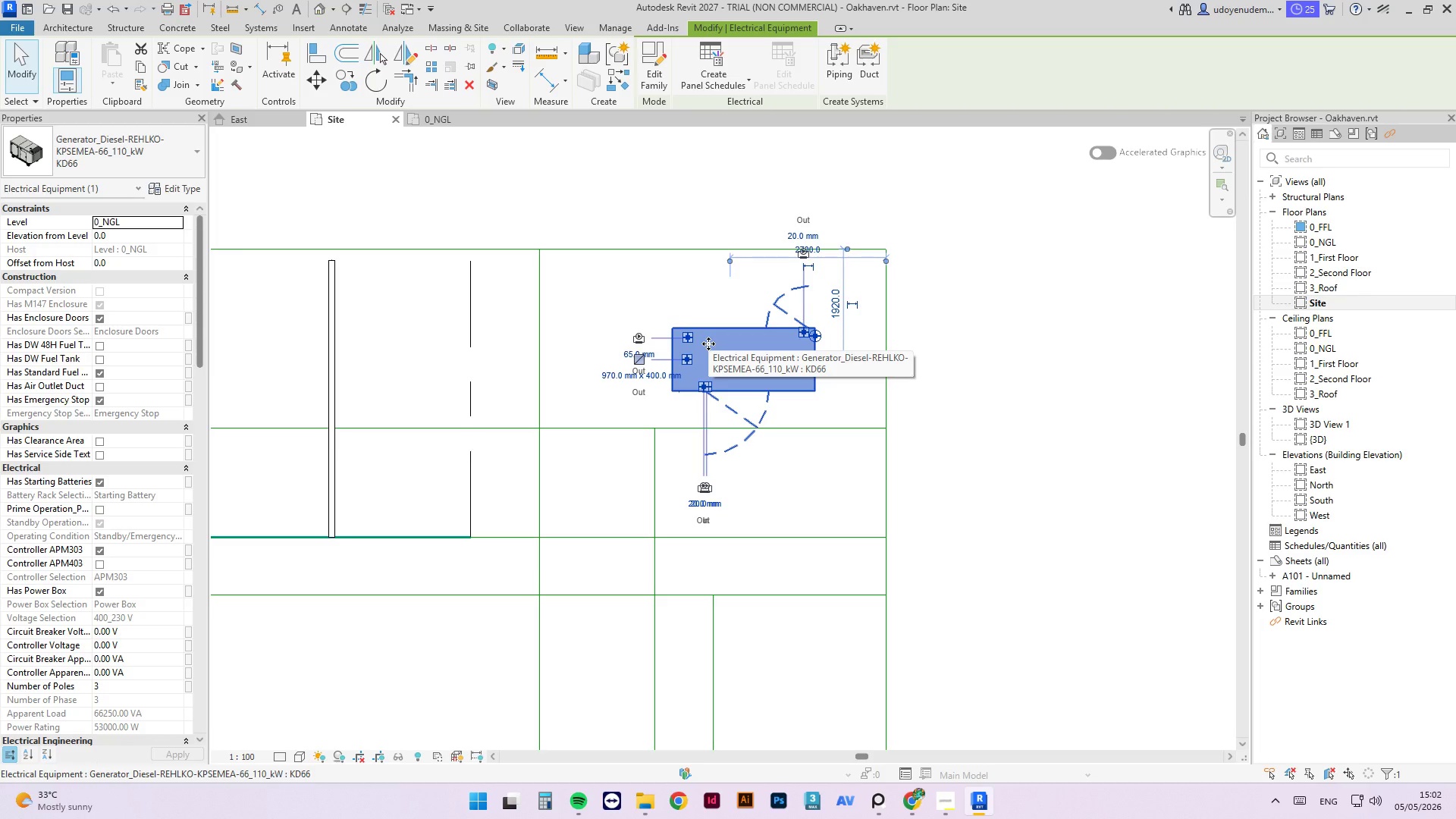 
type(li)
 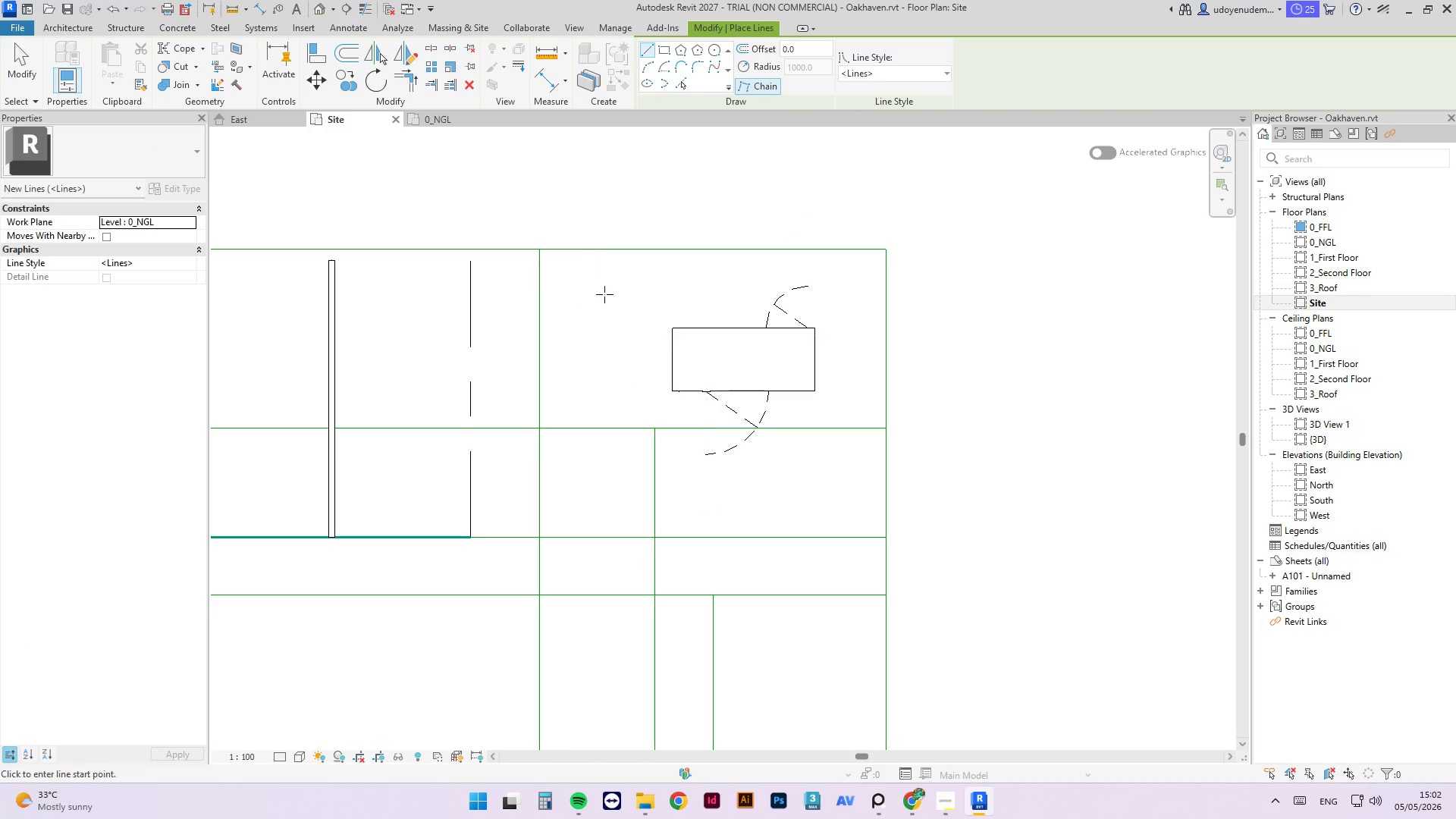 
key(Escape)
 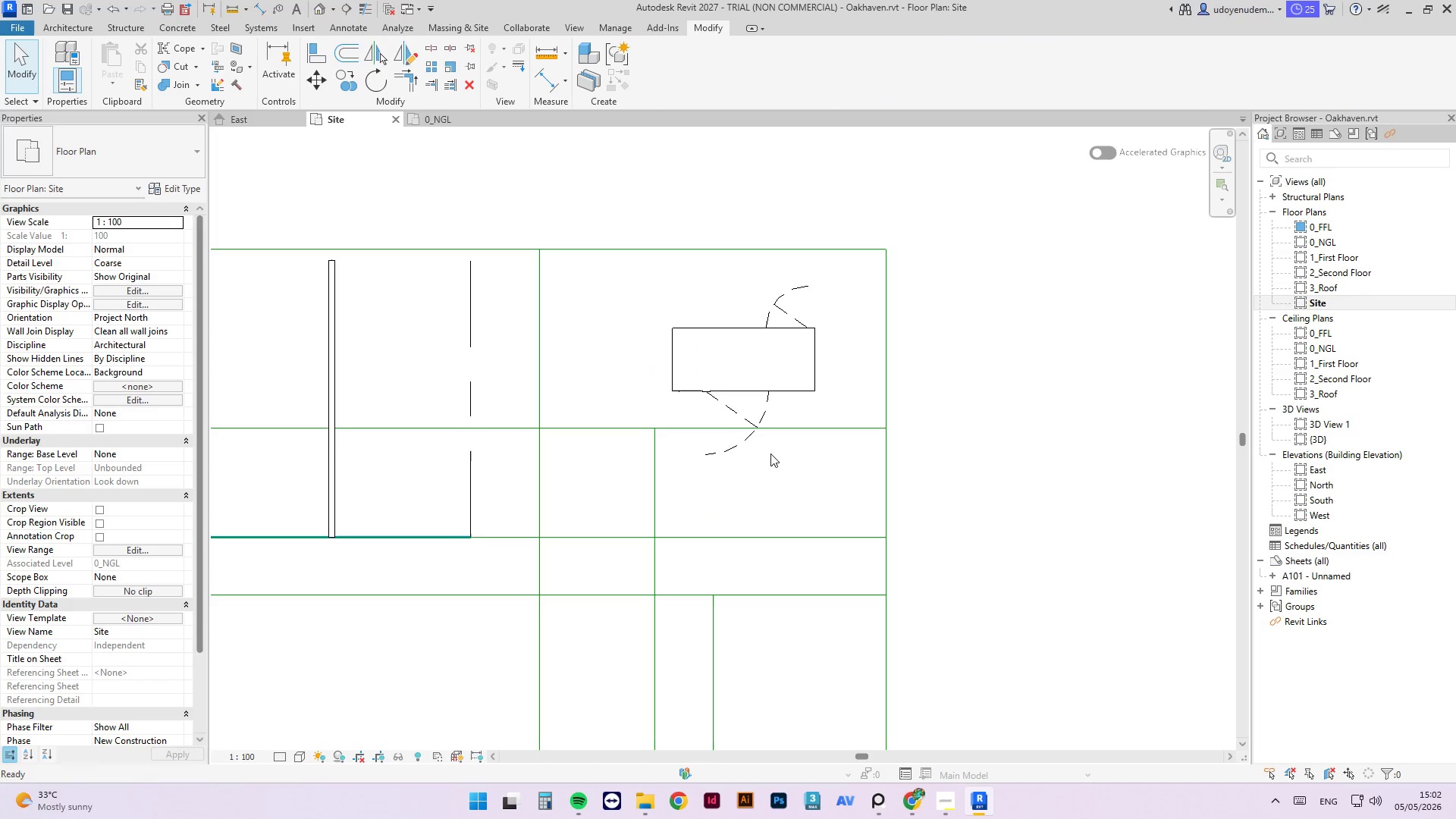 
key(Escape)
 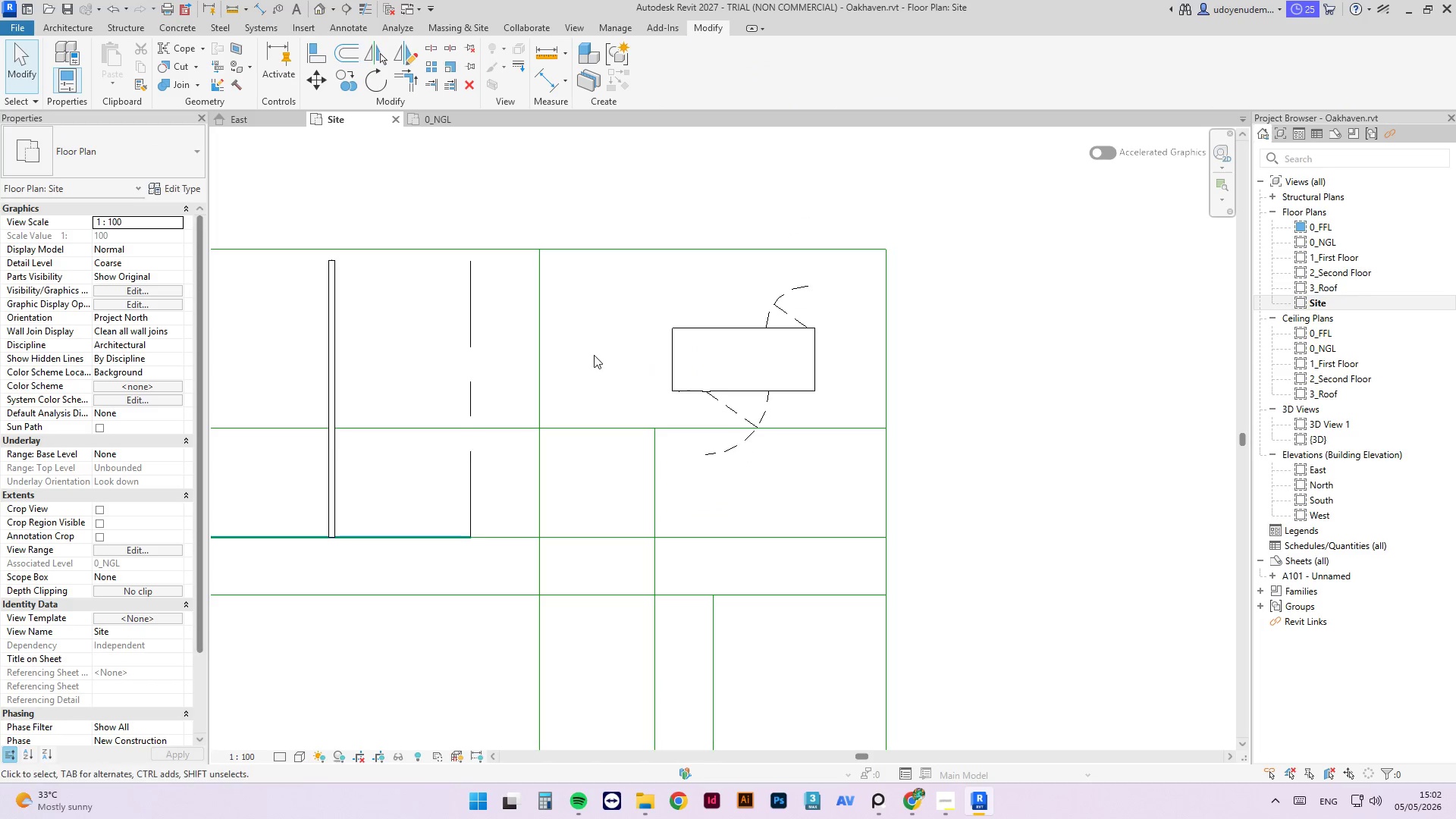 
key(Escape)
 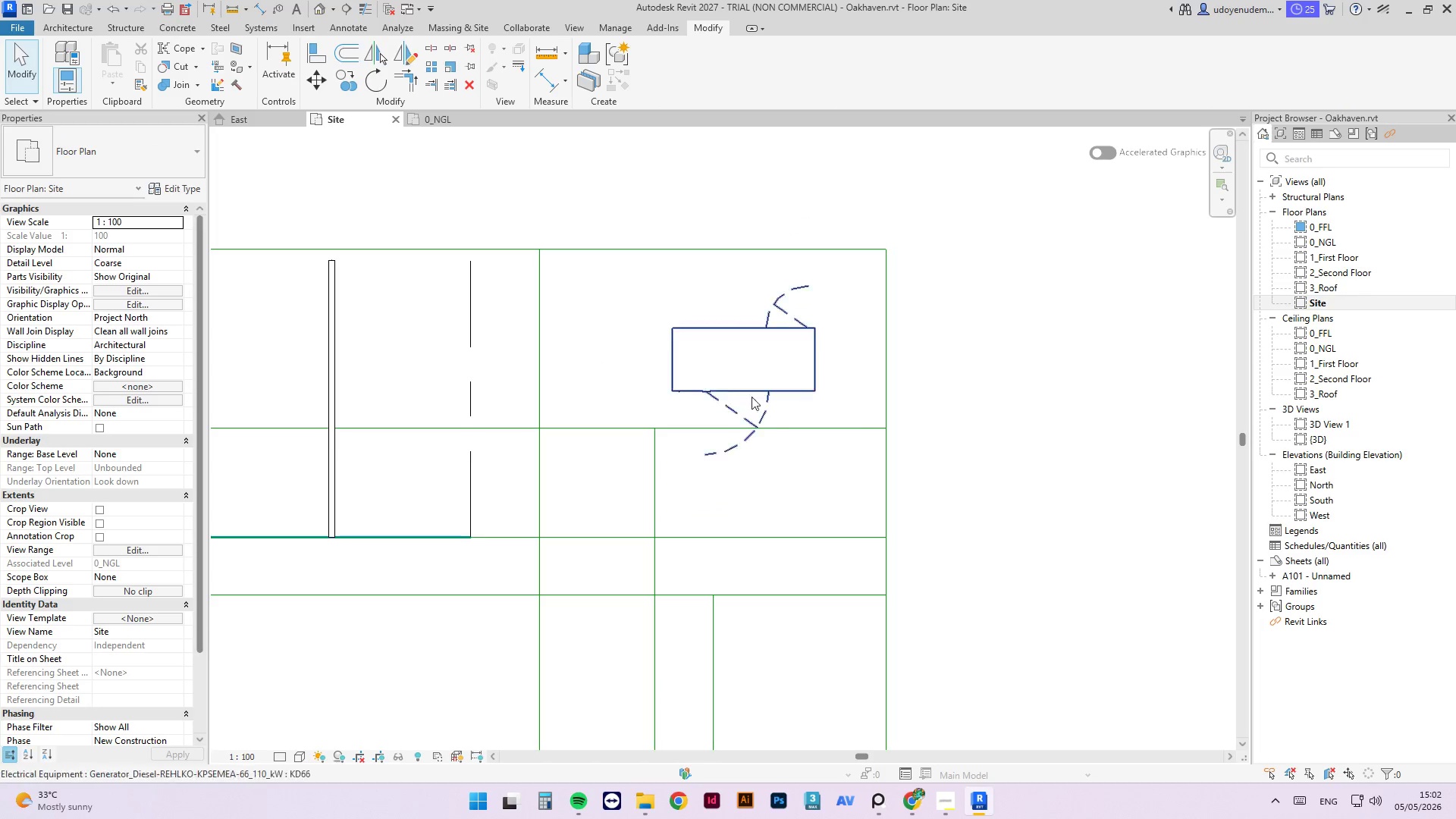 
scroll: coordinate [857, 425], scroll_direction: down, amount: 5.0
 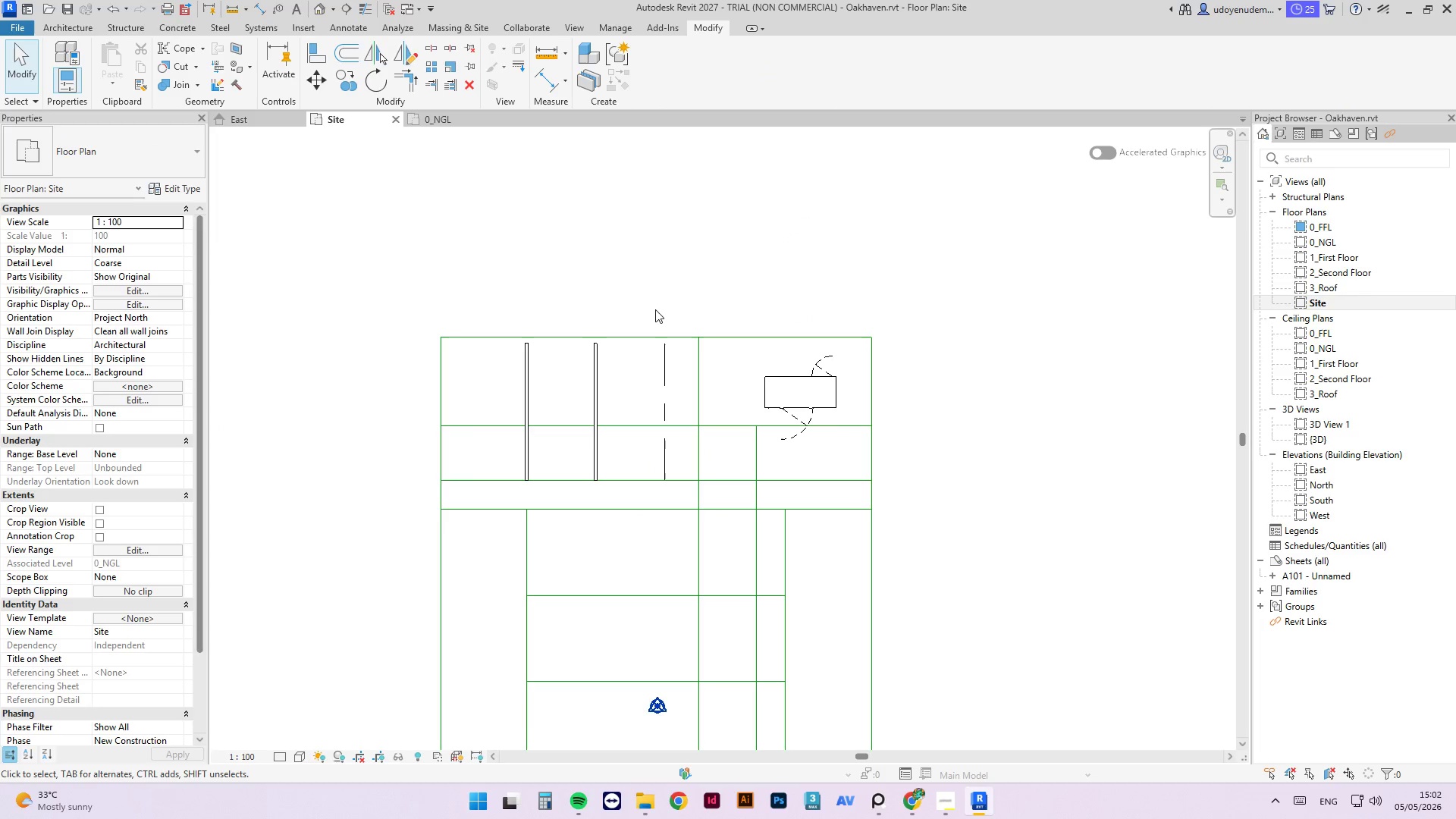 
left_click([661, 295])
 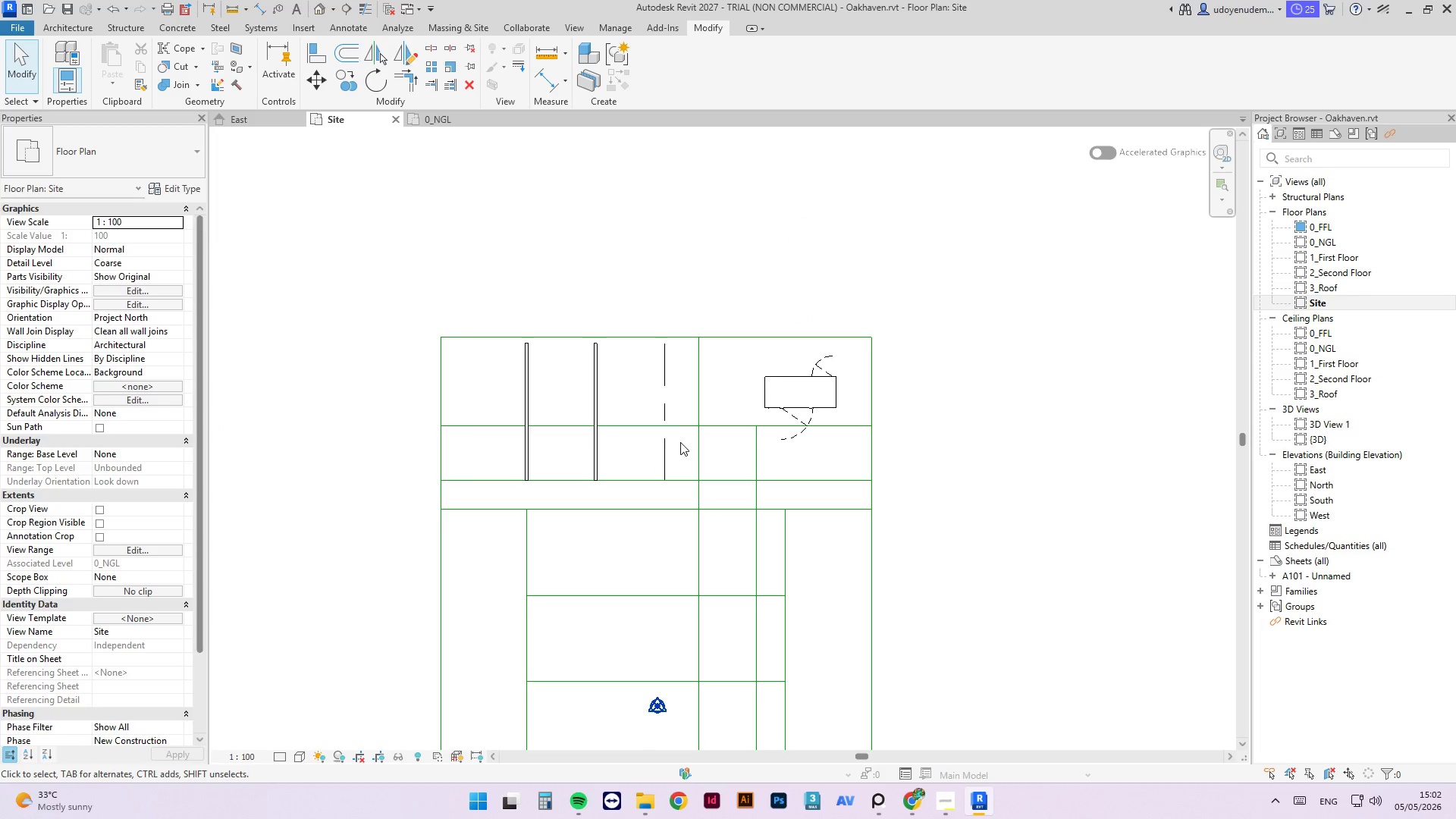 
left_click([632, 428])
 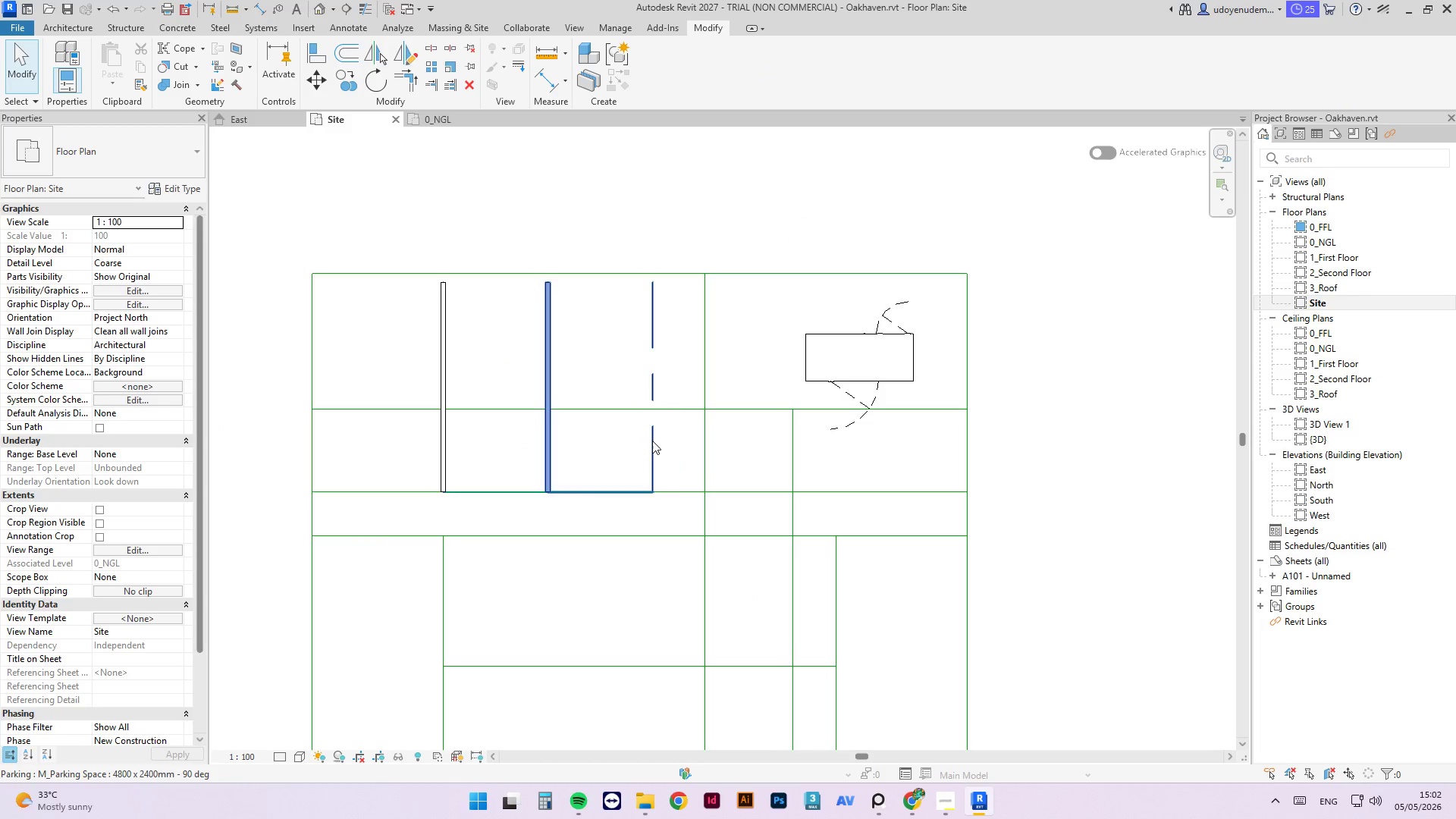 
scroll: coordinate [688, 460], scroll_direction: up, amount: 3.0
 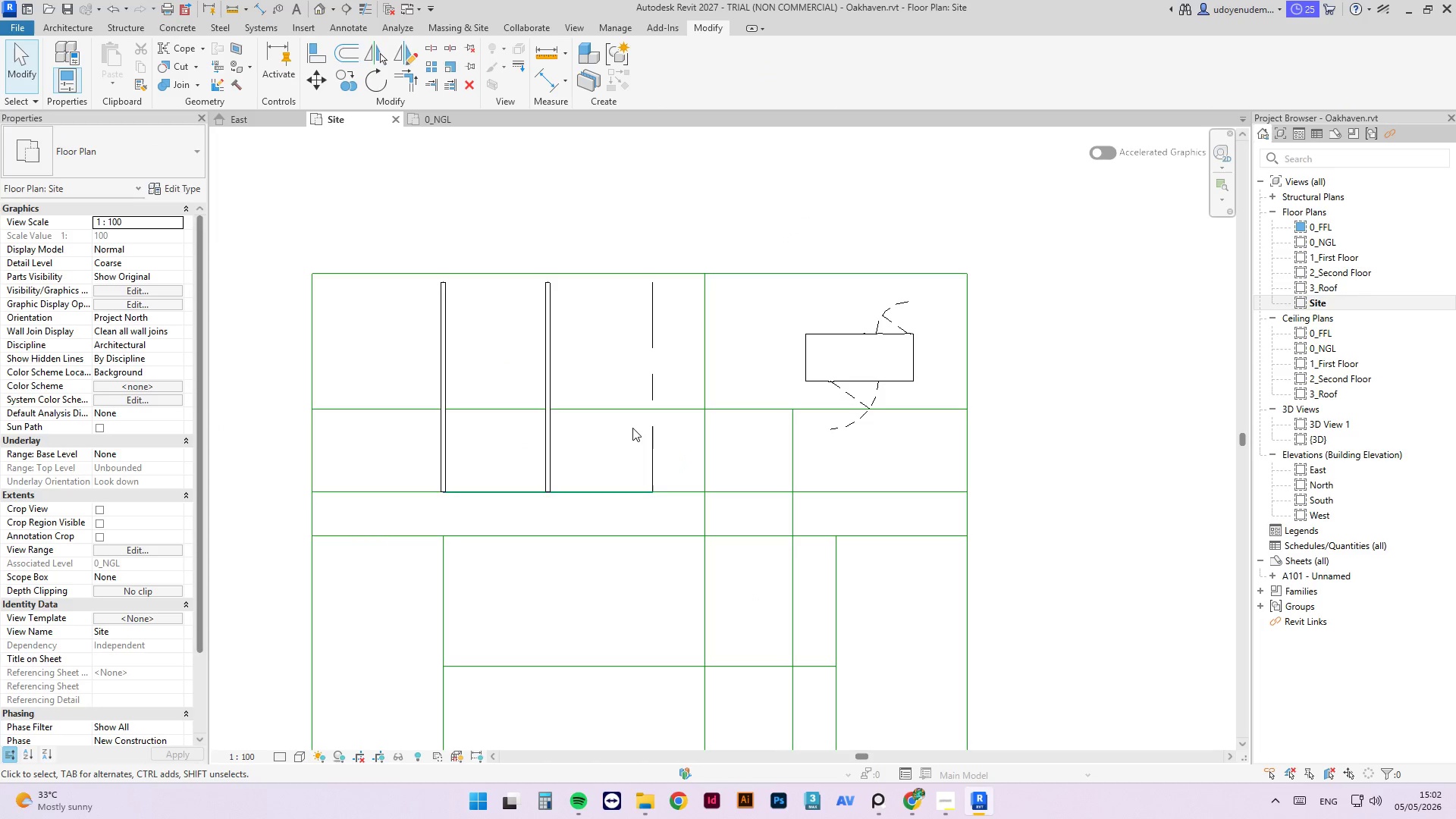 
left_click([652, 441])
 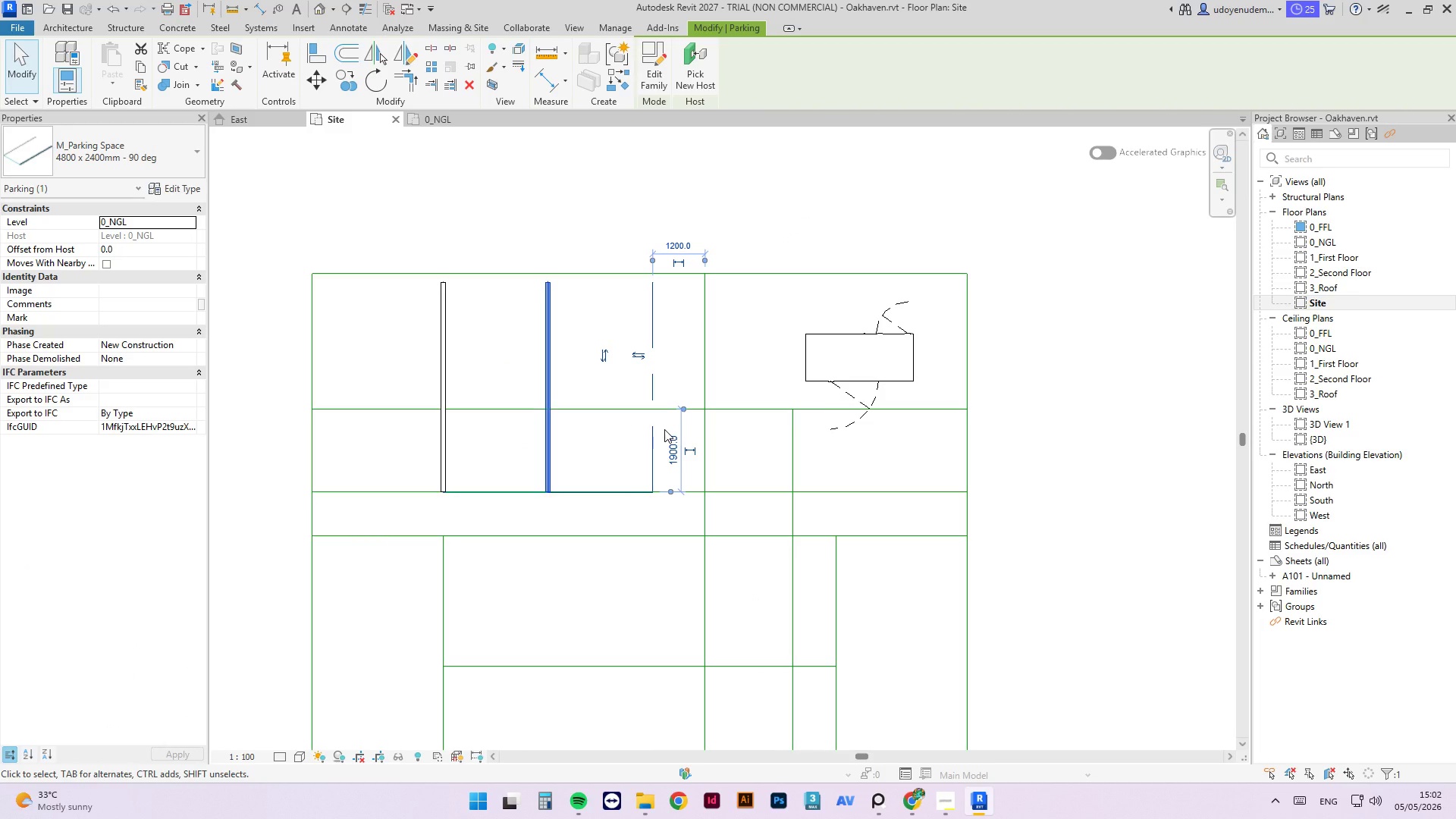 
wait(11.86)
 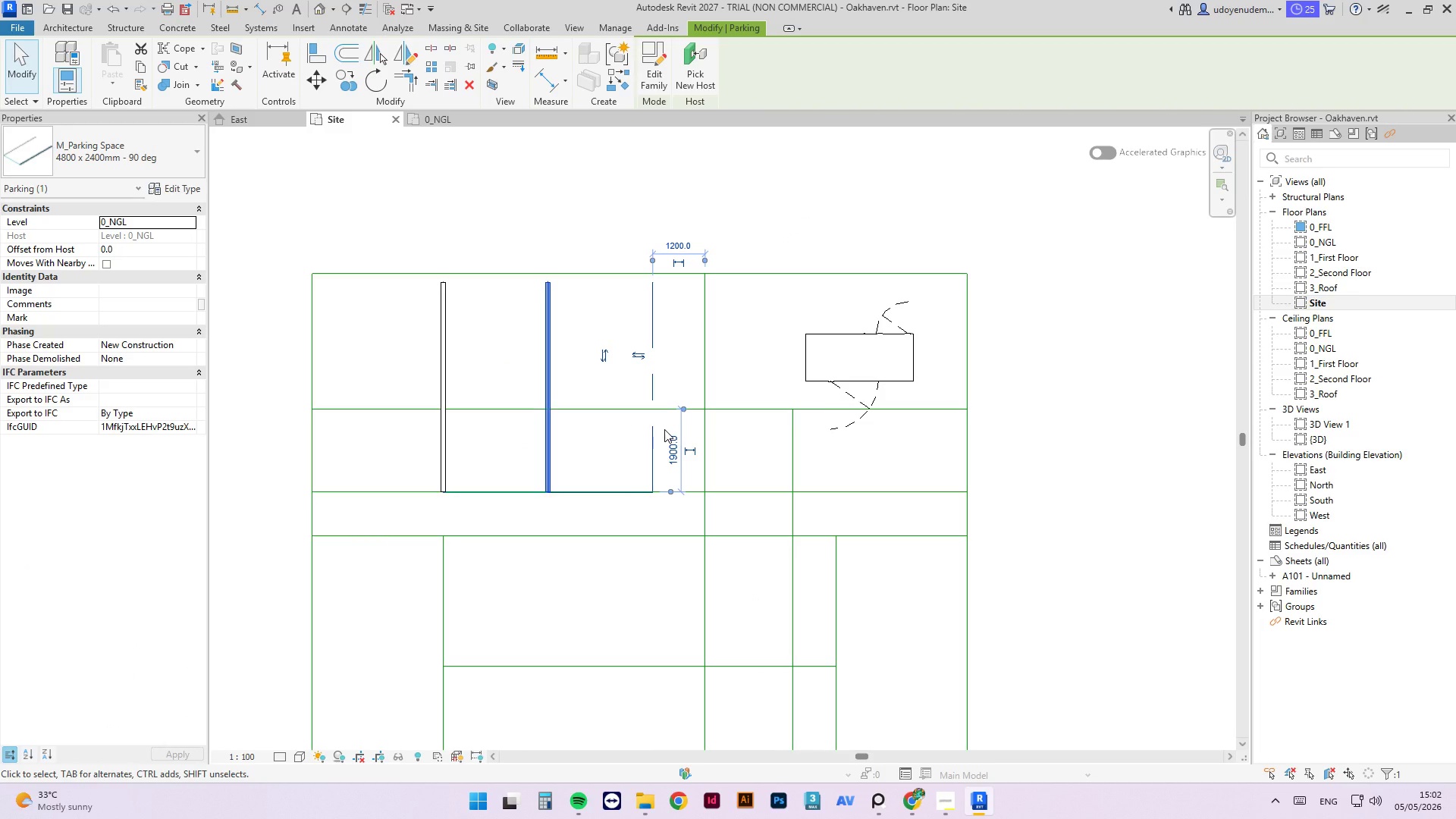 
left_click([876, 352])
 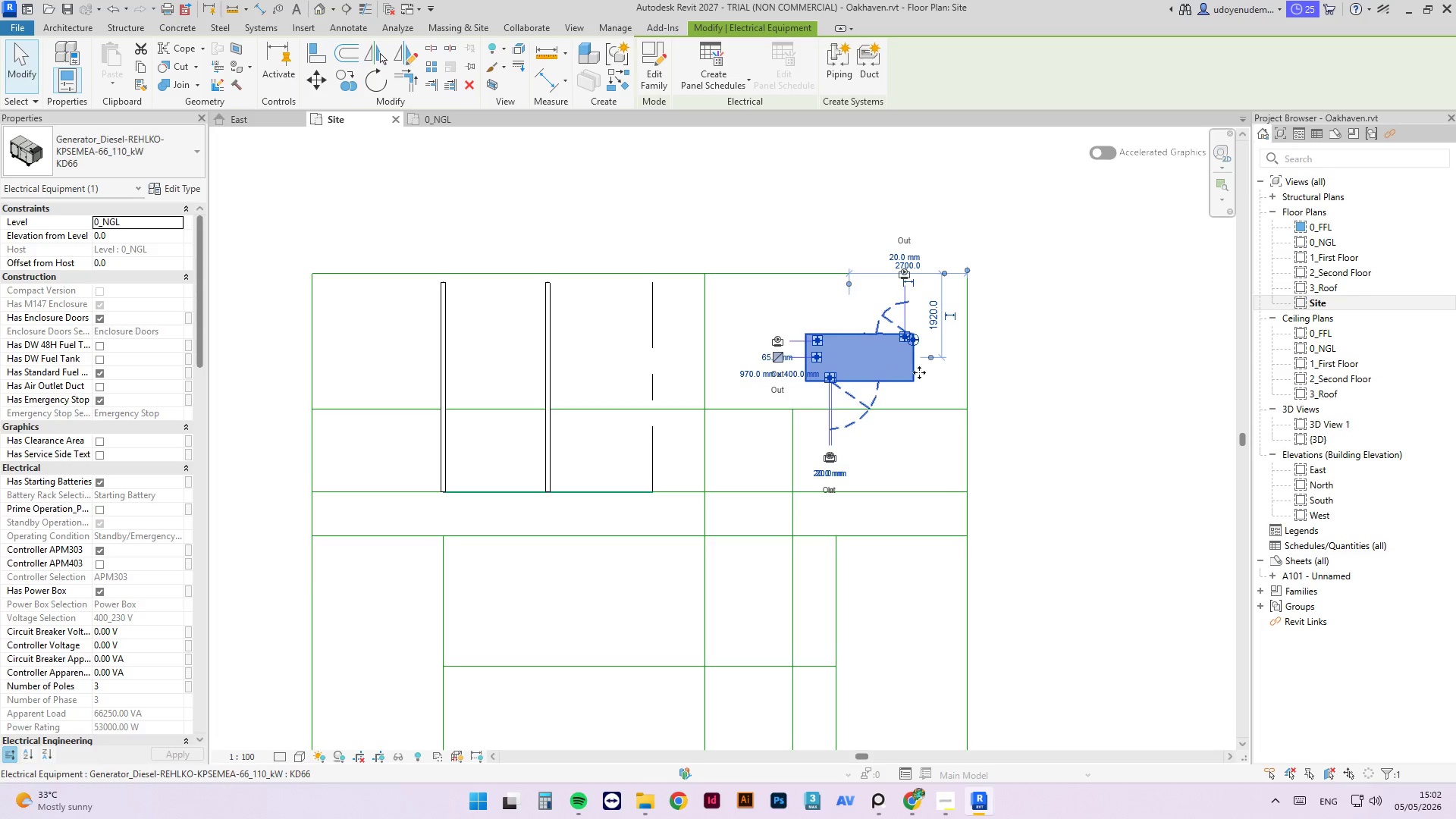 
left_click([986, 407])
 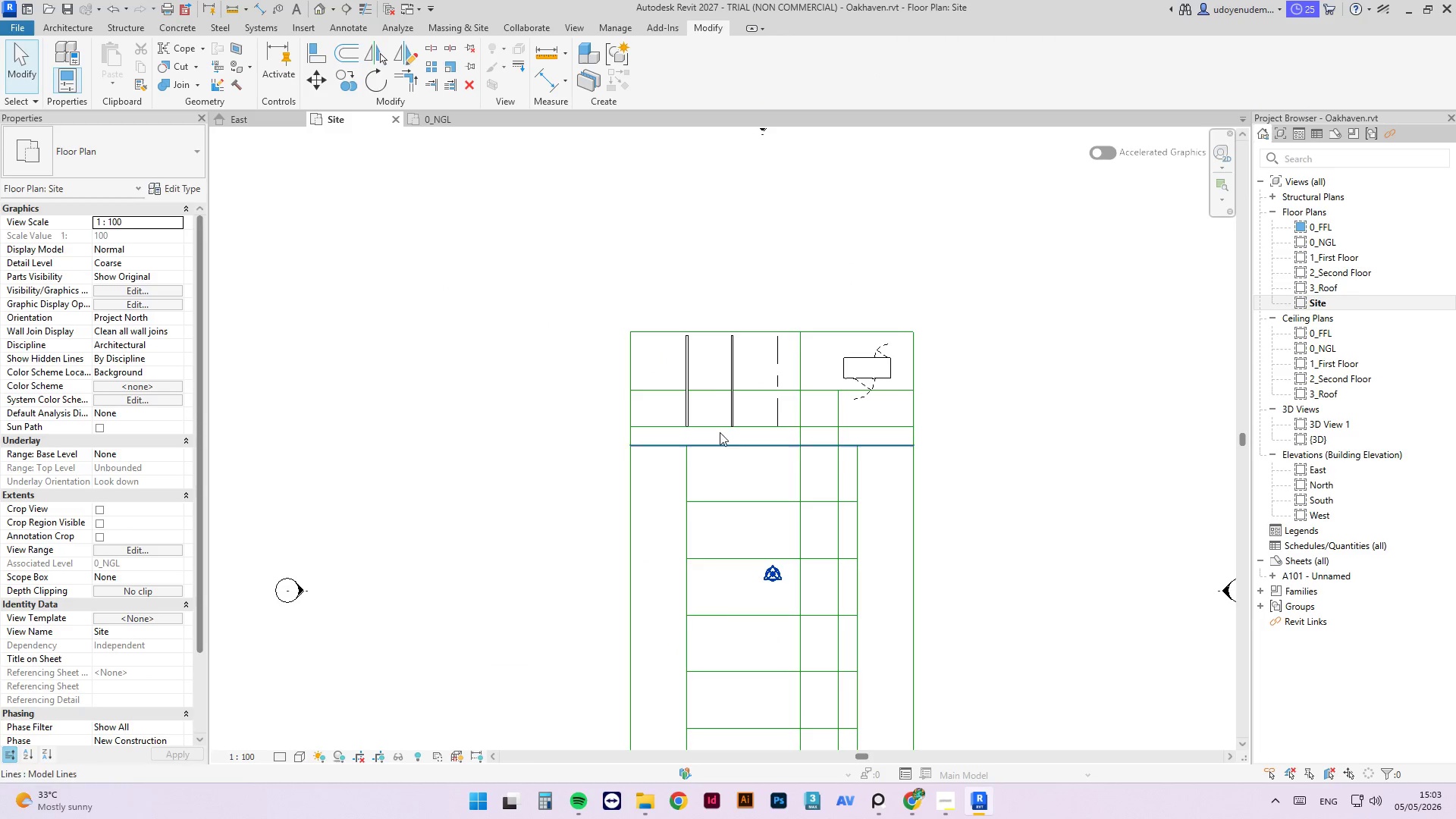 
scroll: coordinate [846, 322], scroll_direction: down, amount: 8.0
 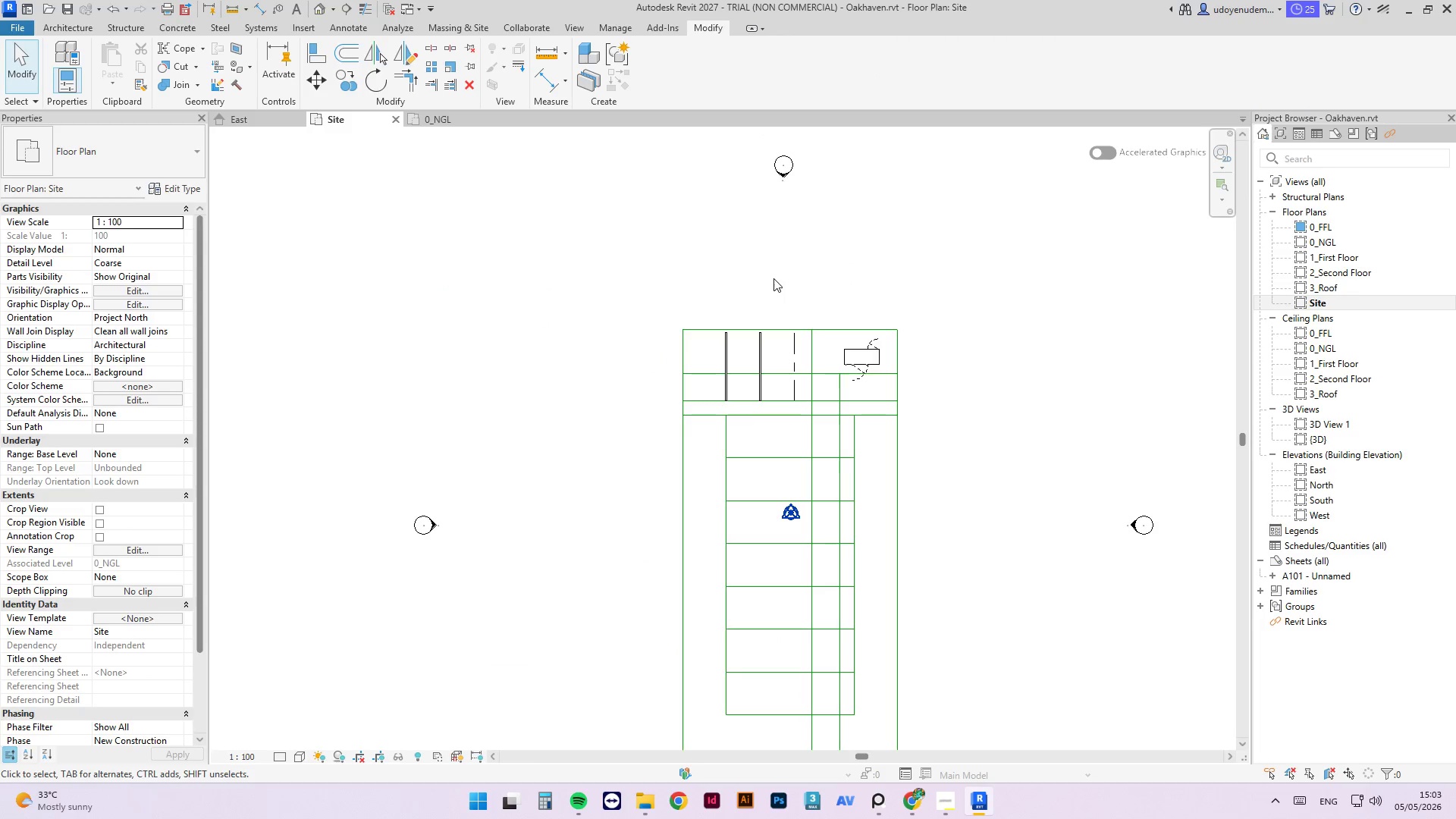 
scroll: coordinate [715, 431], scroll_direction: up, amount: 5.0
 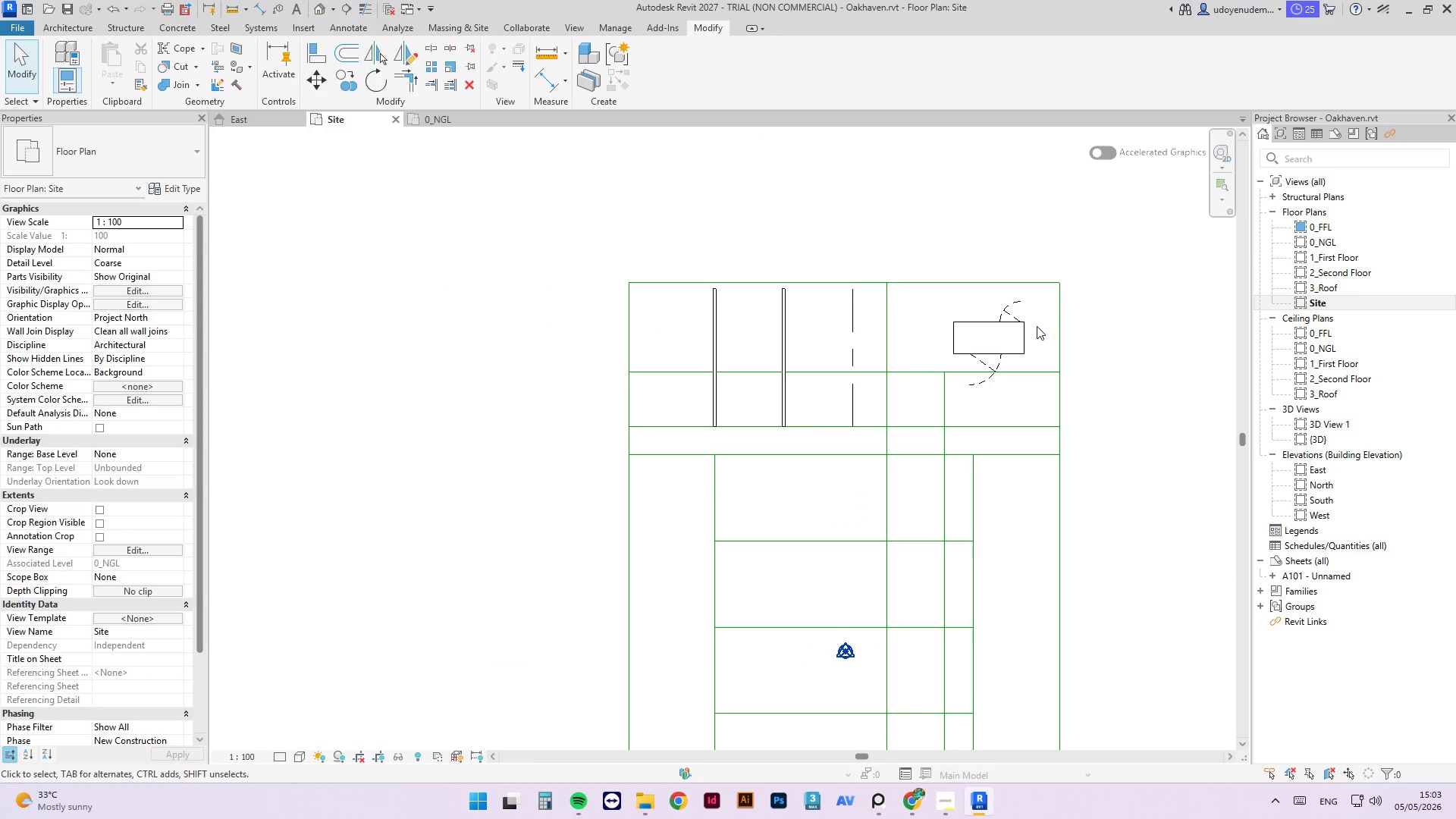 
left_click_drag(start_coordinate=[1021, 333], to_coordinate=[1007, 325])
 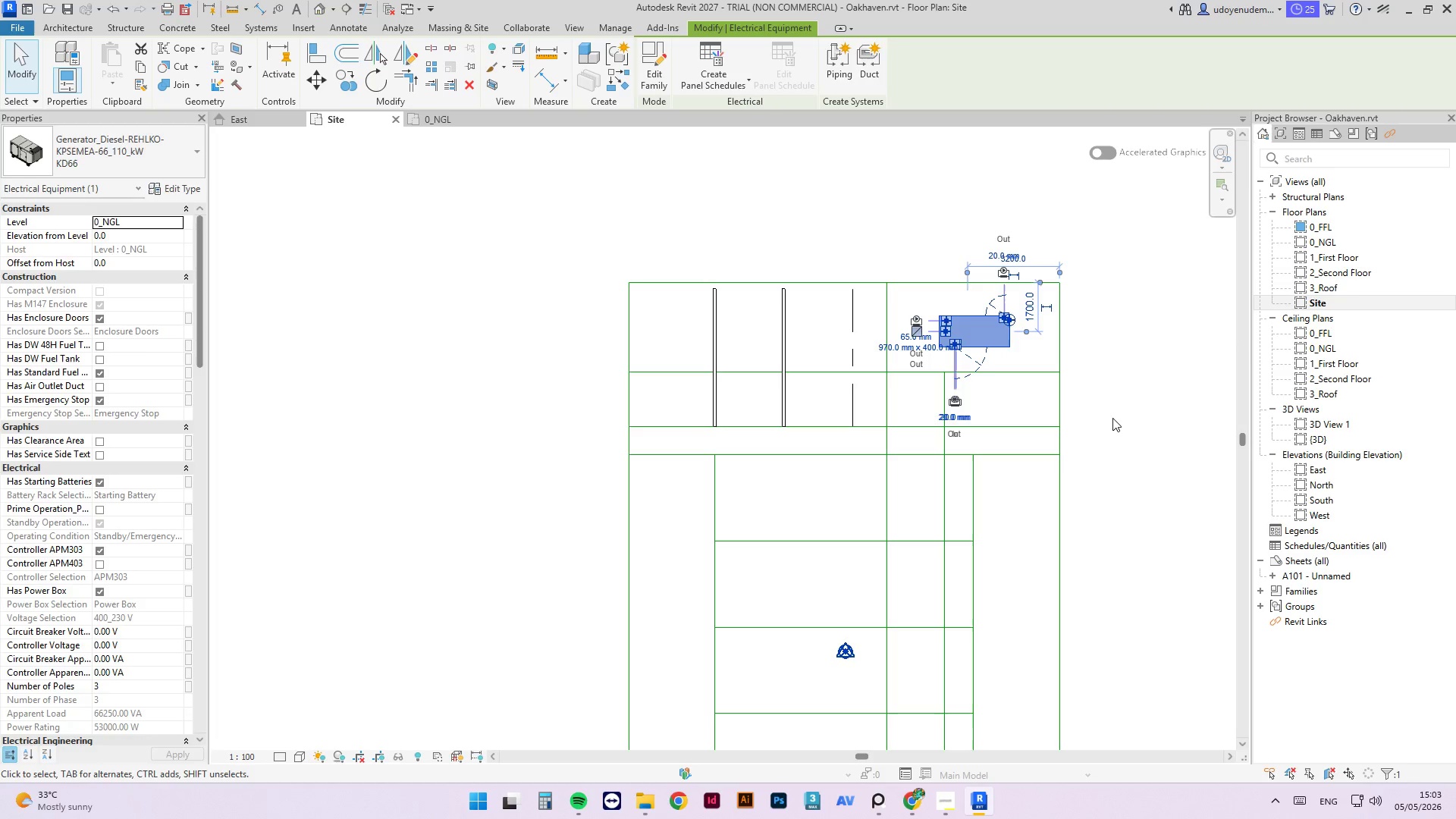 
left_click([1112, 414])
 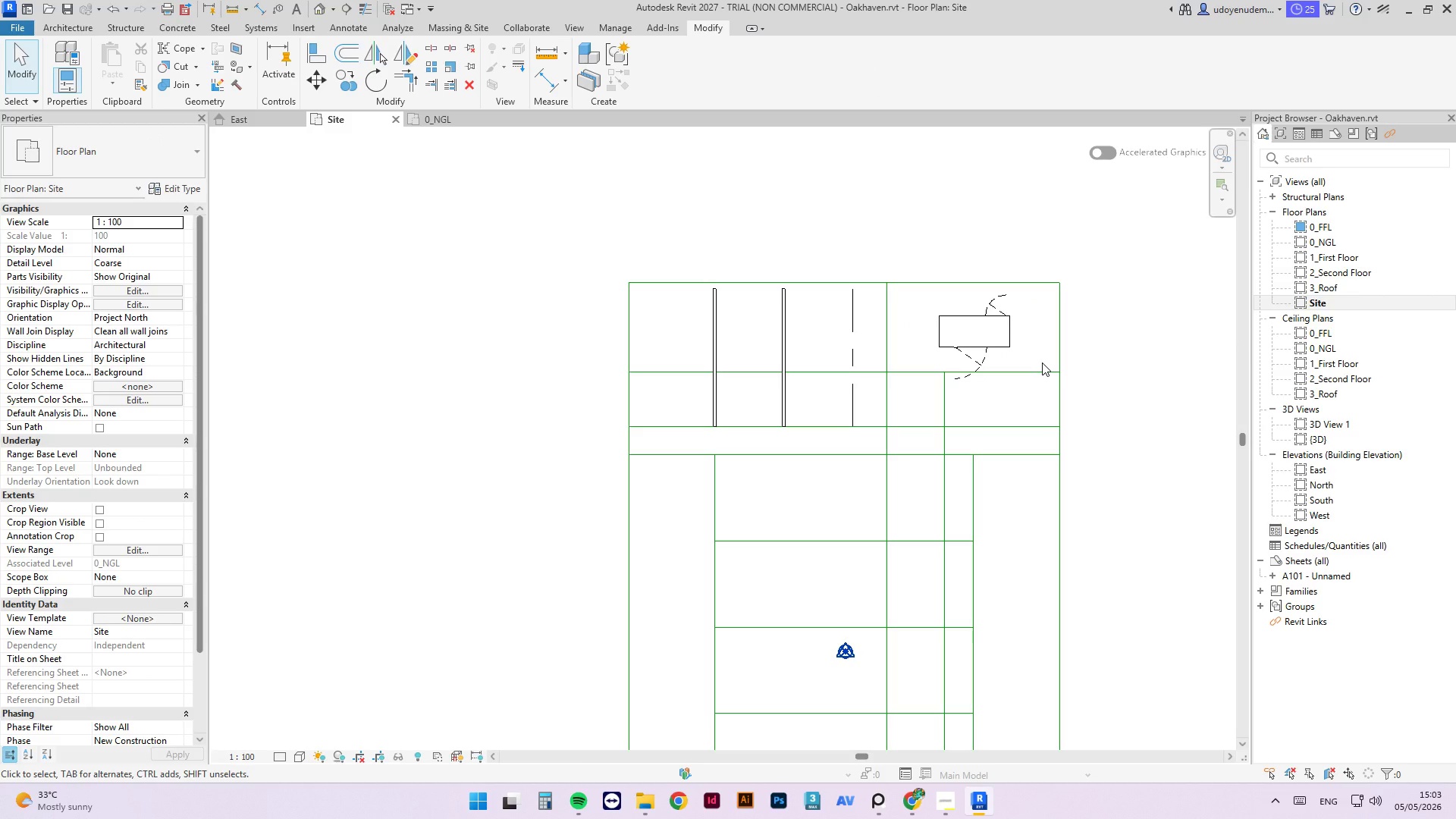 
wait(12.47)
 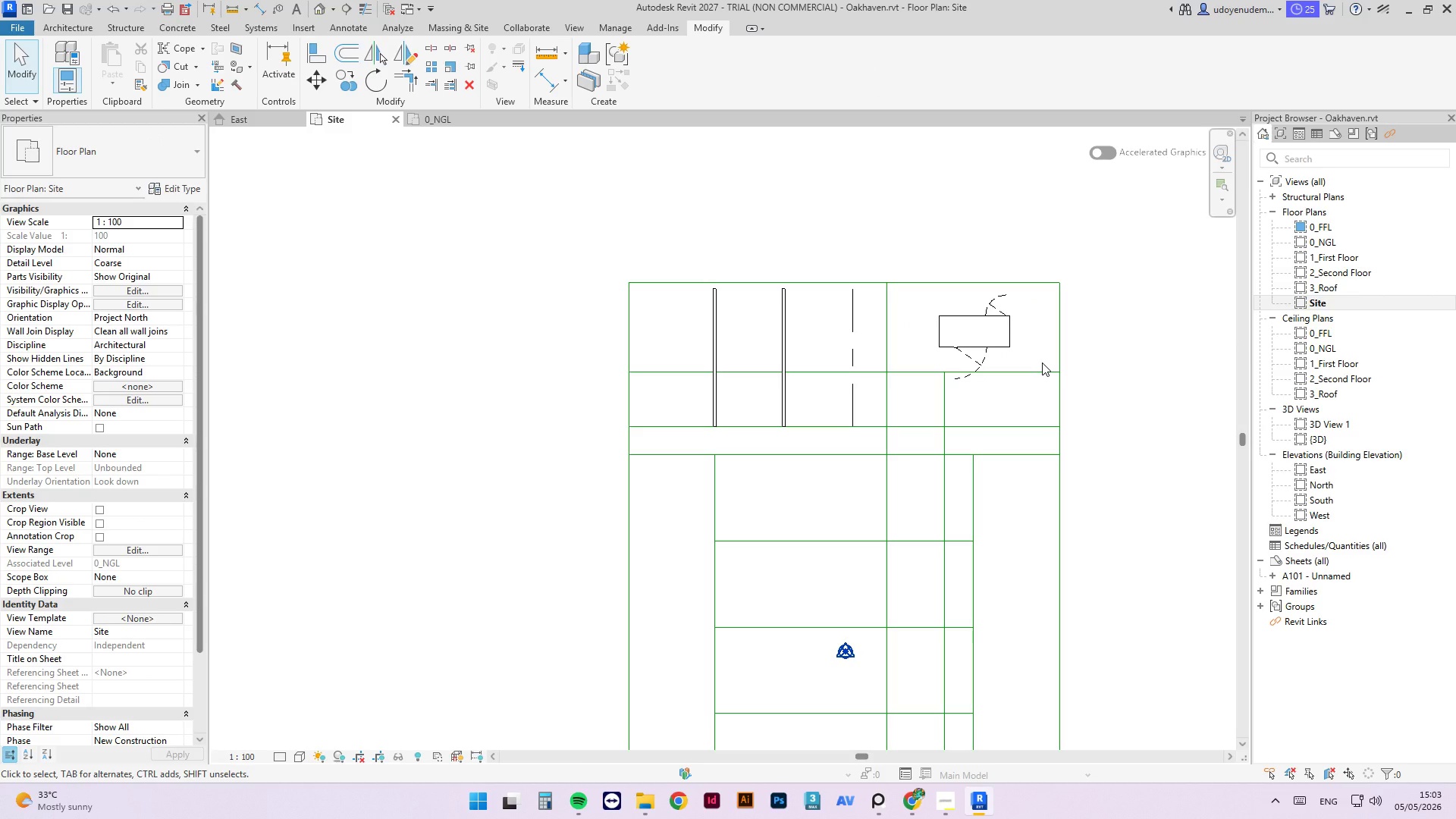 
left_click_drag(start_coordinate=[977, 321], to_coordinate=[961, 318])
 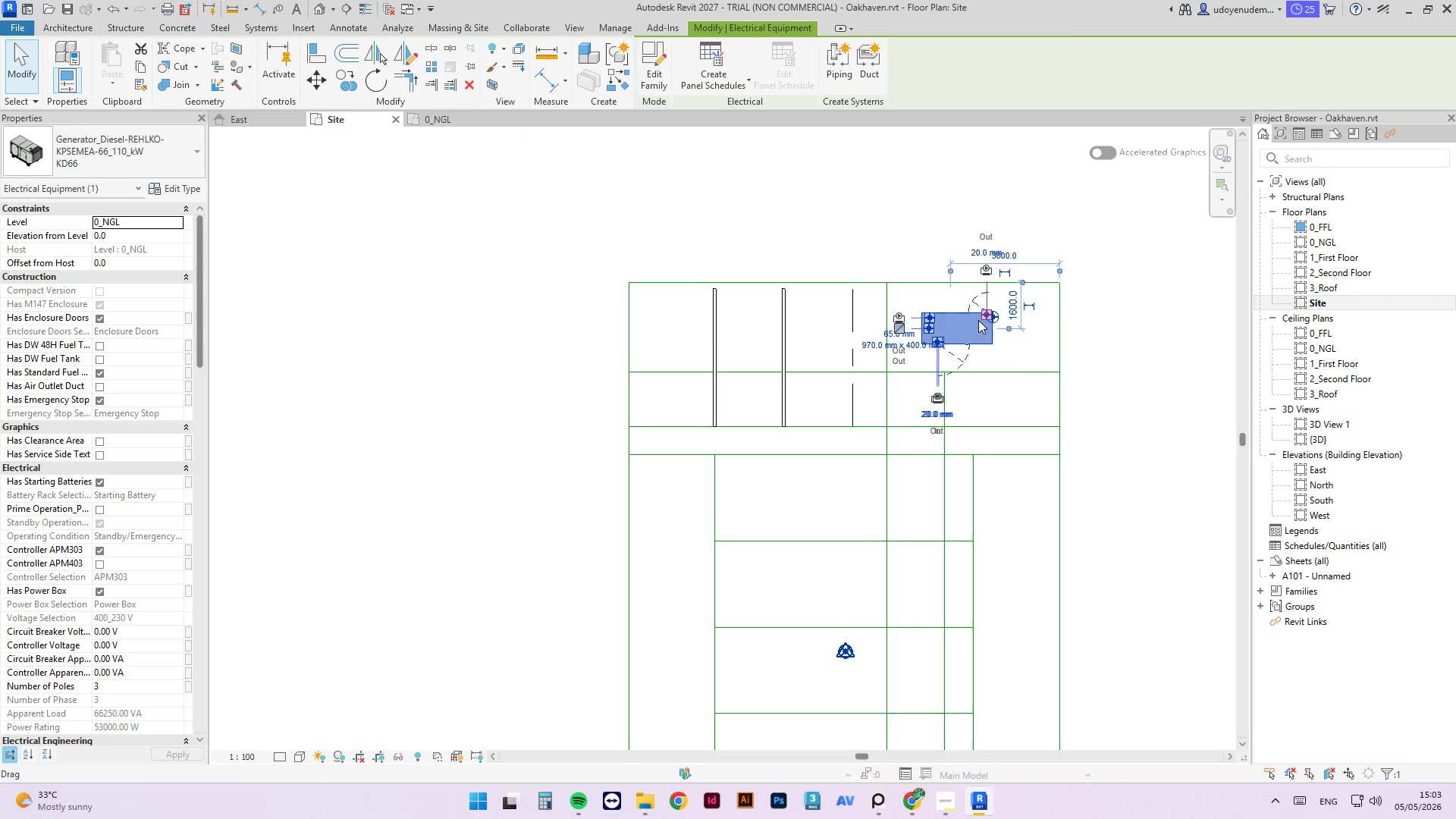 
key(Space)
 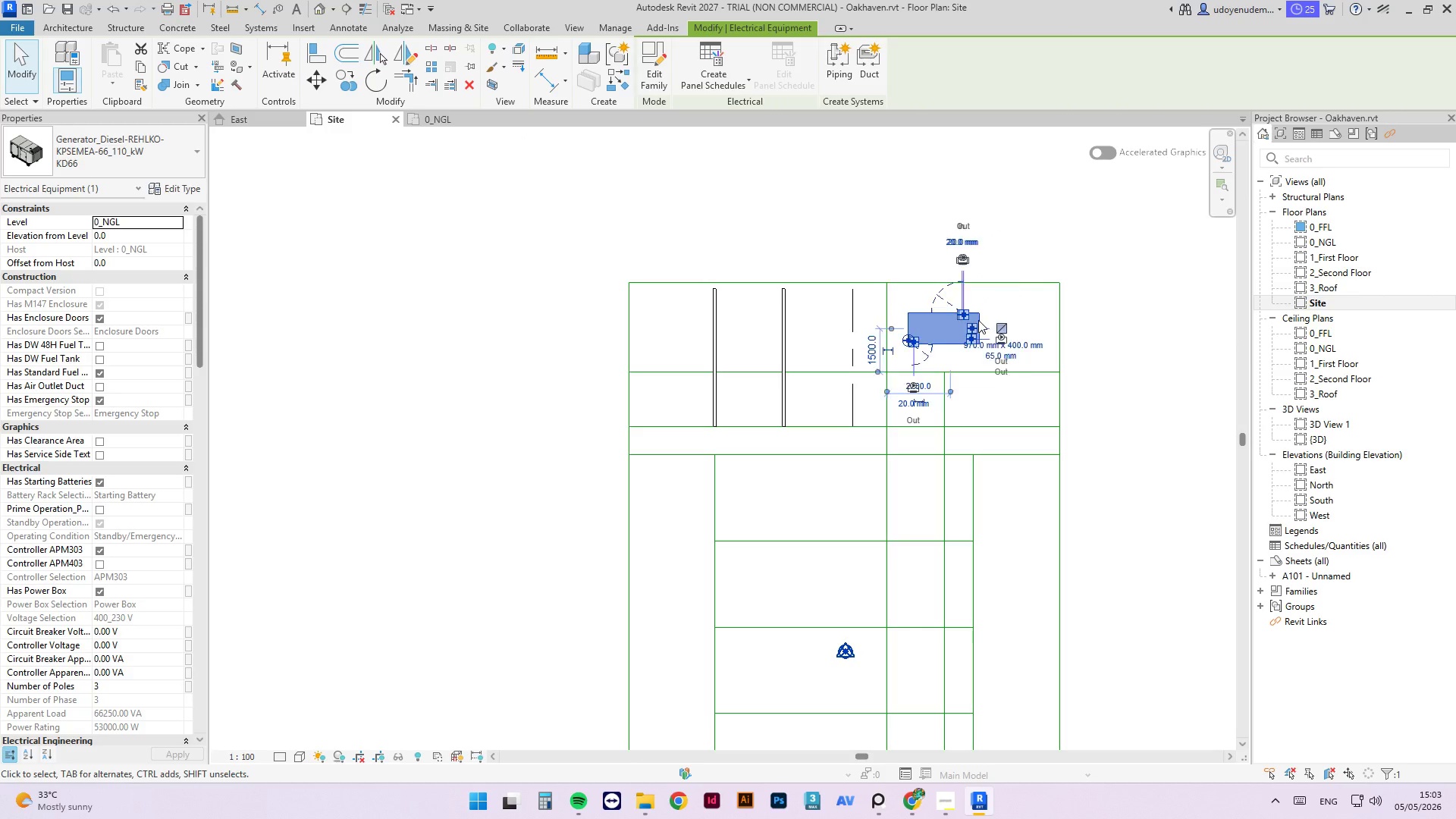 
key(Space)
 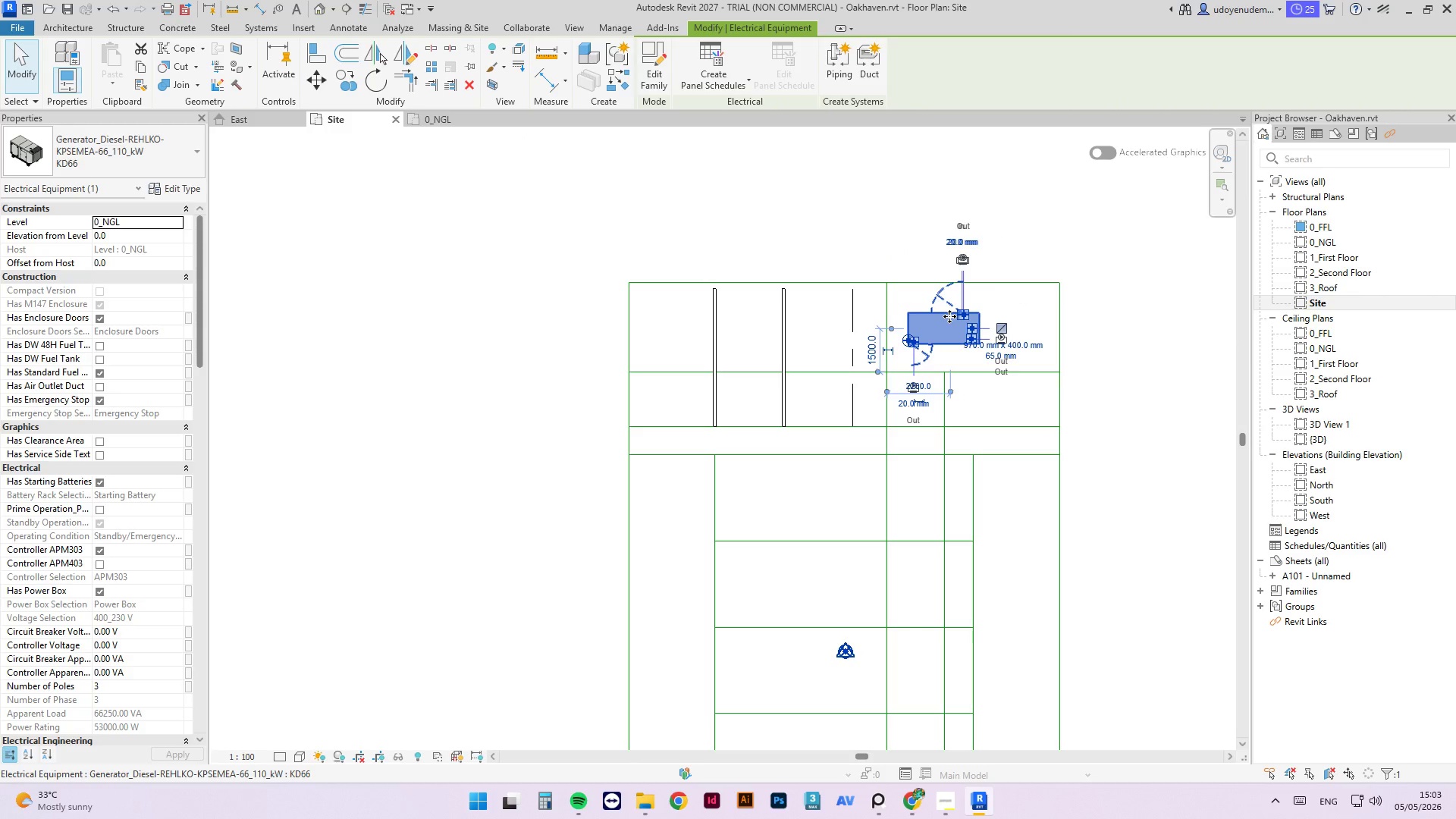 
left_click_drag(start_coordinate=[949, 316], to_coordinate=[977, 318])
 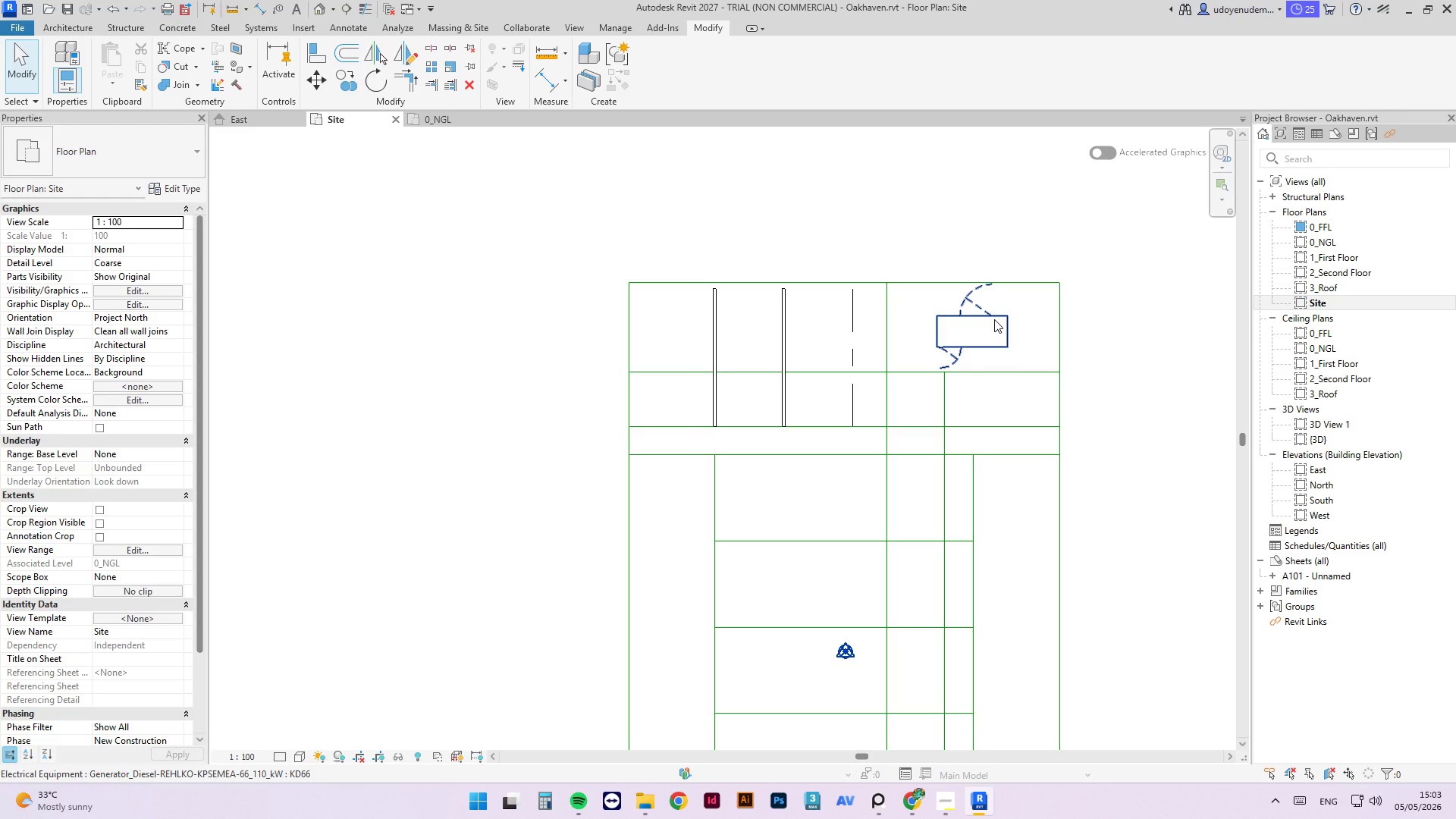 
wait(6.14)
 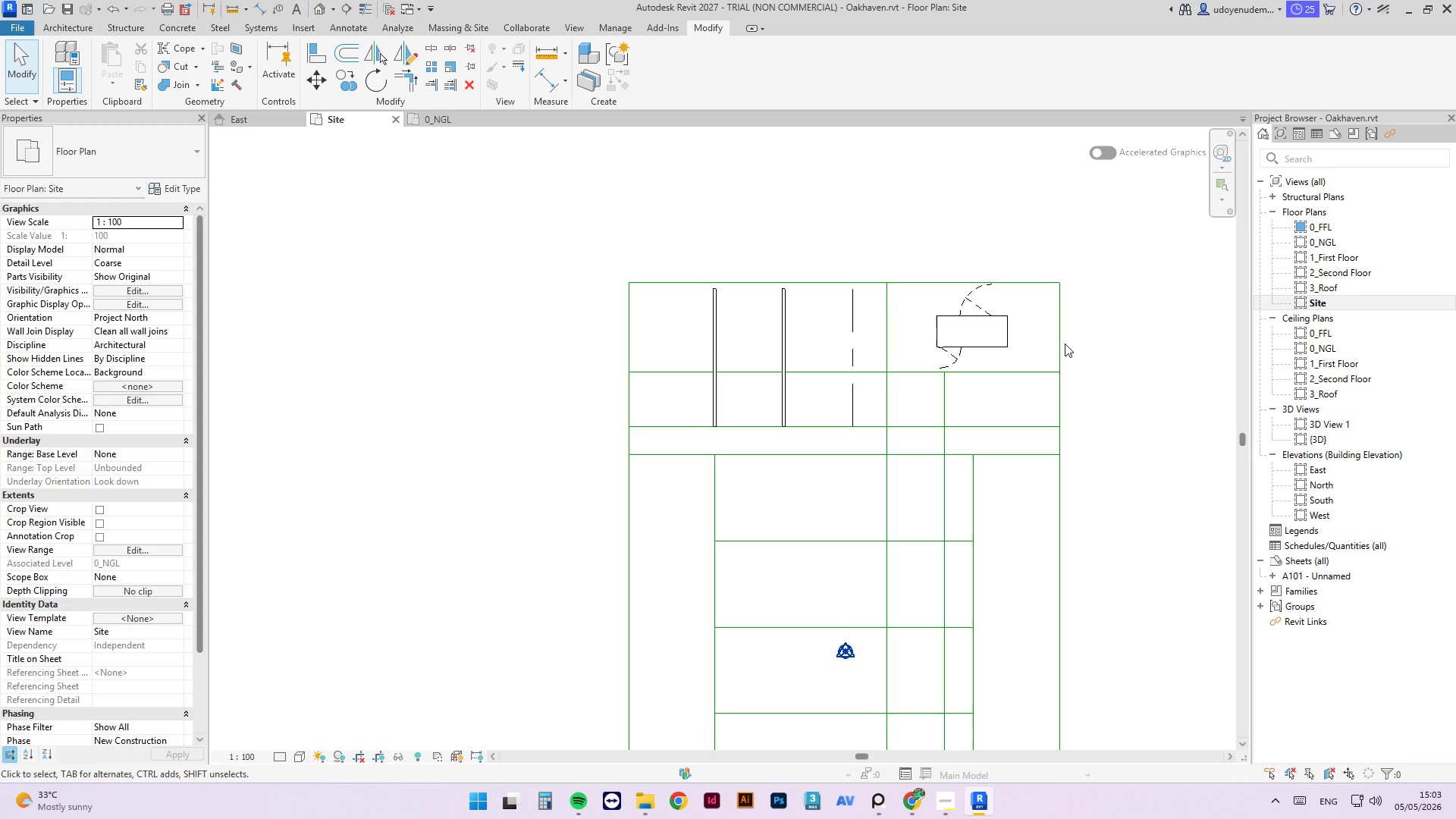 
left_click([939, 283])
 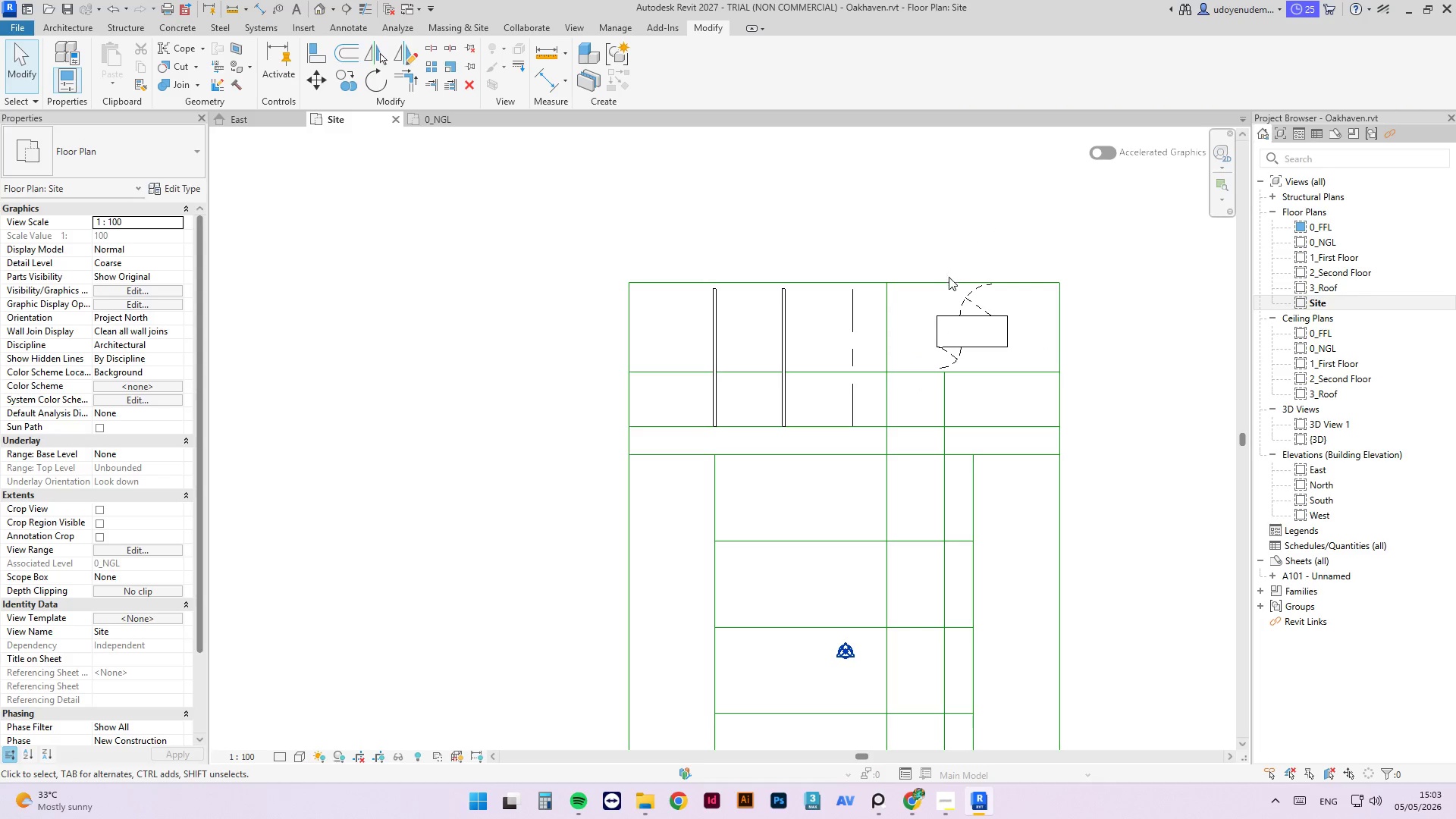 
left_click([950, 280])
 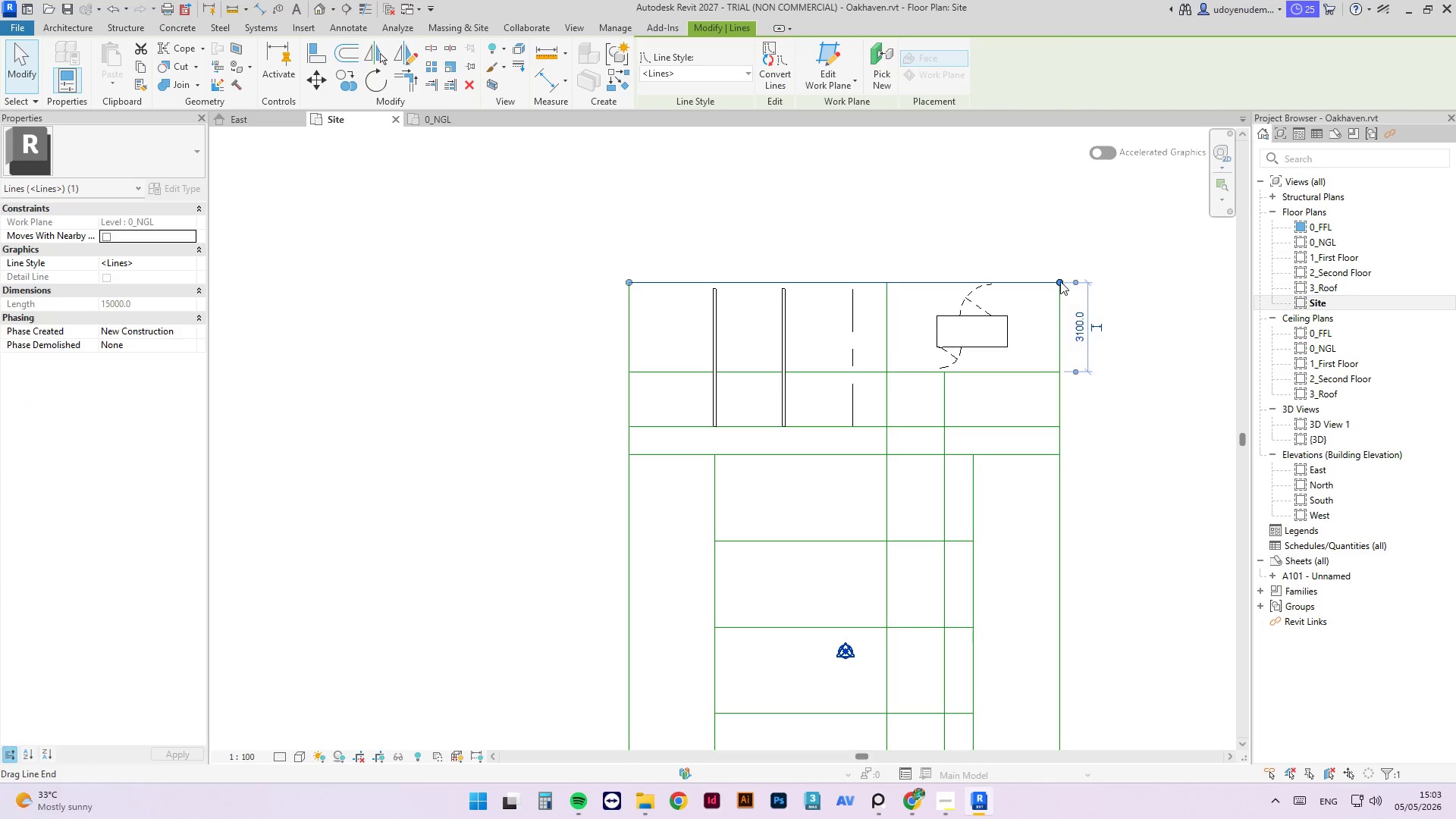 
left_click_drag(start_coordinate=[1060, 281], to_coordinate=[885, 282])
 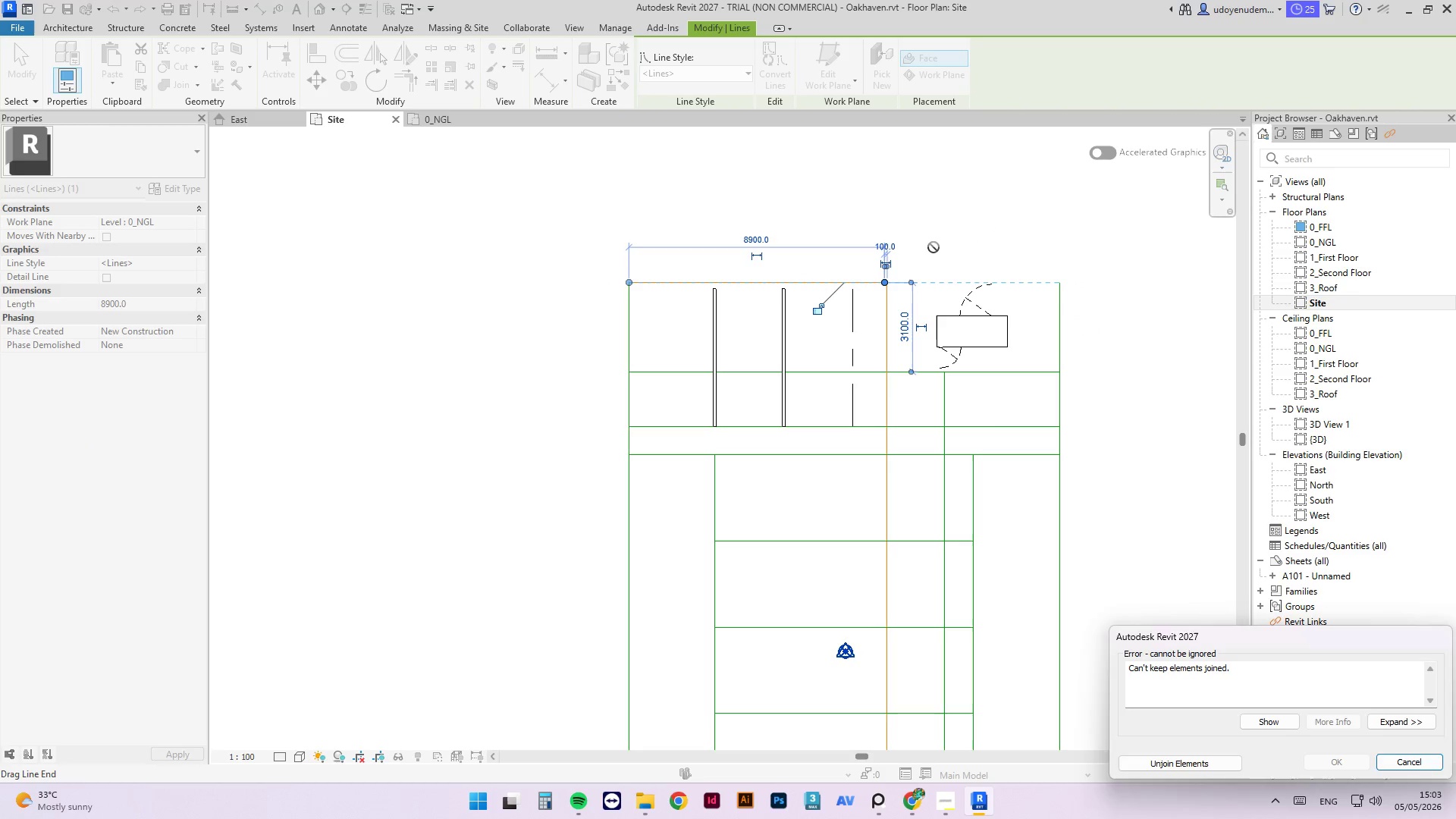 
left_click([934, 247])
 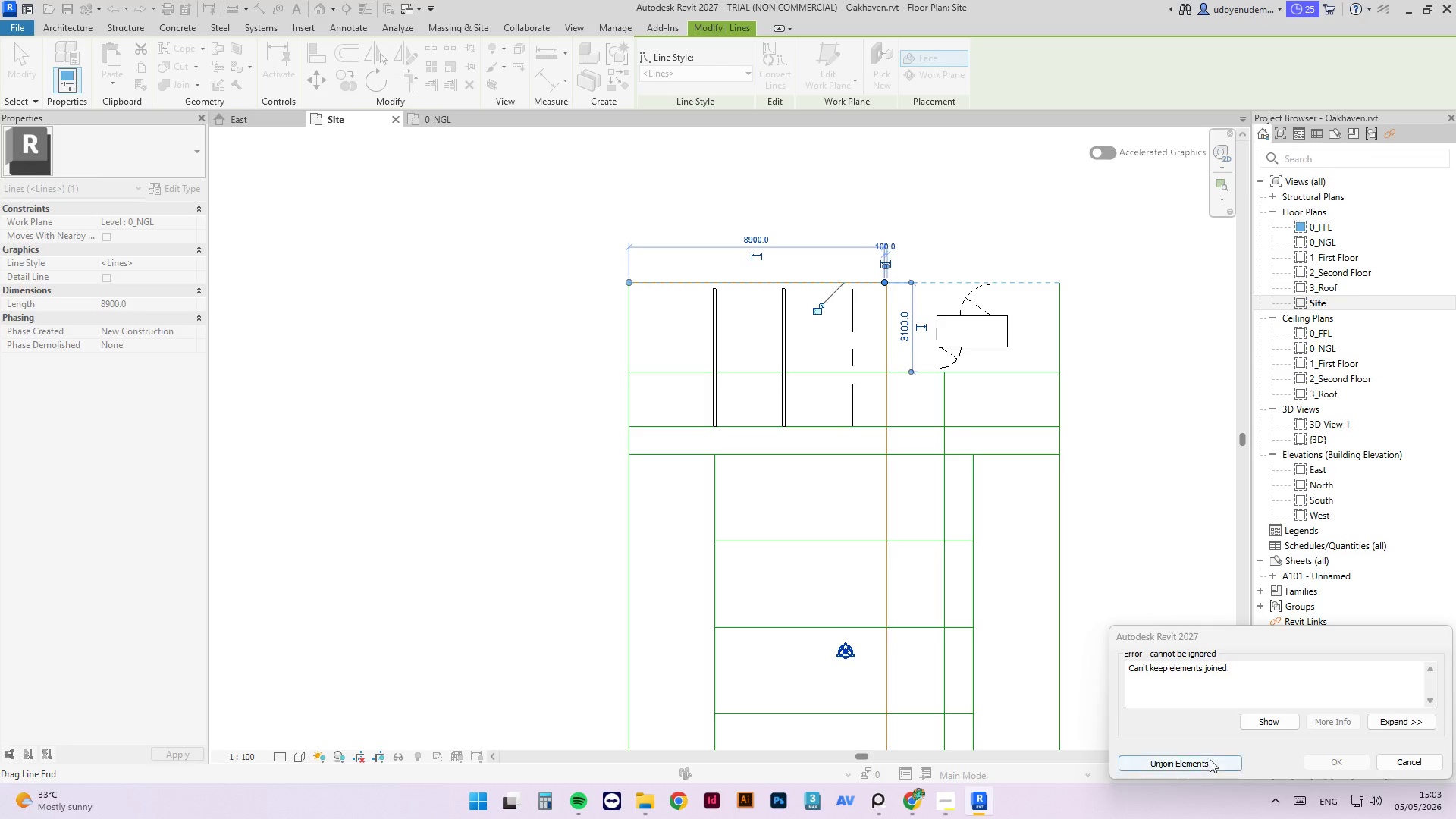 
left_click([1203, 762])
 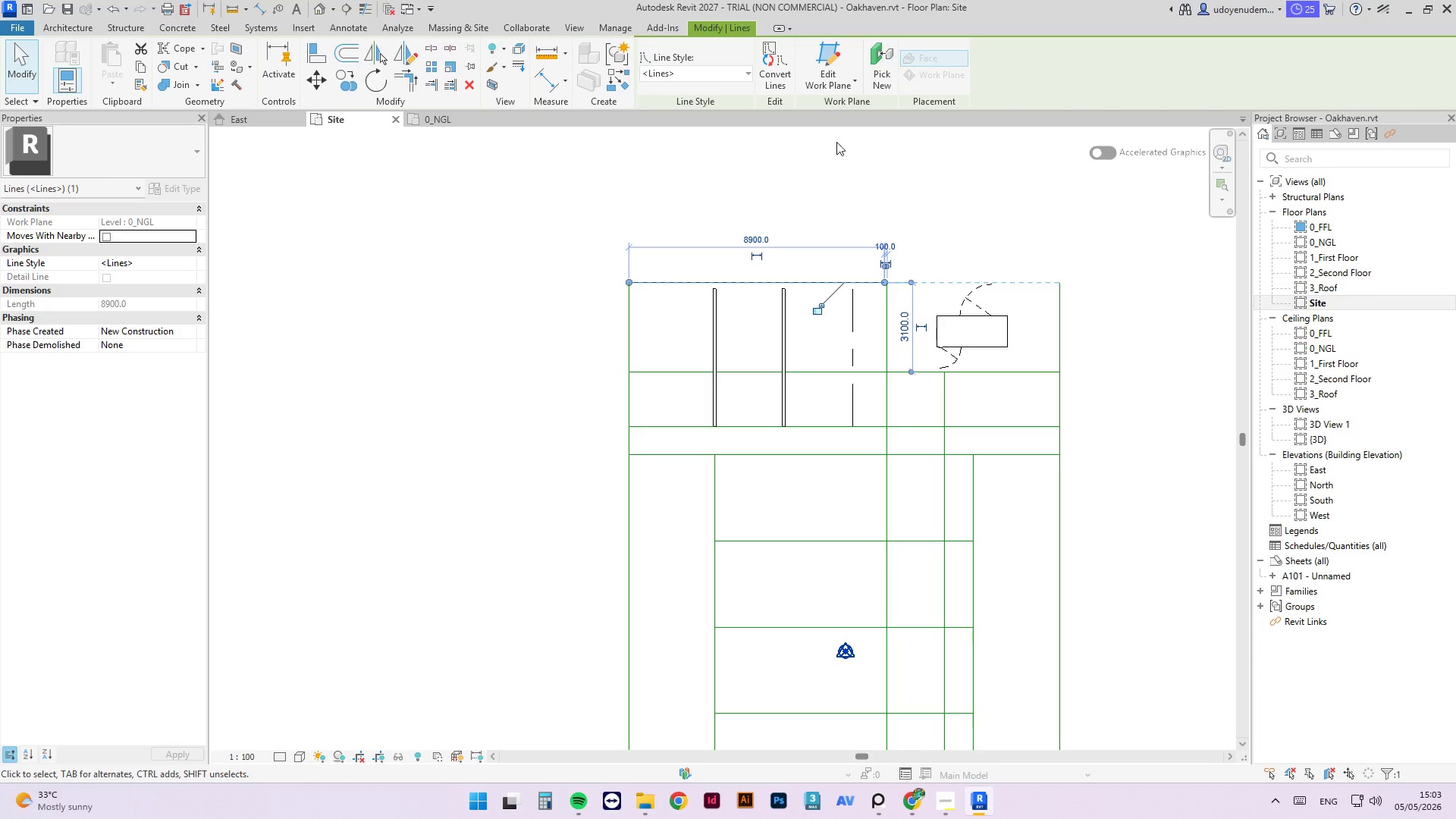 
left_click([946, 219])
 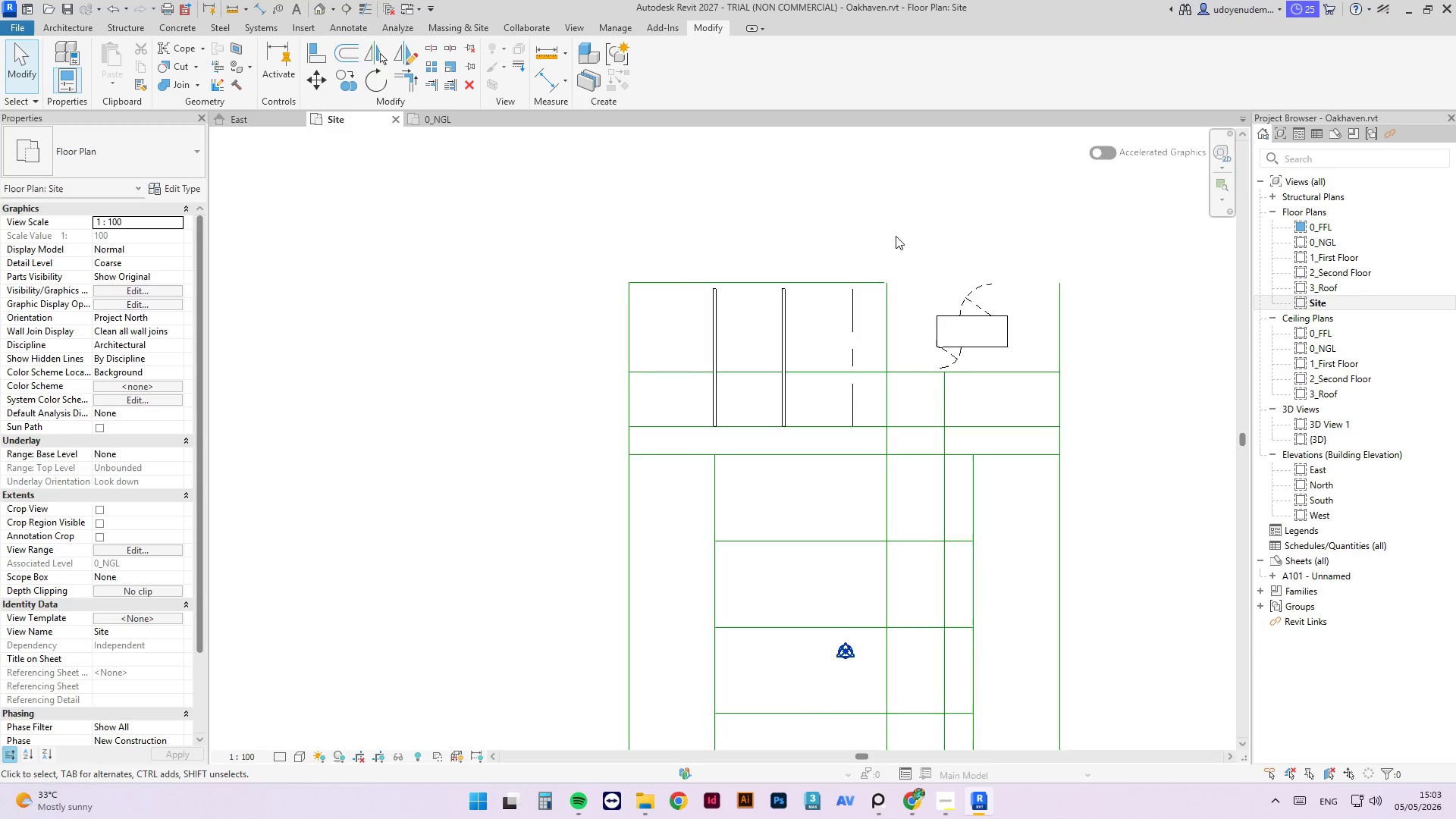 
scroll: coordinate [893, 237], scroll_direction: up, amount: 3.0
 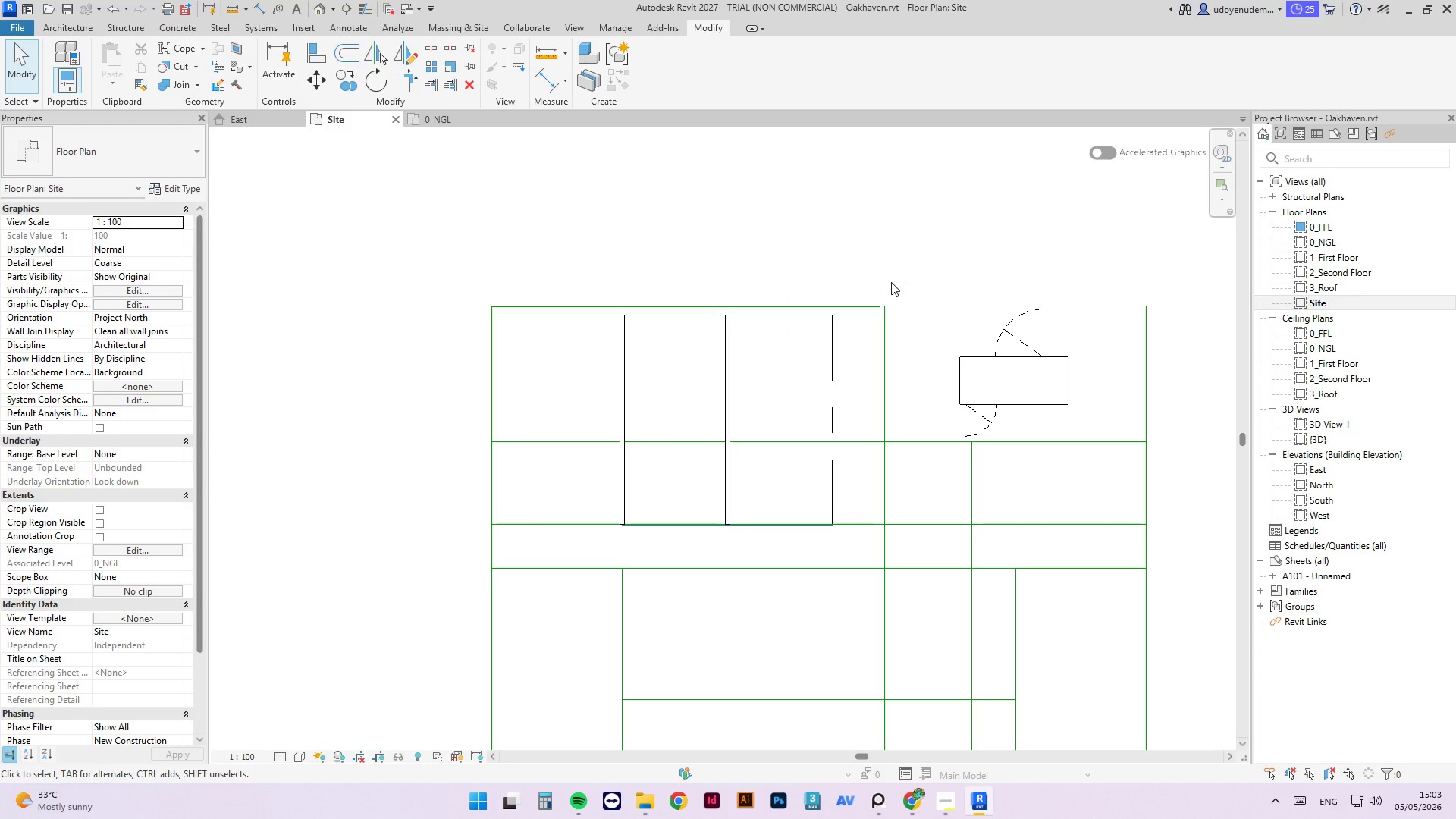 
type(tr)
 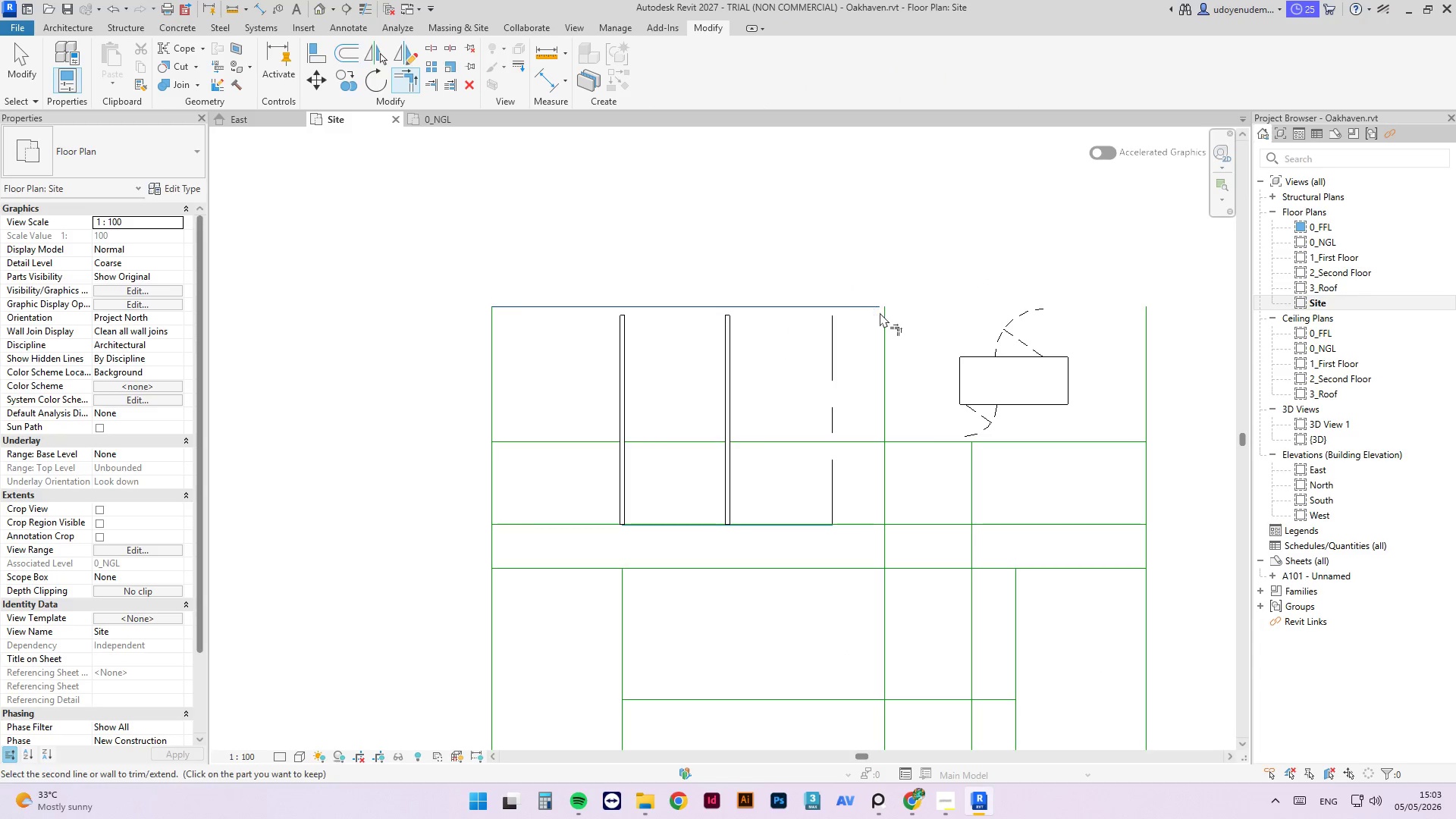 
double_click([881, 312])
 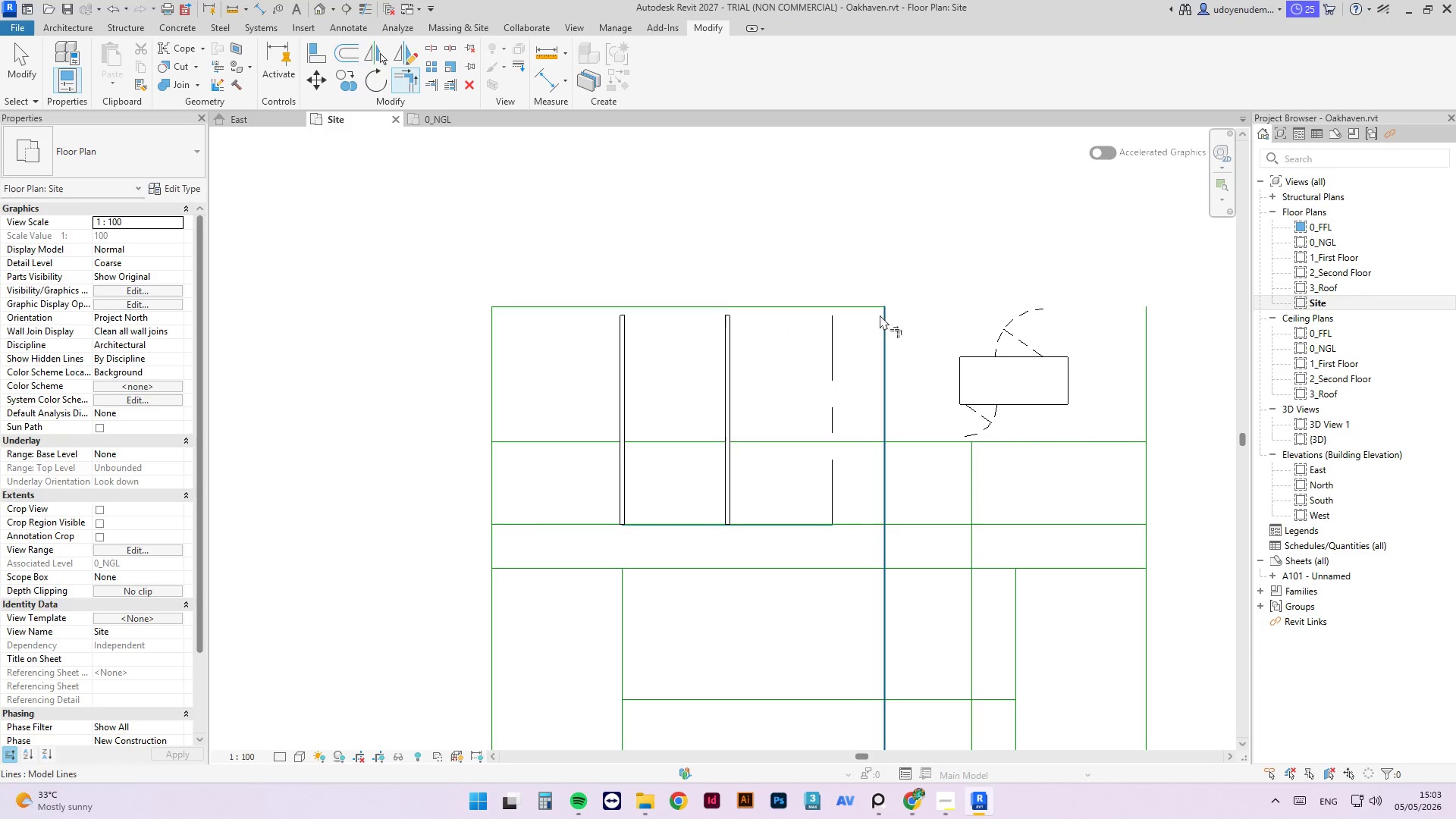 
key(Escape)
 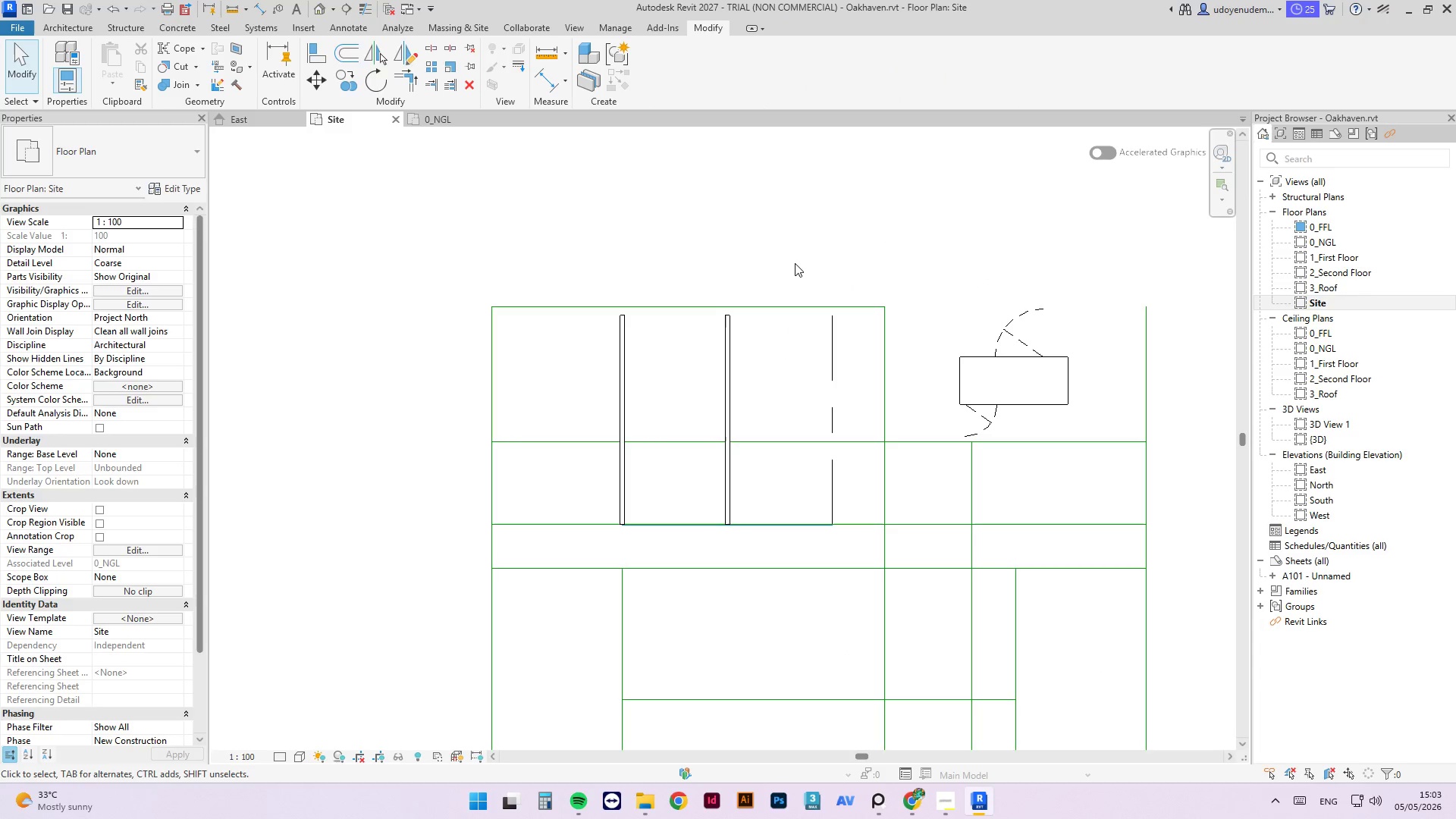 
key(Escape)
 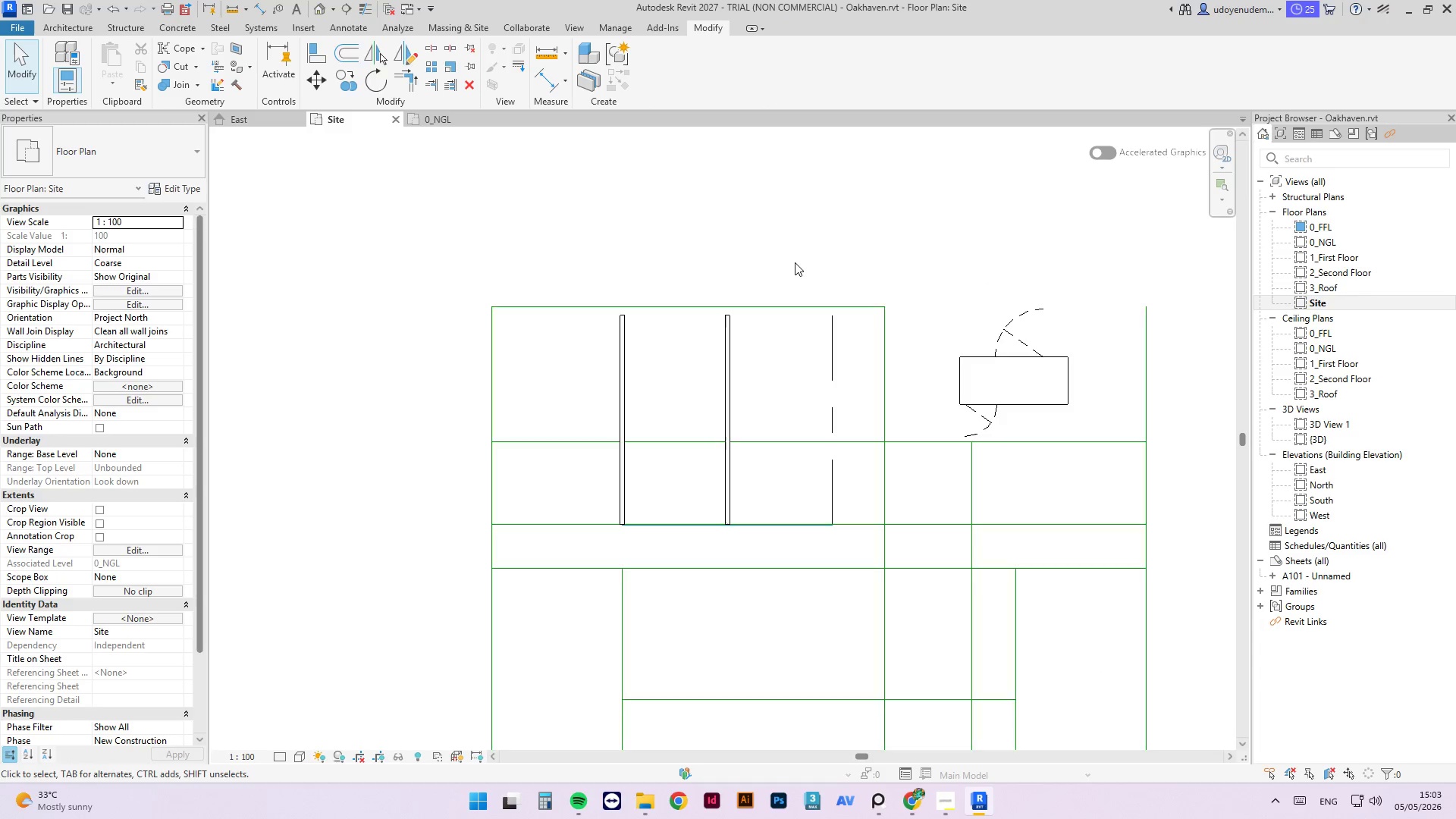 
scroll: coordinate [792, 261], scroll_direction: down, amount: 3.0
 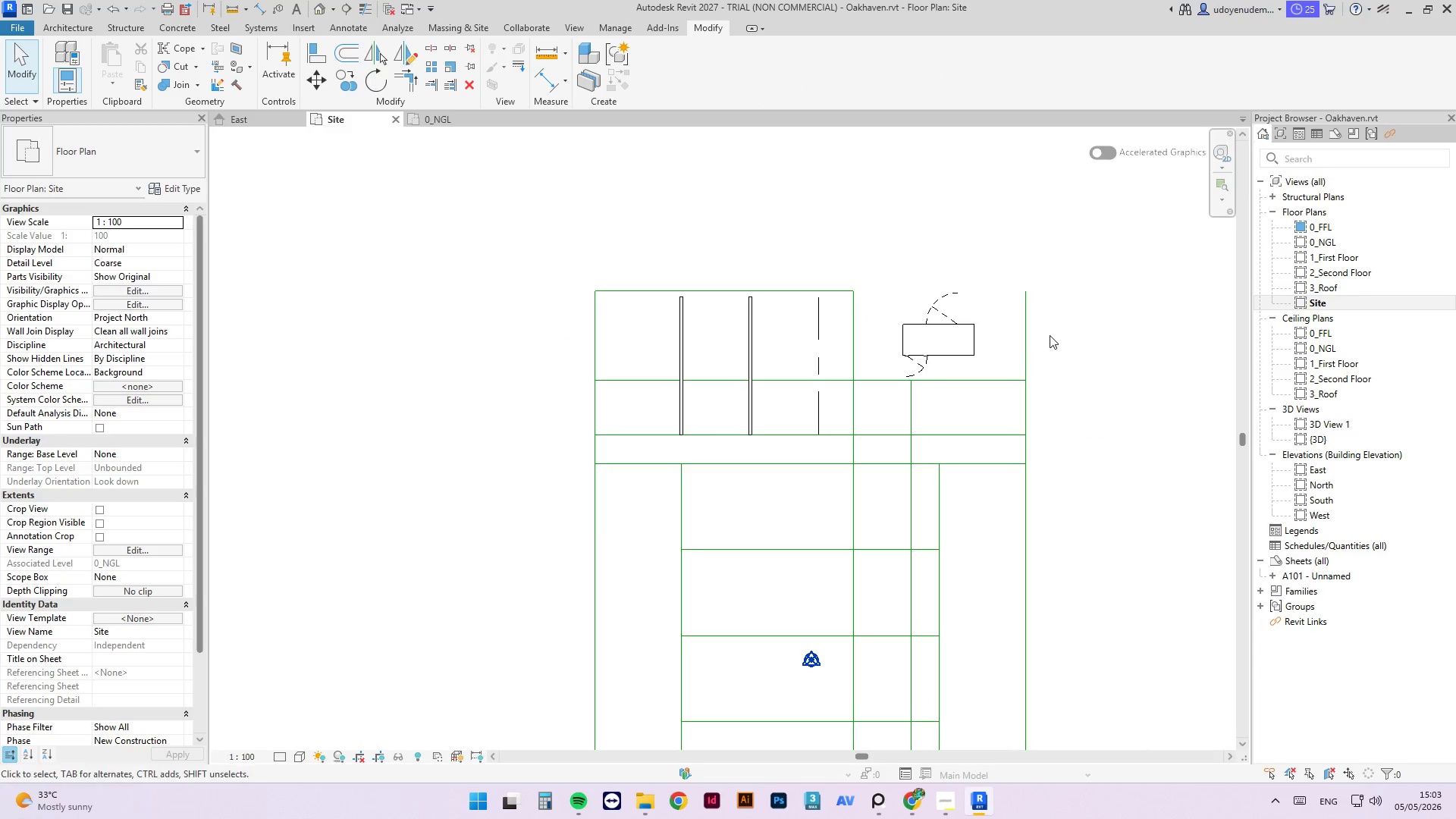 
left_click([1055, 328])
 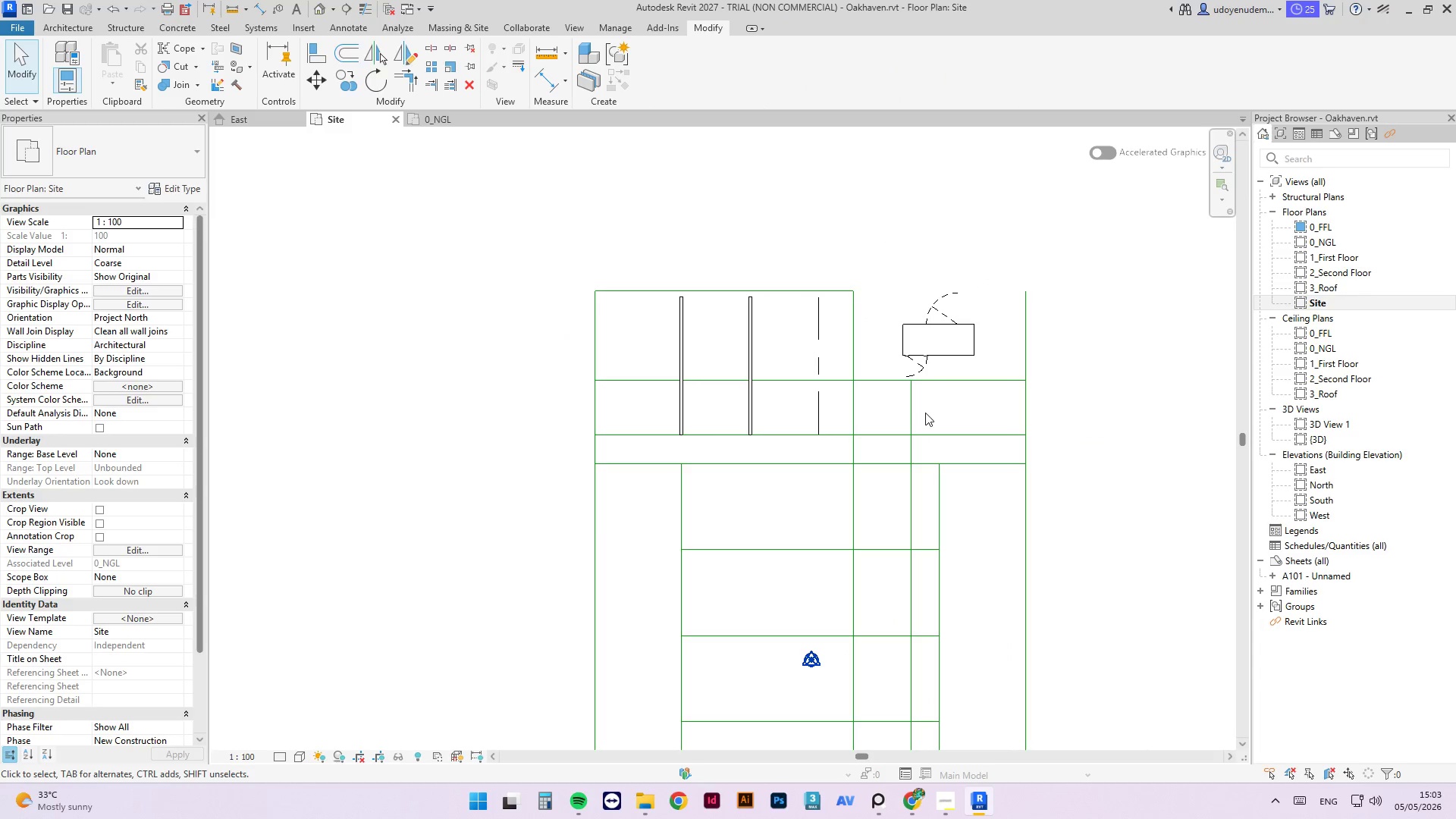 
key(Escape)
 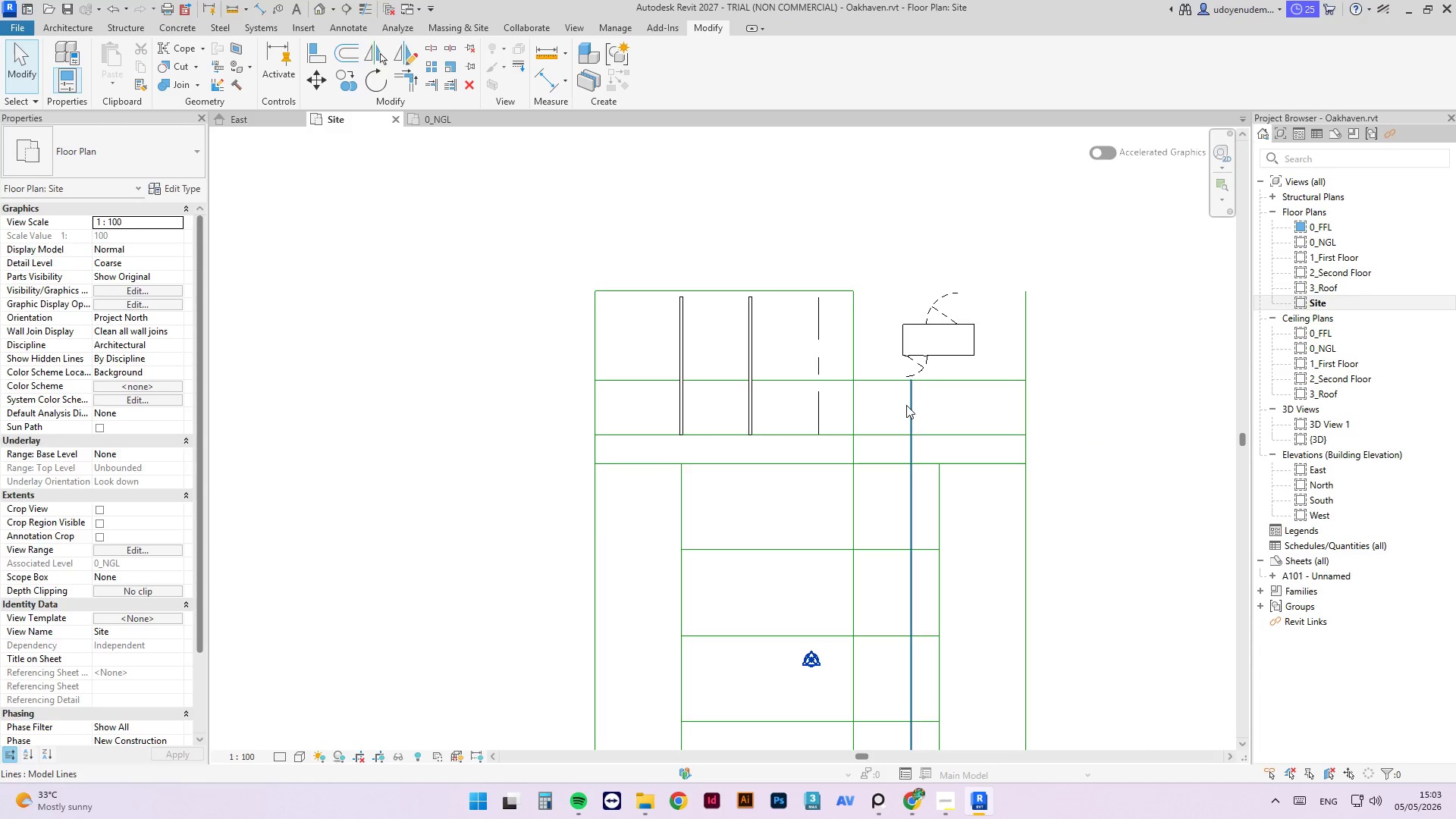 
left_click([906, 405])
 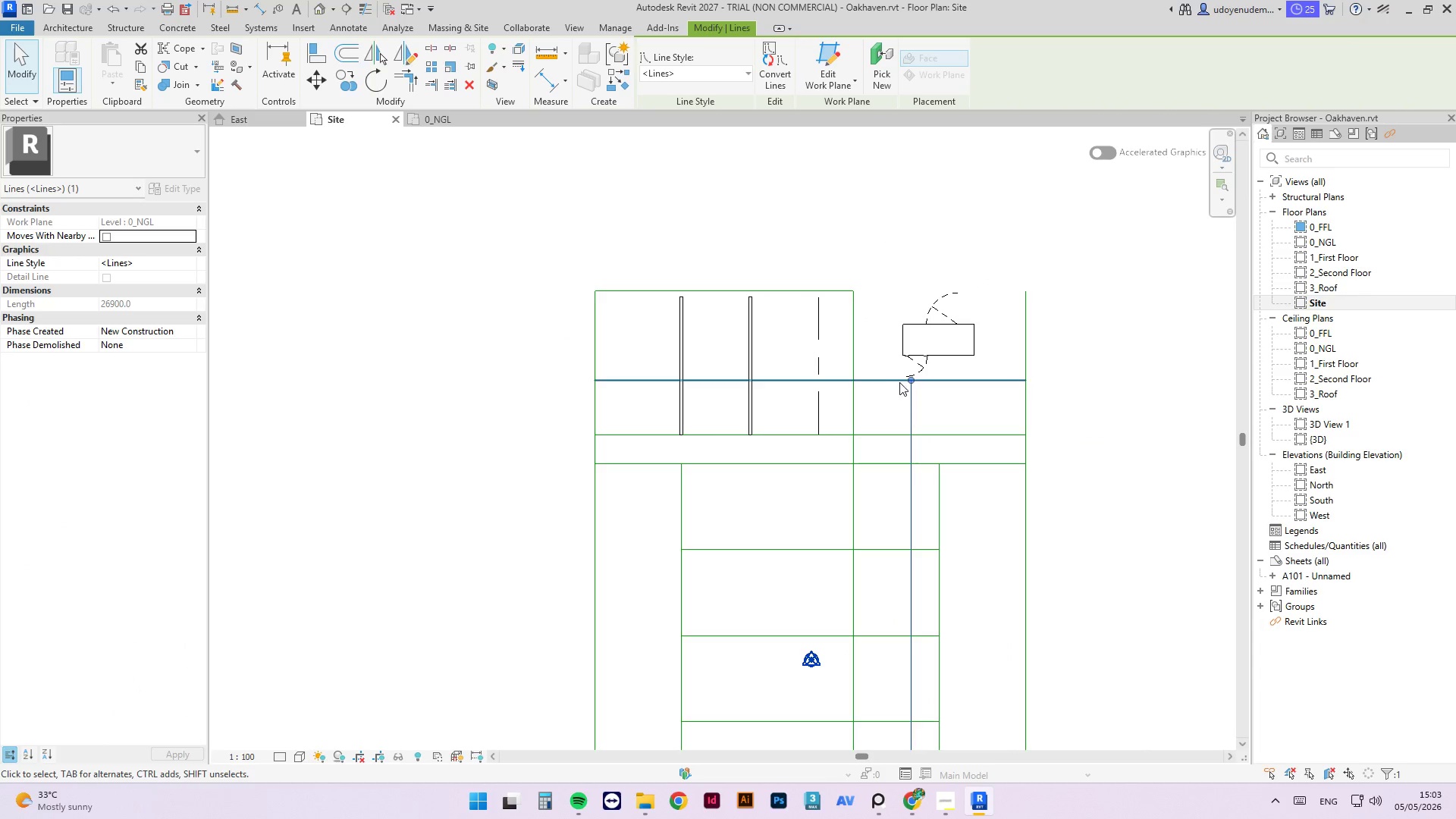 
type([Delete]li)
 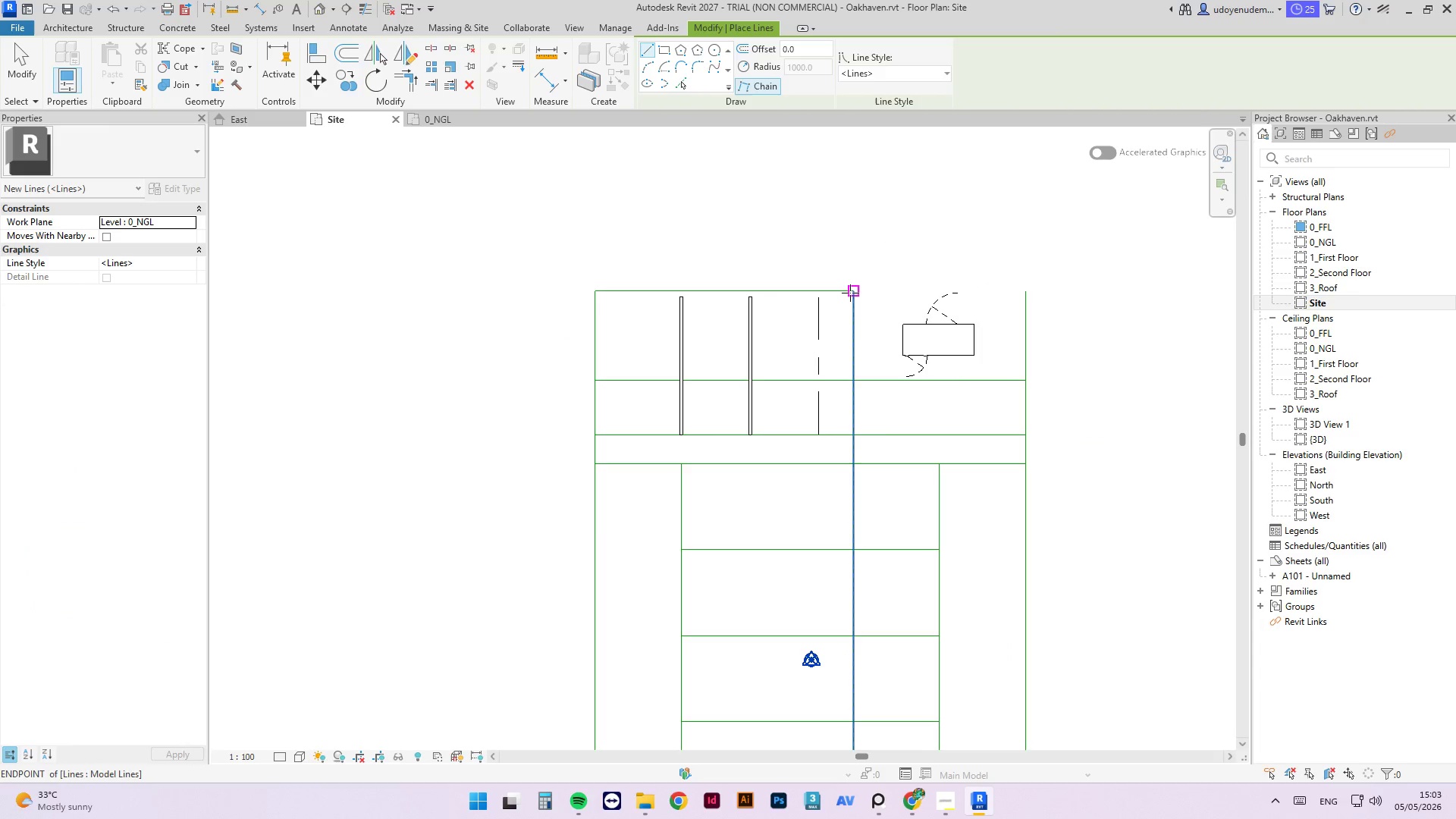 
left_click([850, 293])
 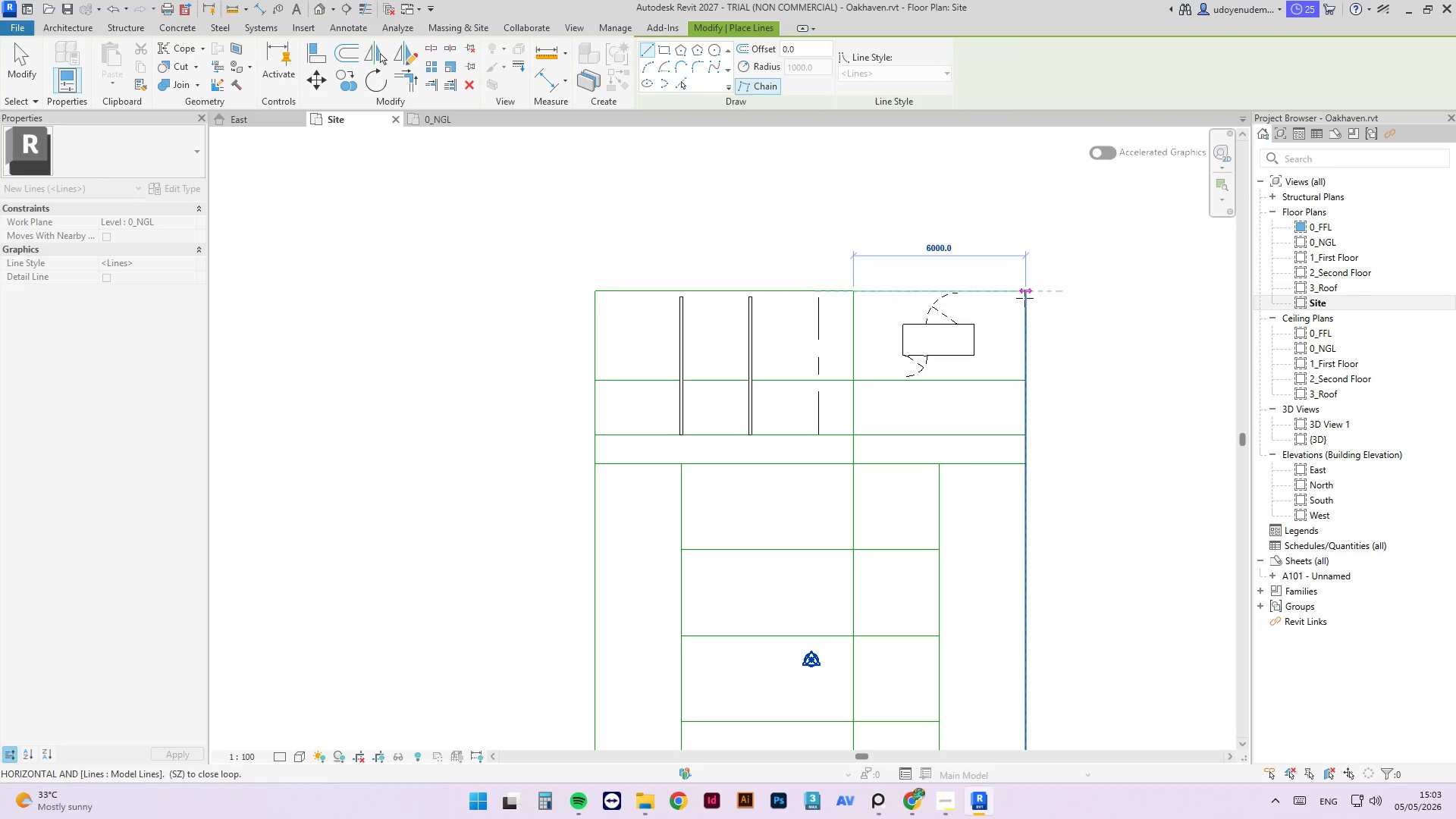 
left_click([1027, 298])
 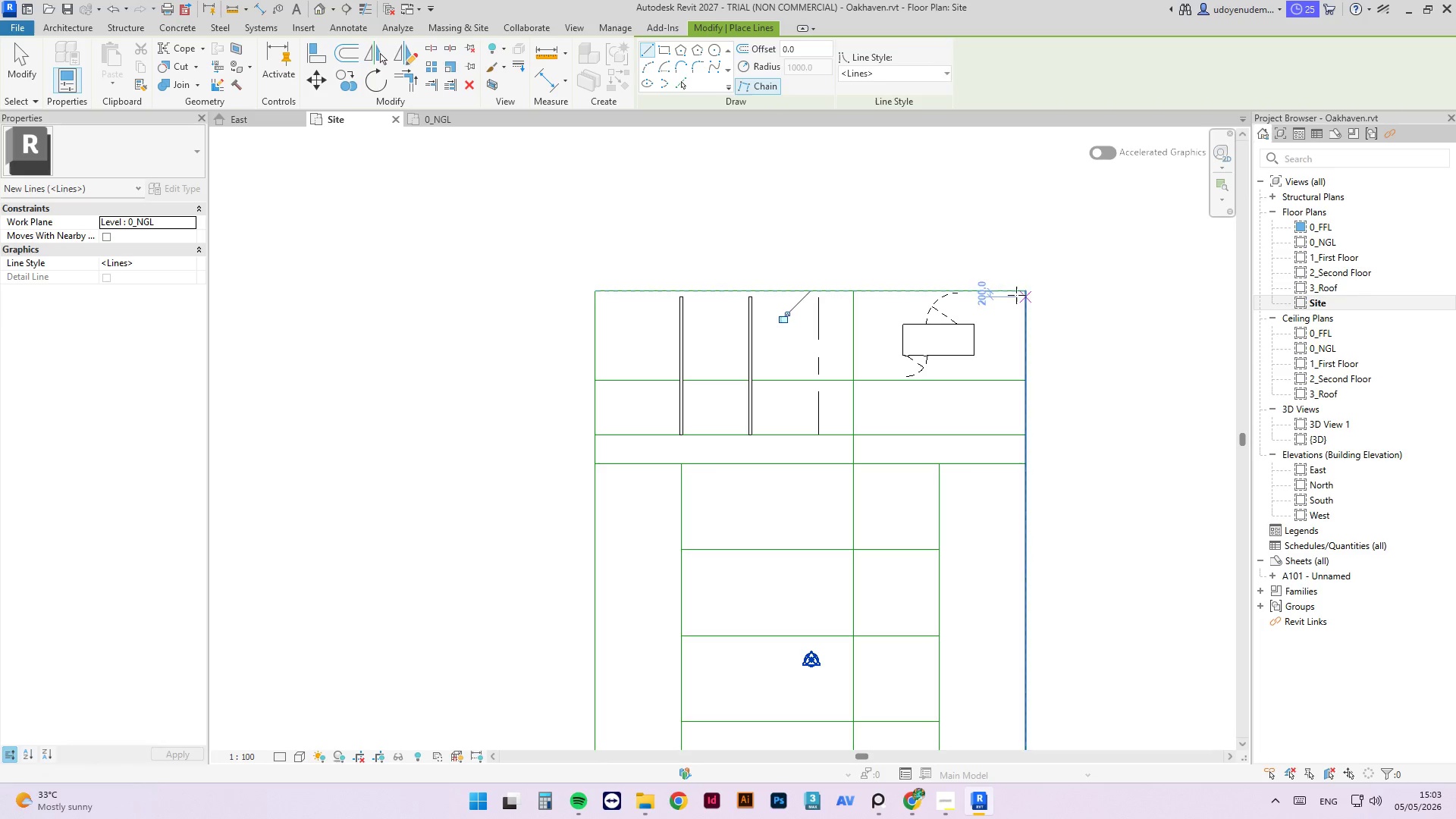 
key(Escape)
 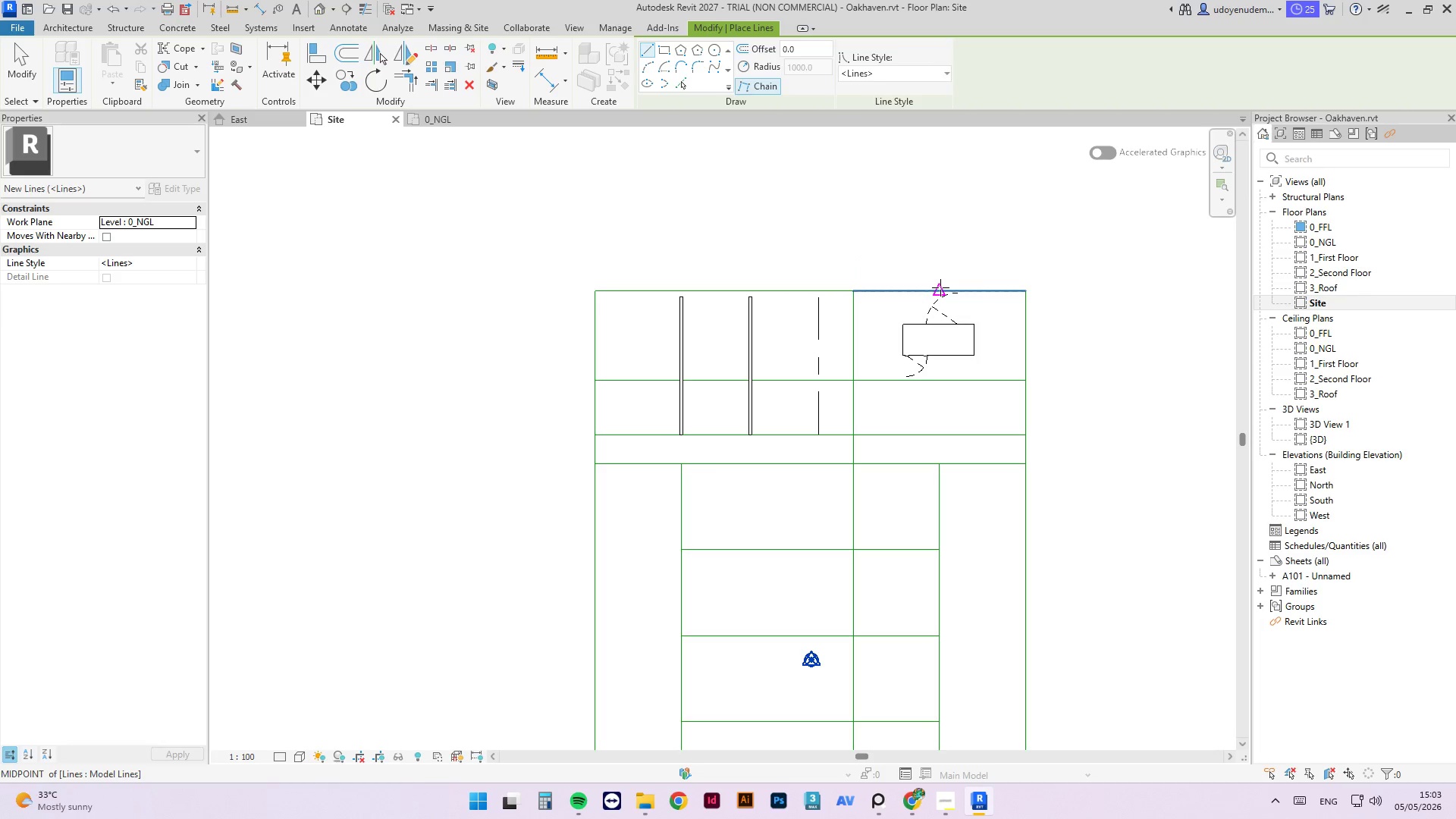 
left_click([940, 287])
 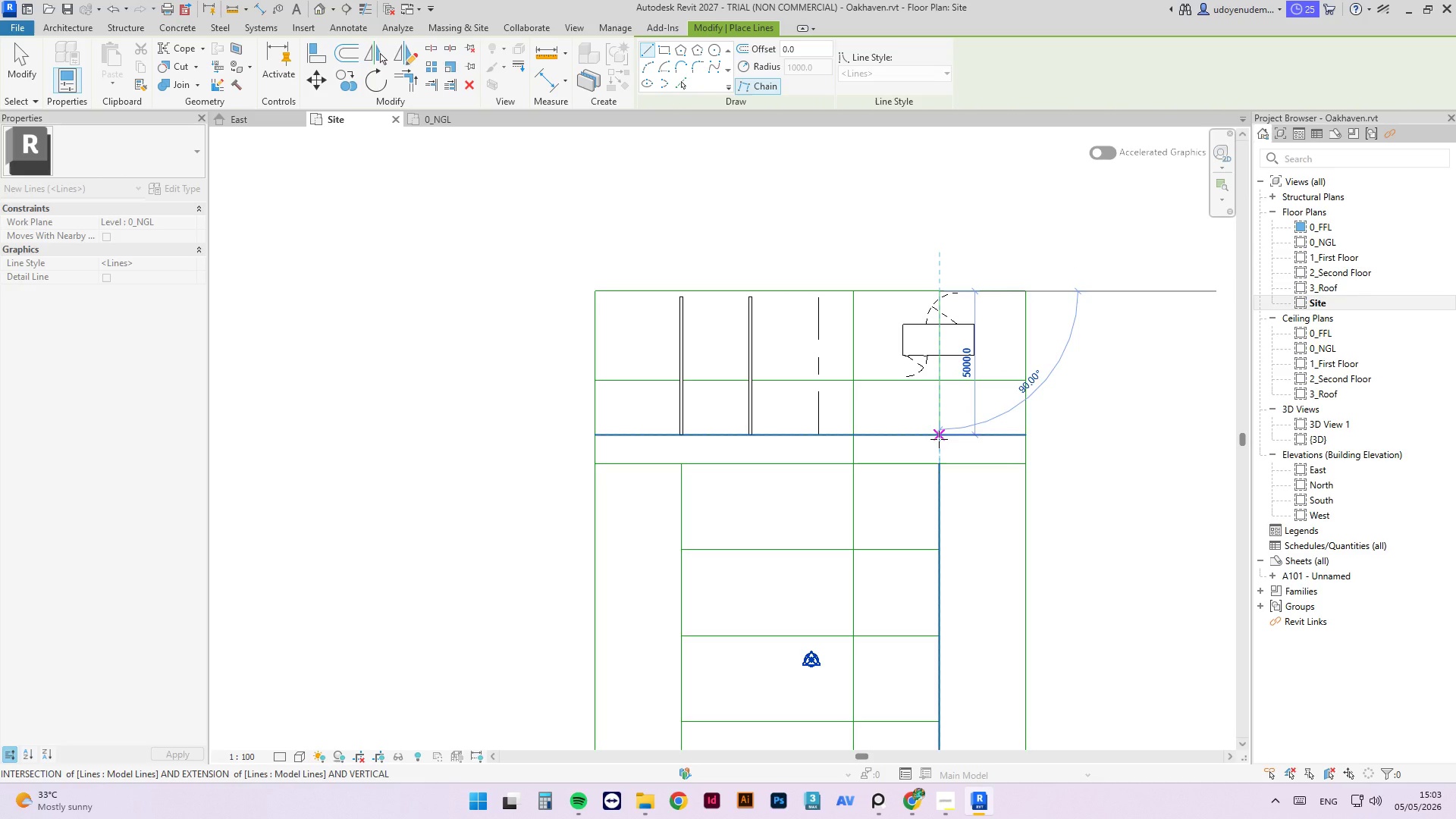 
left_click([939, 439])
 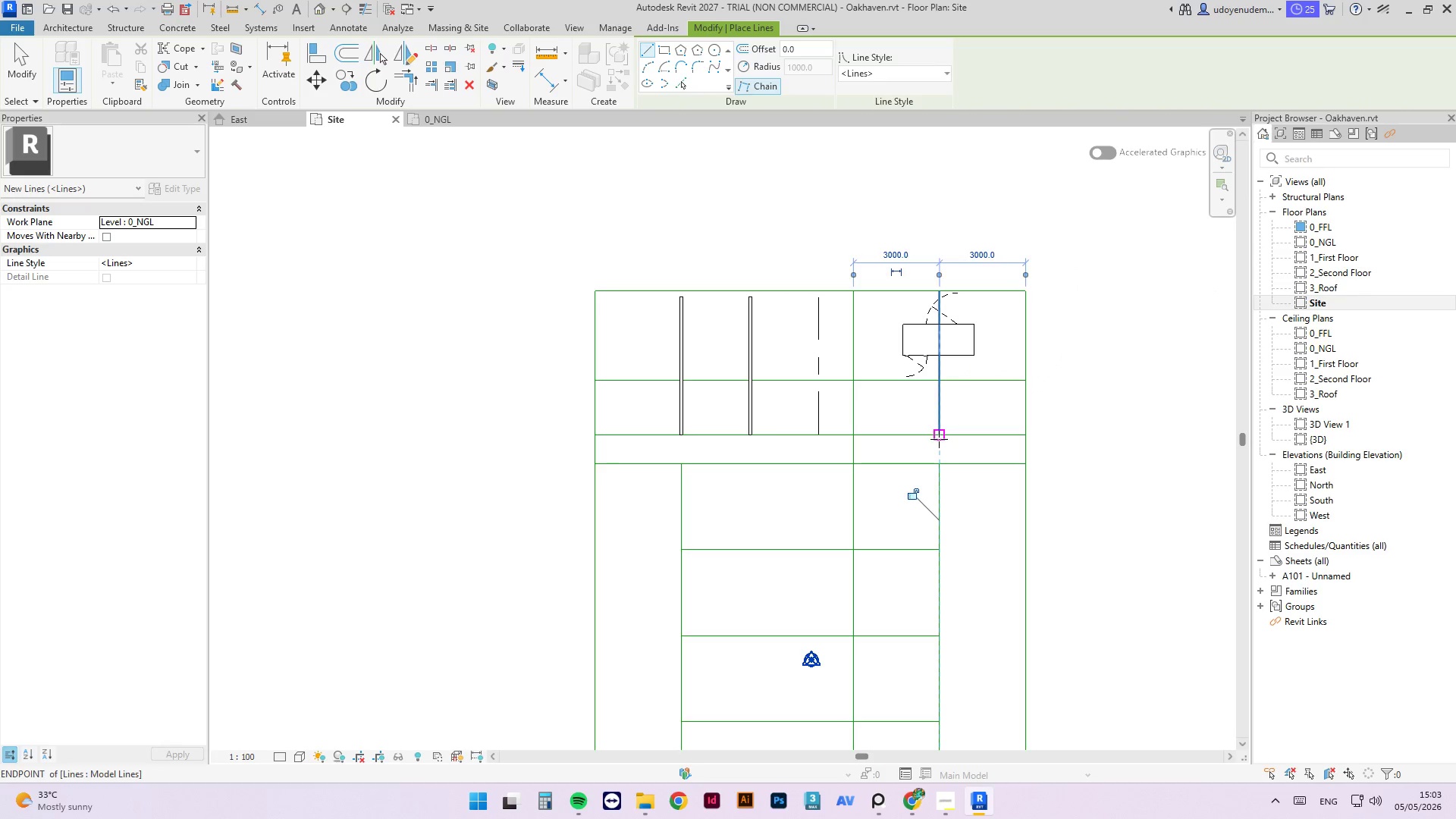 
key(Escape)
 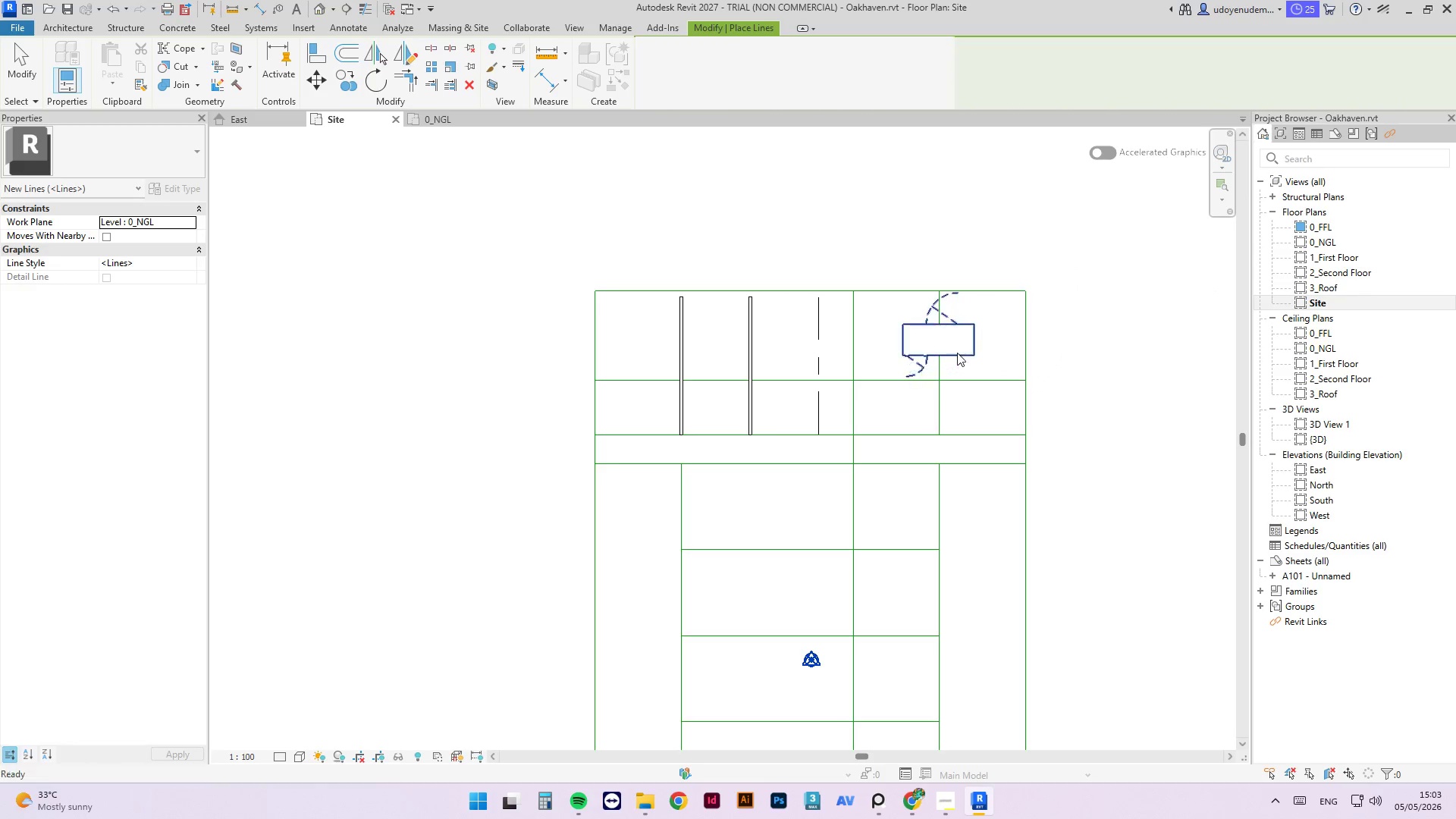 
key(Escape)
 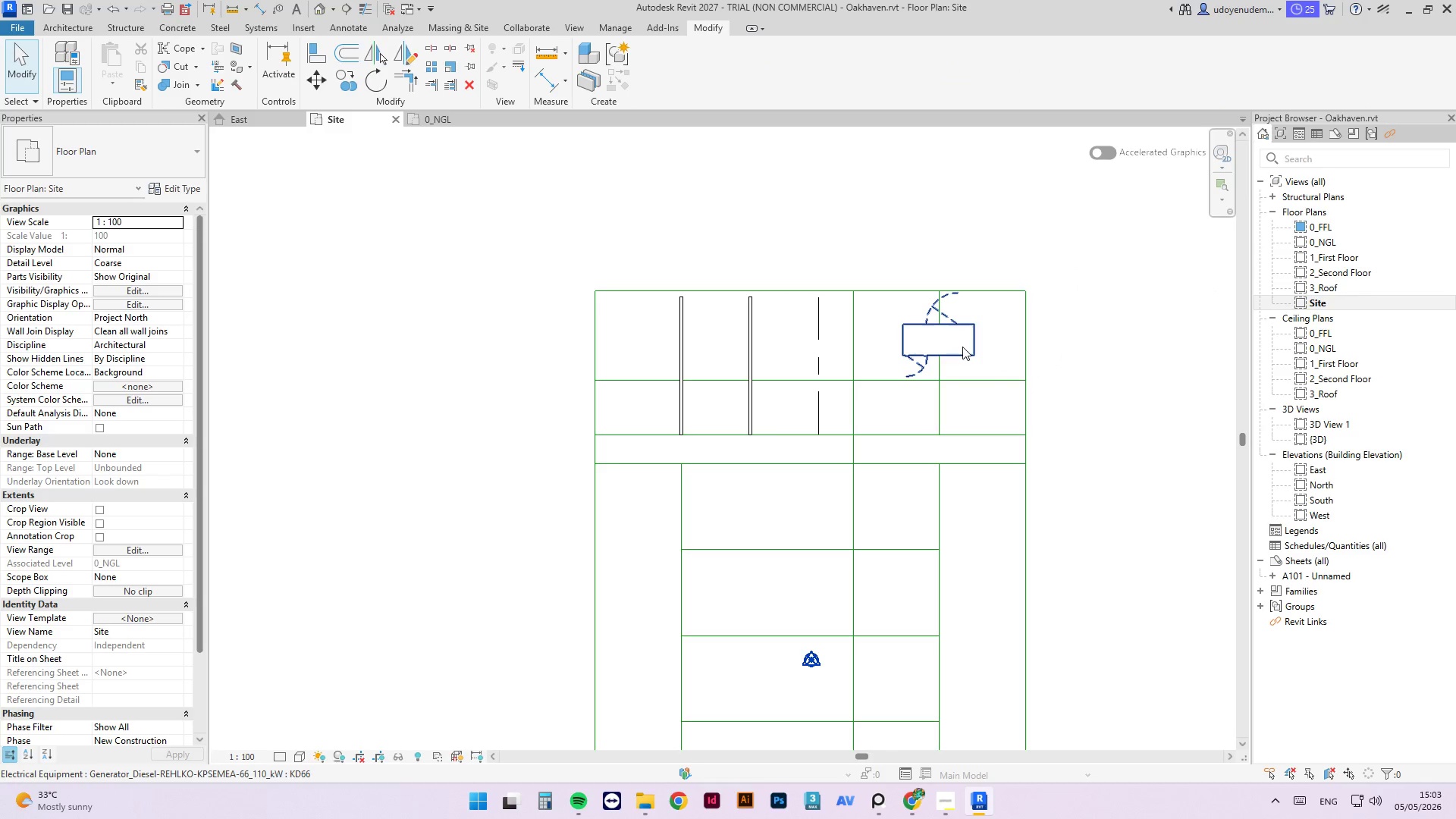 
left_click([962, 347])
 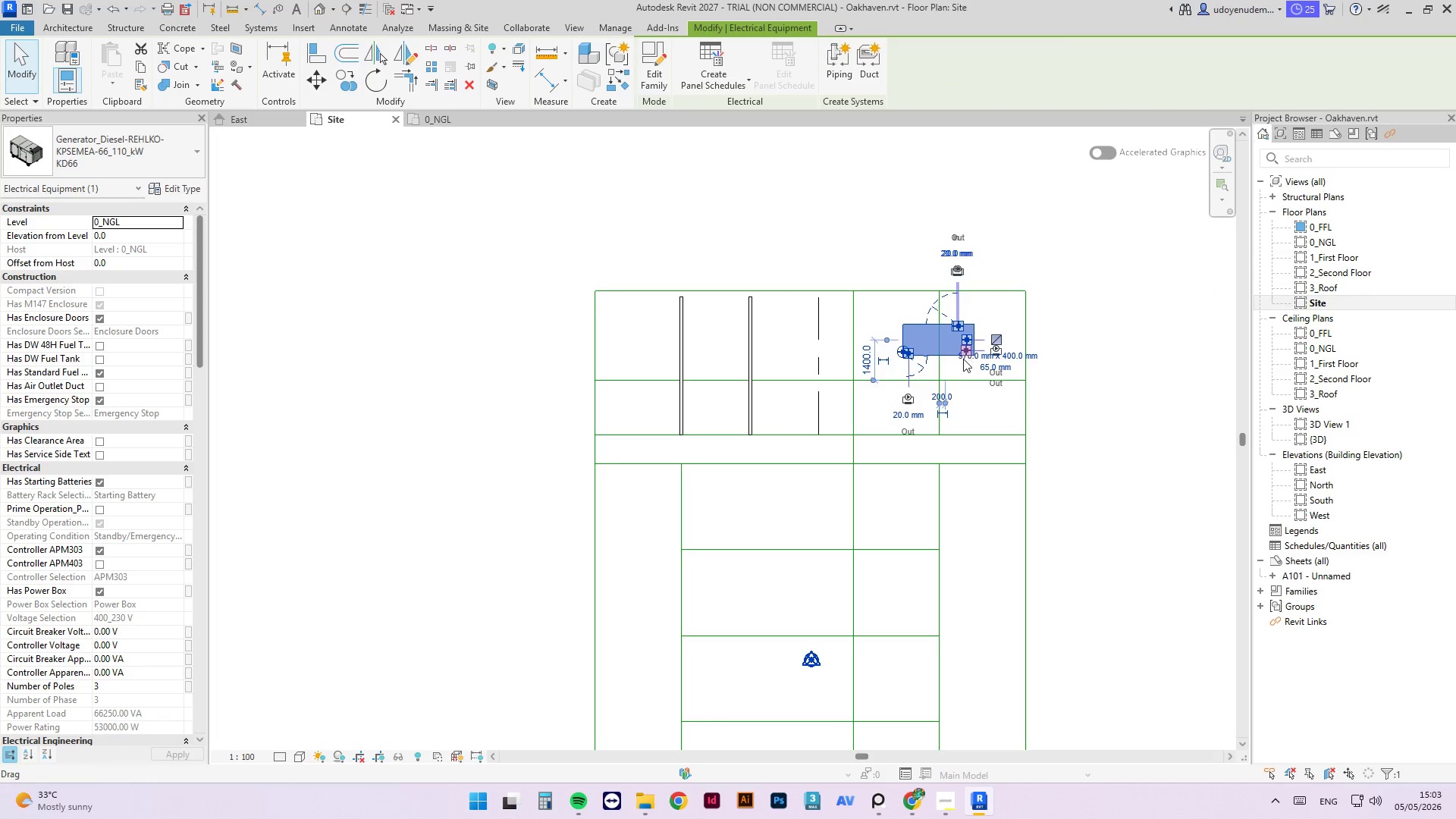 
key(Space)
 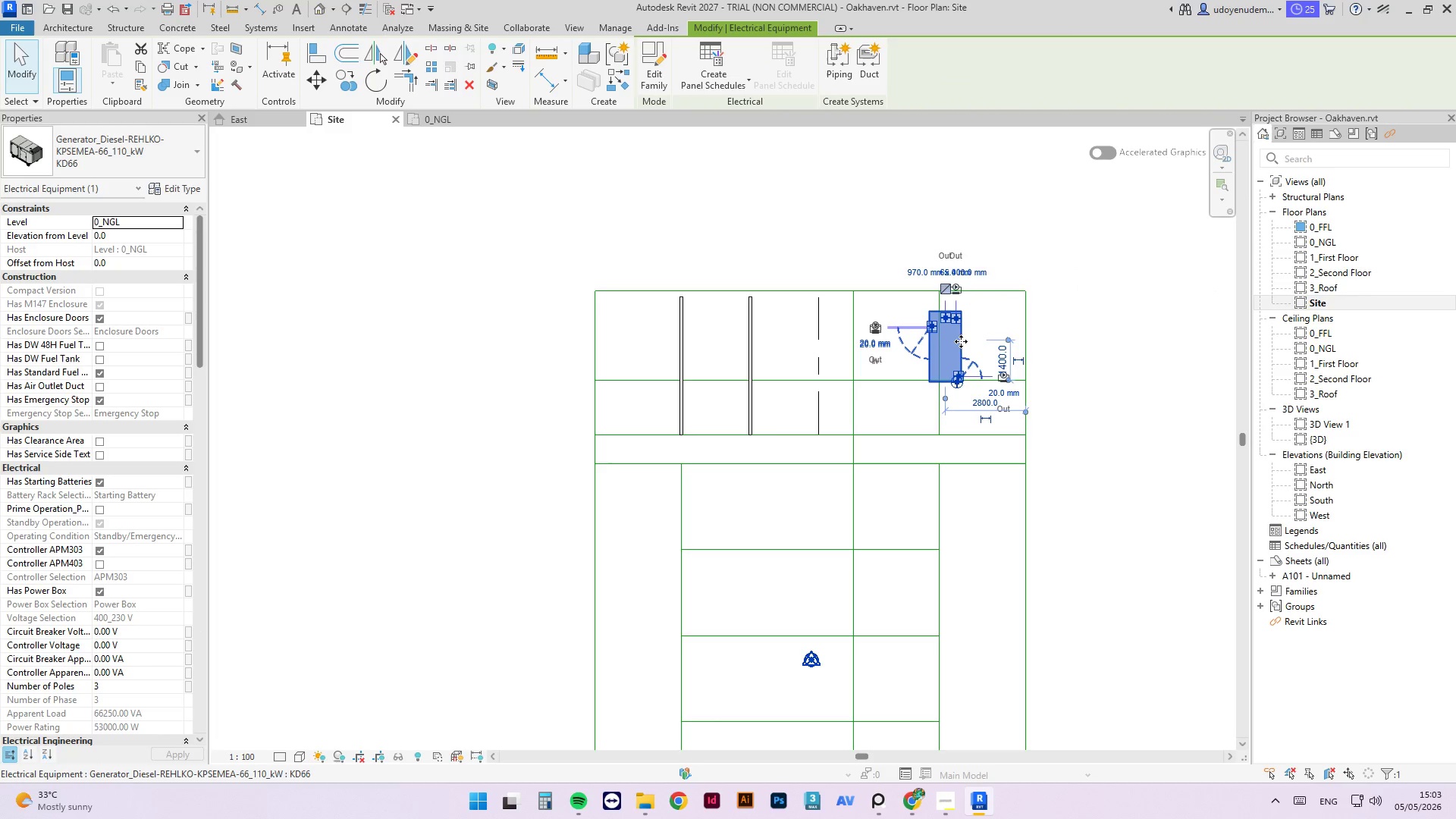 
left_click_drag(start_coordinate=[962, 341], to_coordinate=[916, 327])
 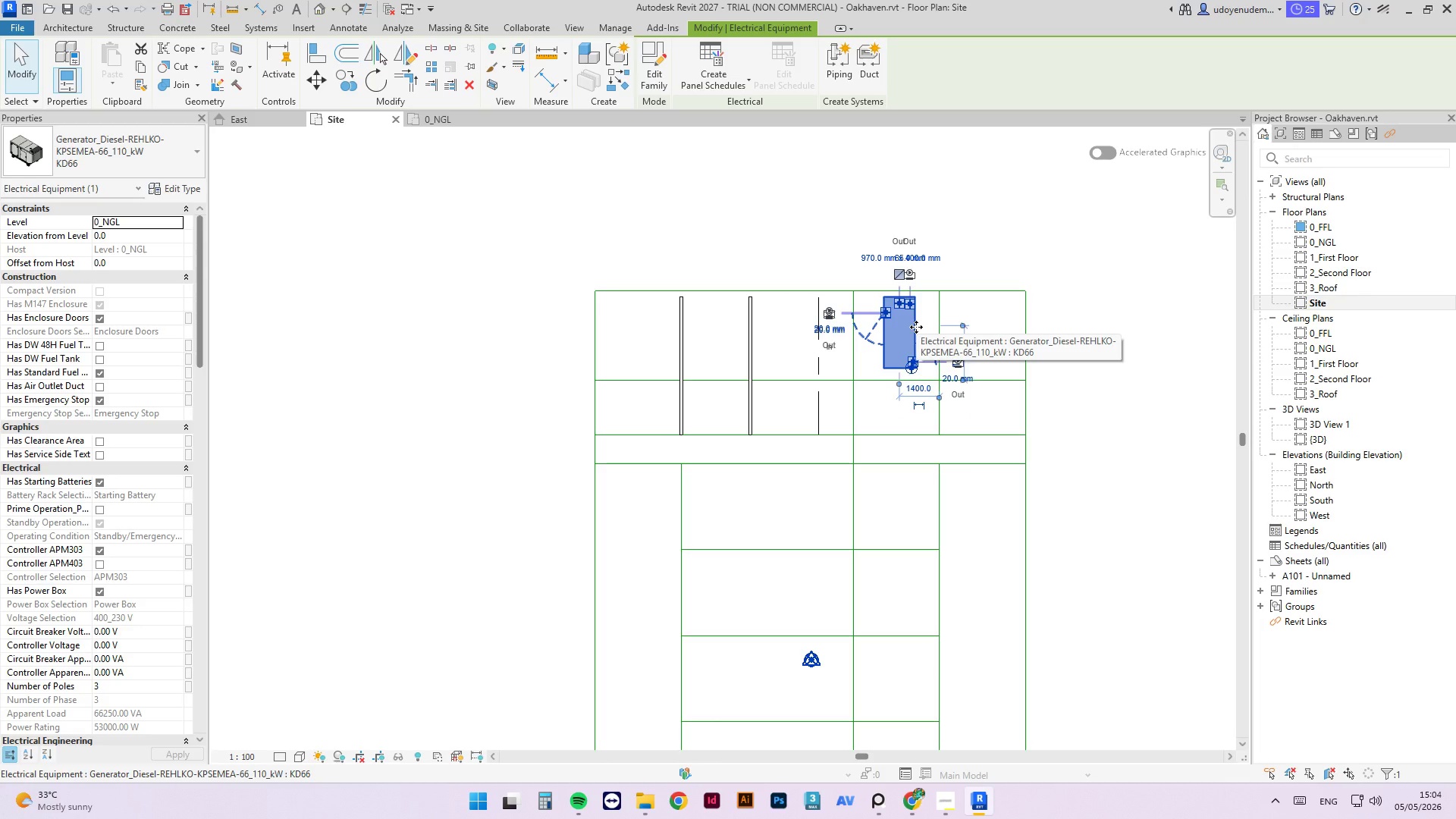 
key(Space)
 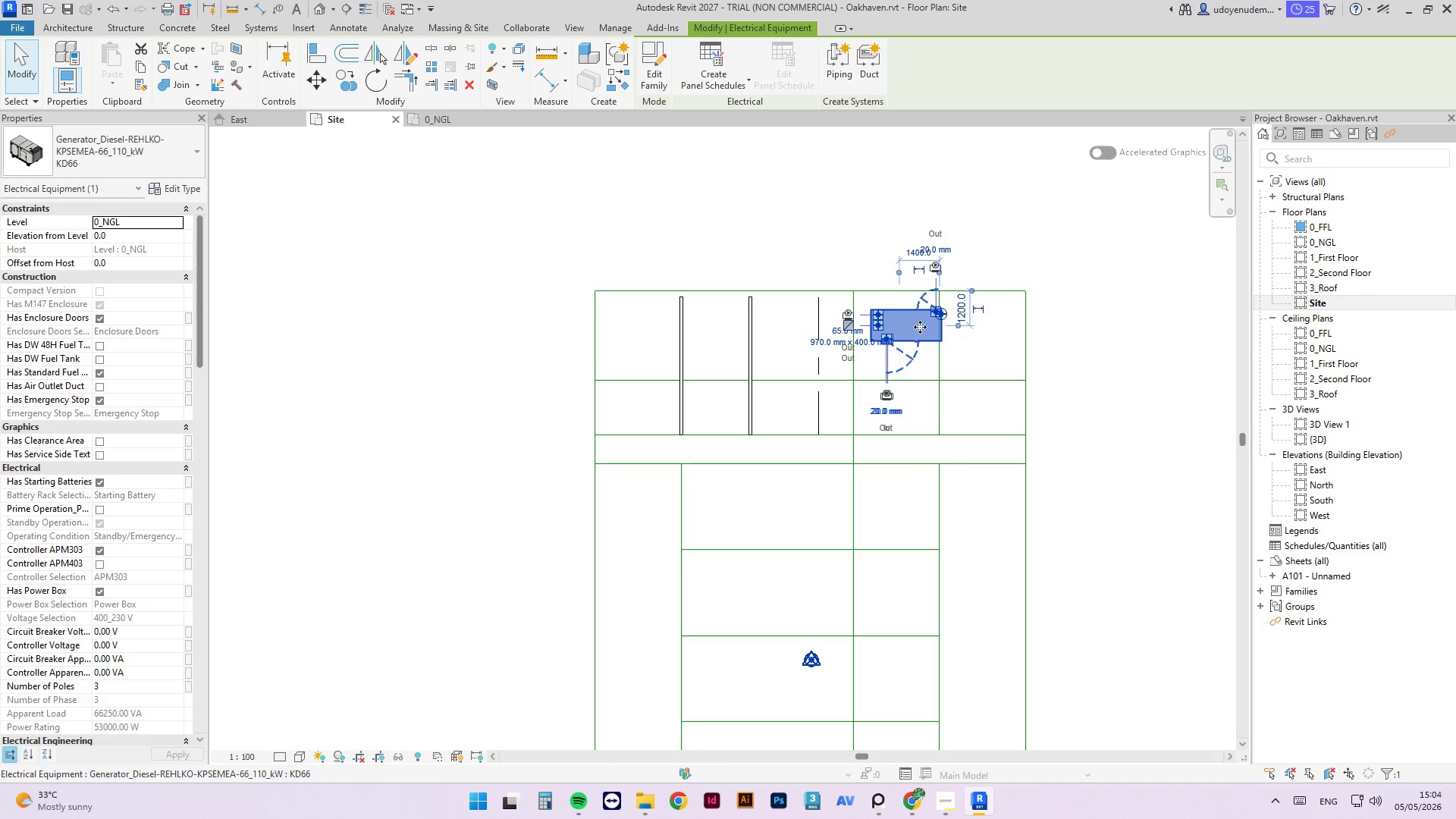 
left_click_drag(start_coordinate=[912, 309], to_coordinate=[899, 336])
 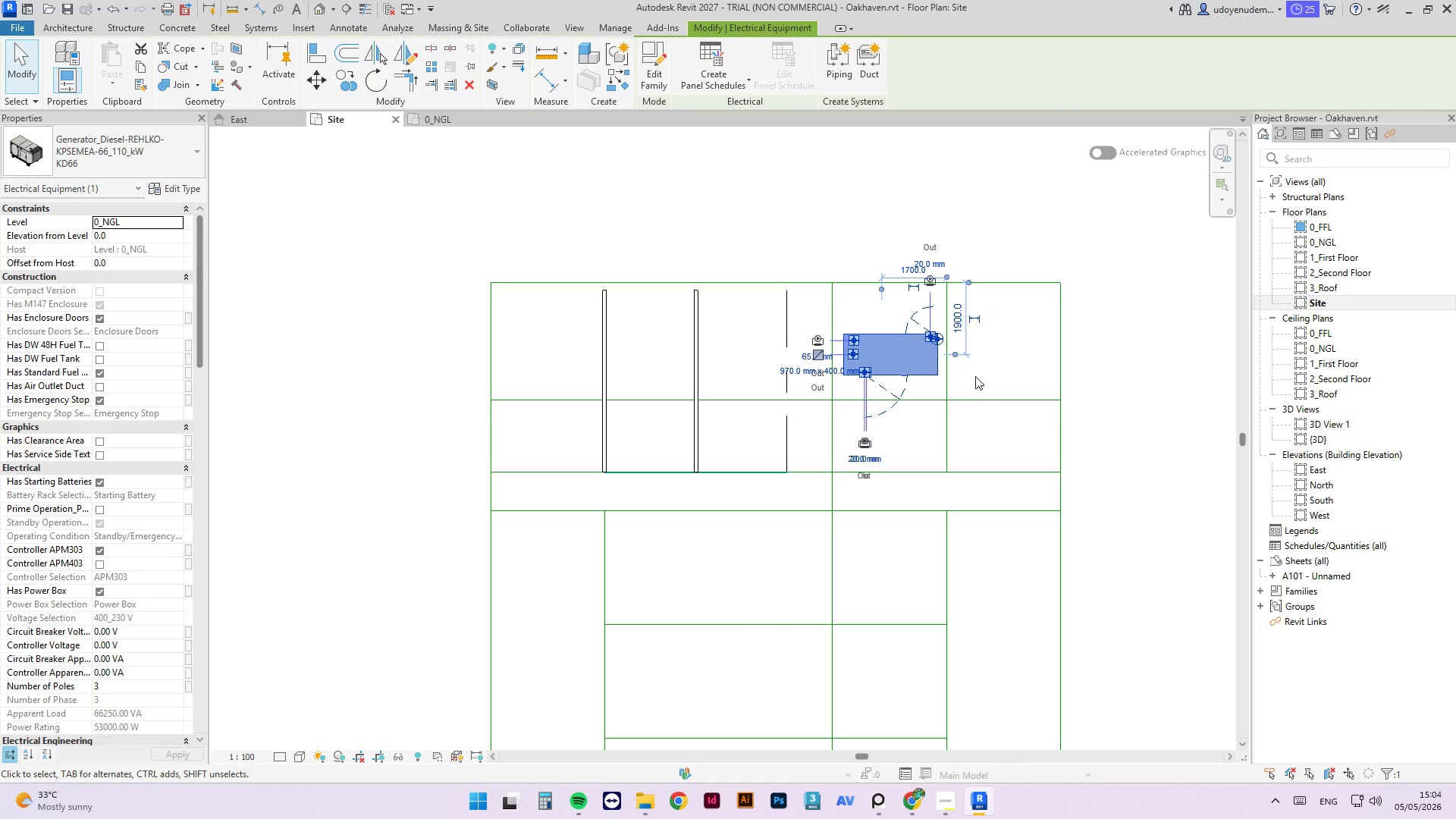 
scroll: coordinate [918, 318], scroll_direction: up, amount: 2.0
 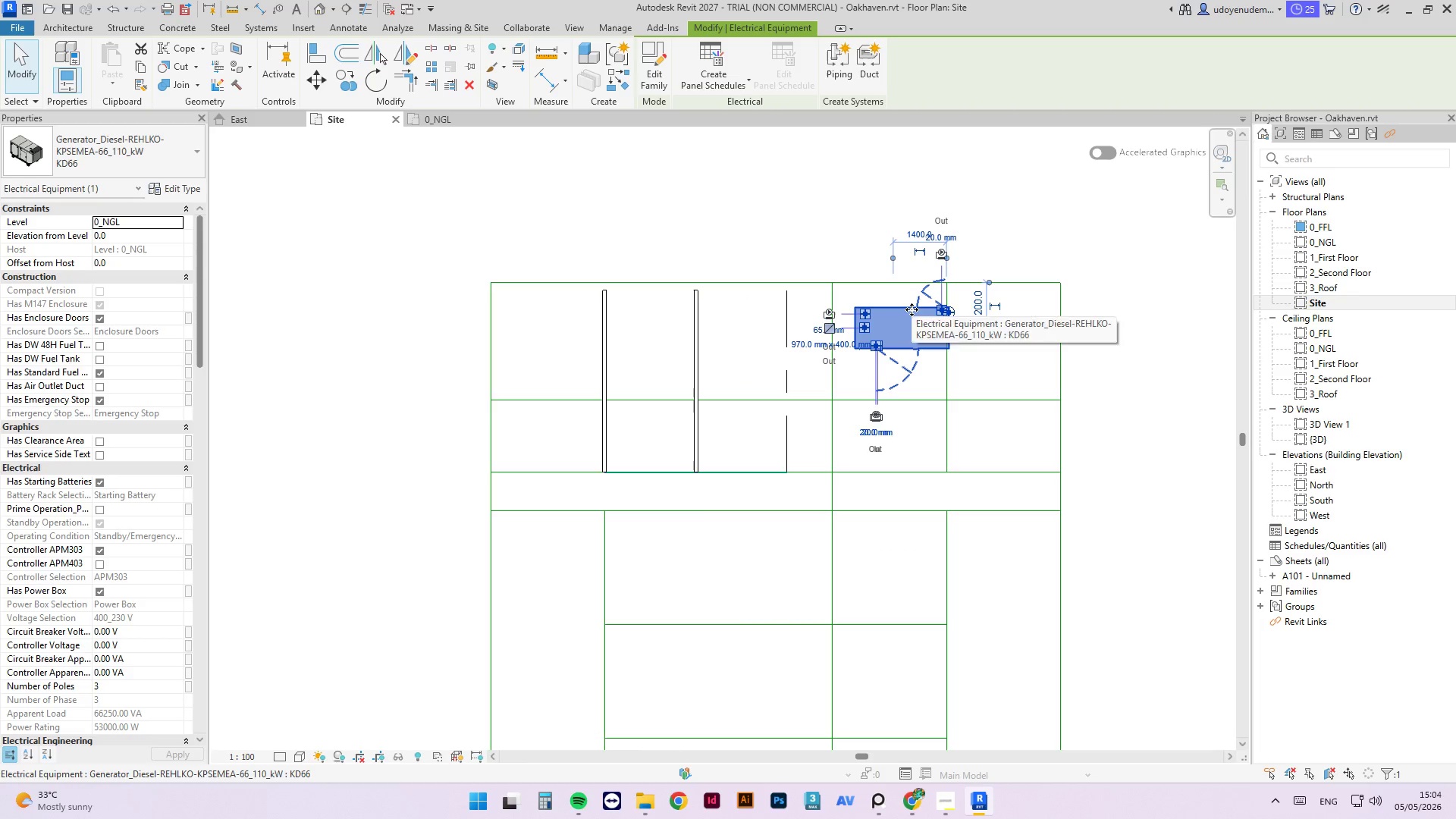 
key(Space)
 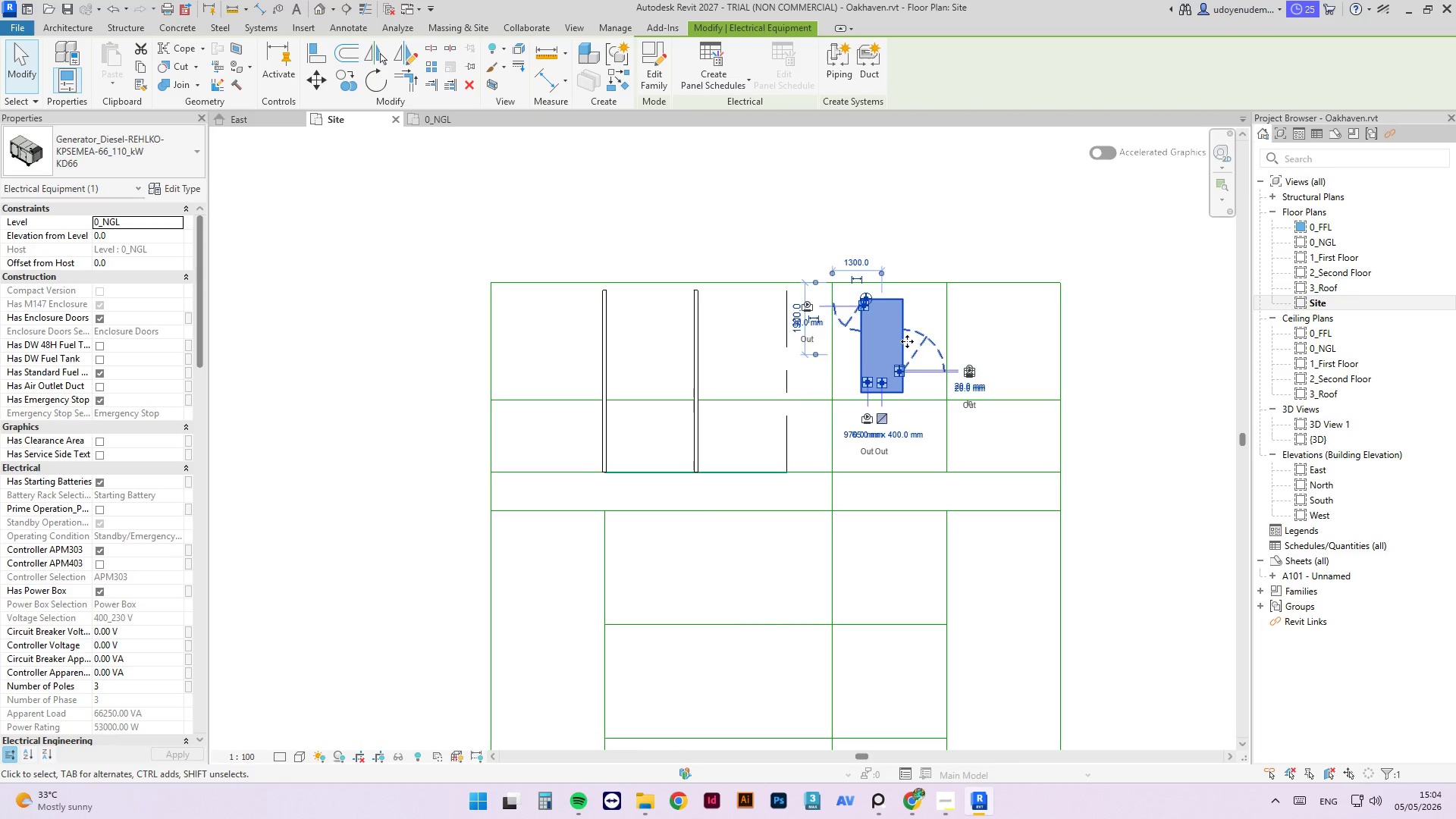 
key(Space)
 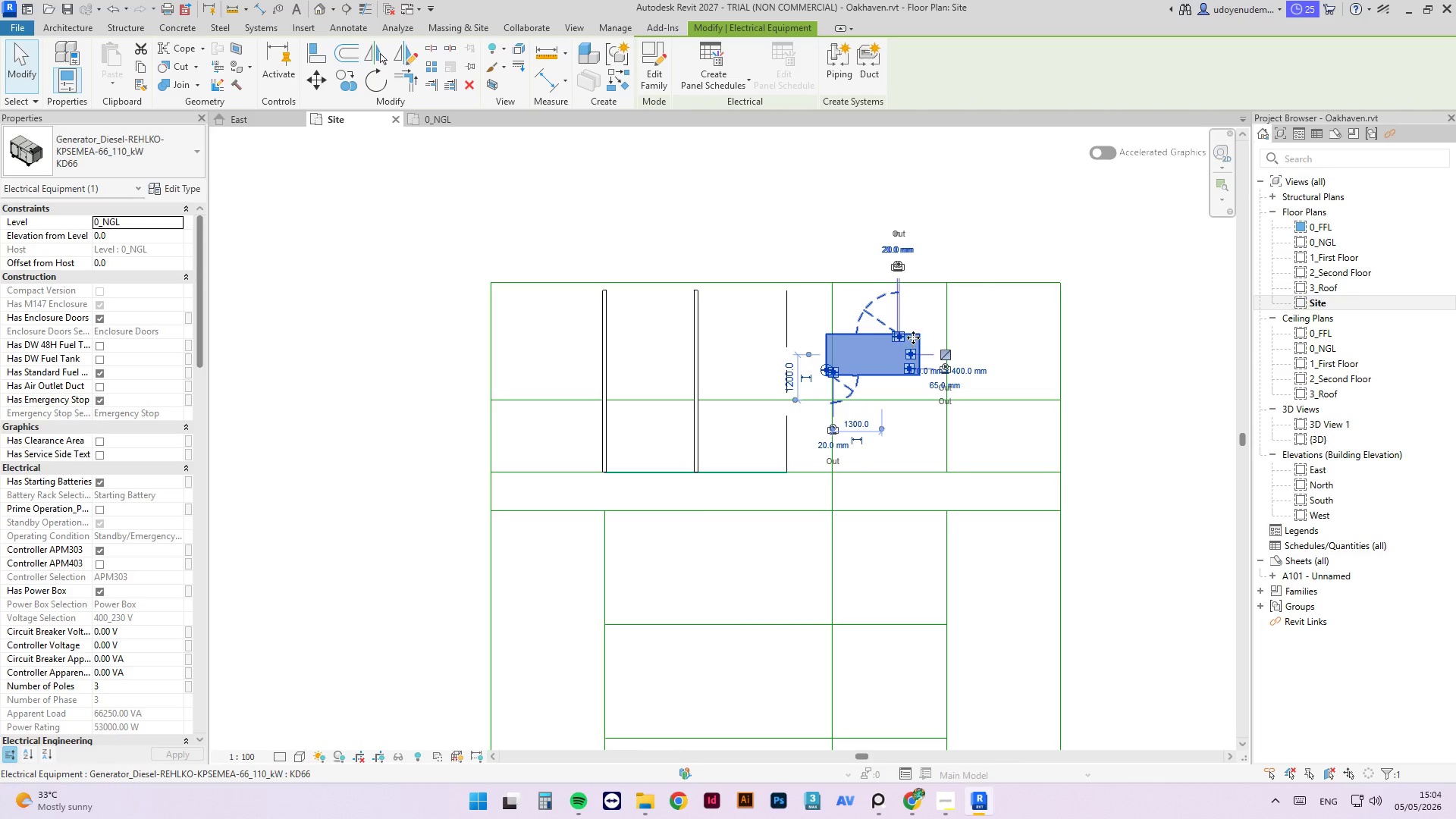 
left_click_drag(start_coordinate=[914, 336], to_coordinate=[933, 346])
 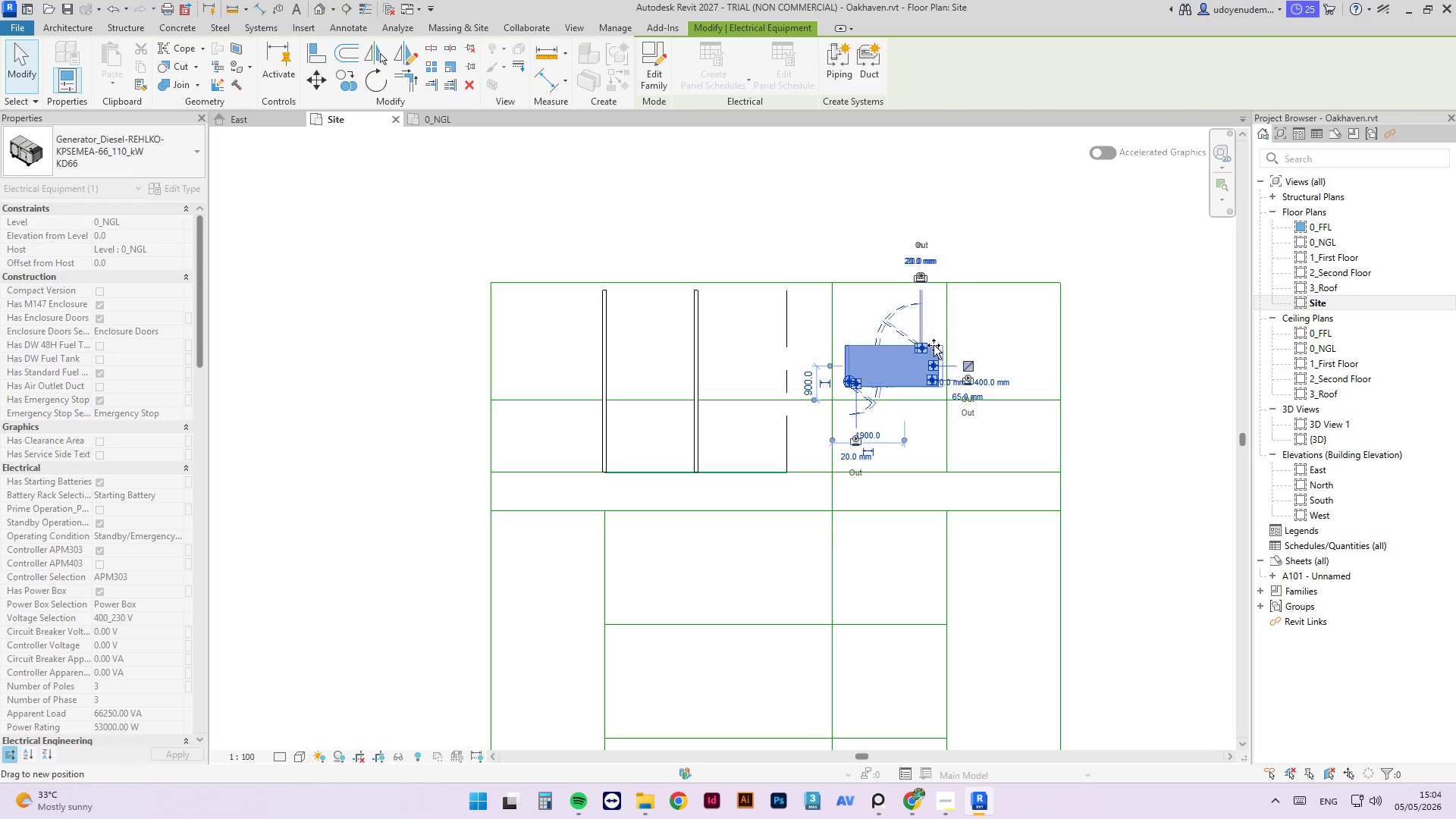 
left_click([978, 306])
 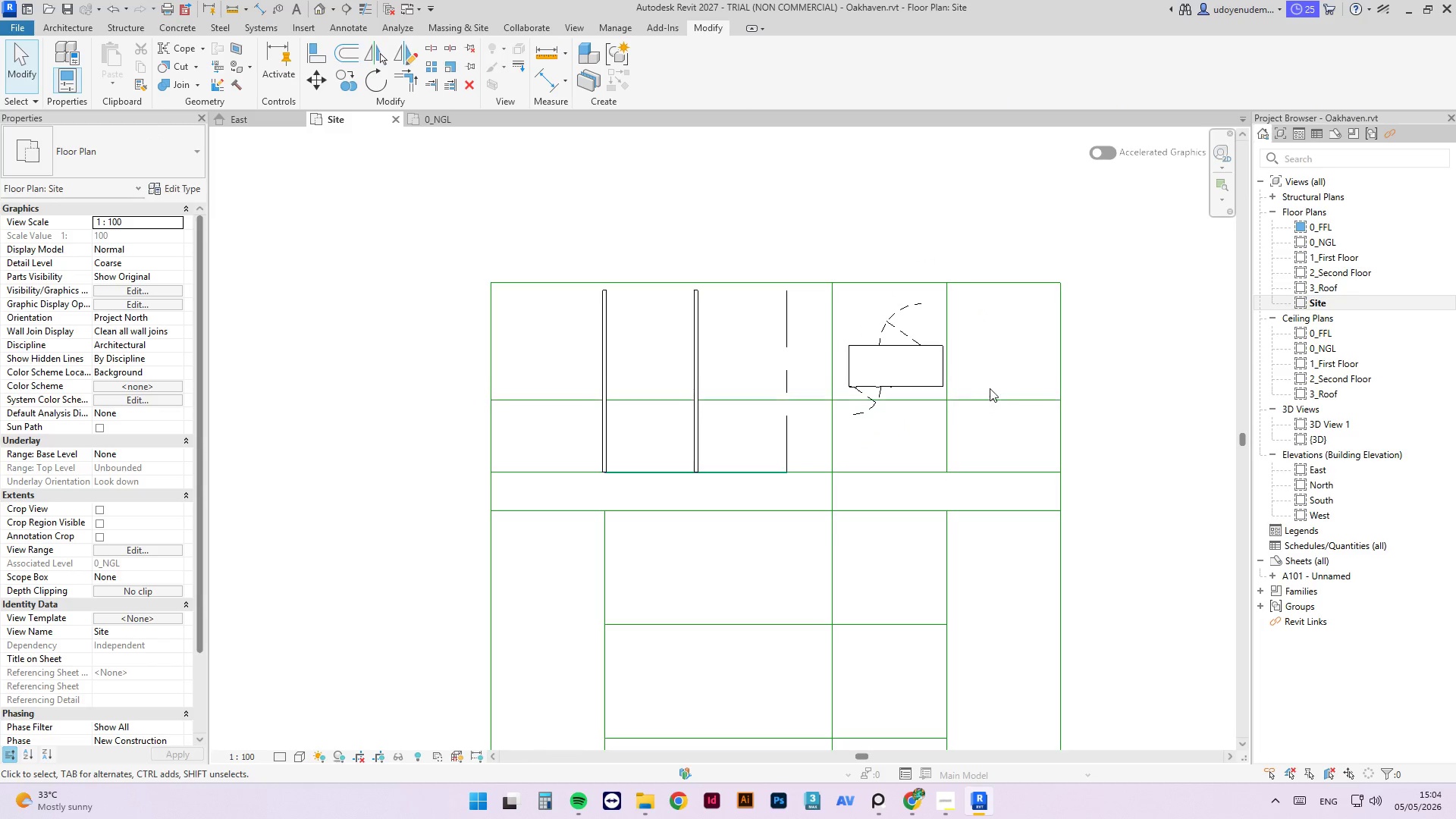 
left_click([987, 402])
 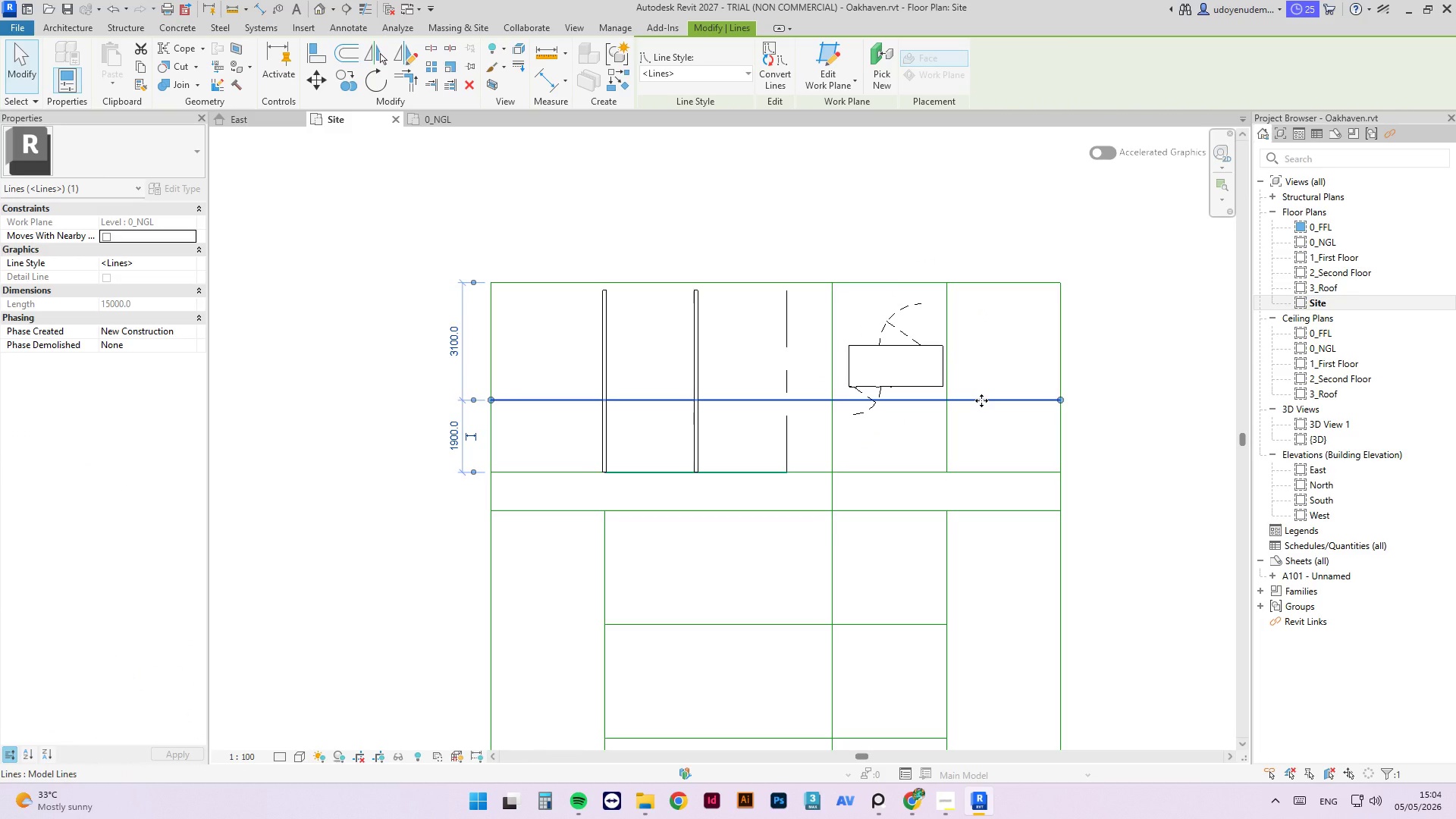 
left_click_drag(start_coordinate=[981, 400], to_coordinate=[983, 426])
 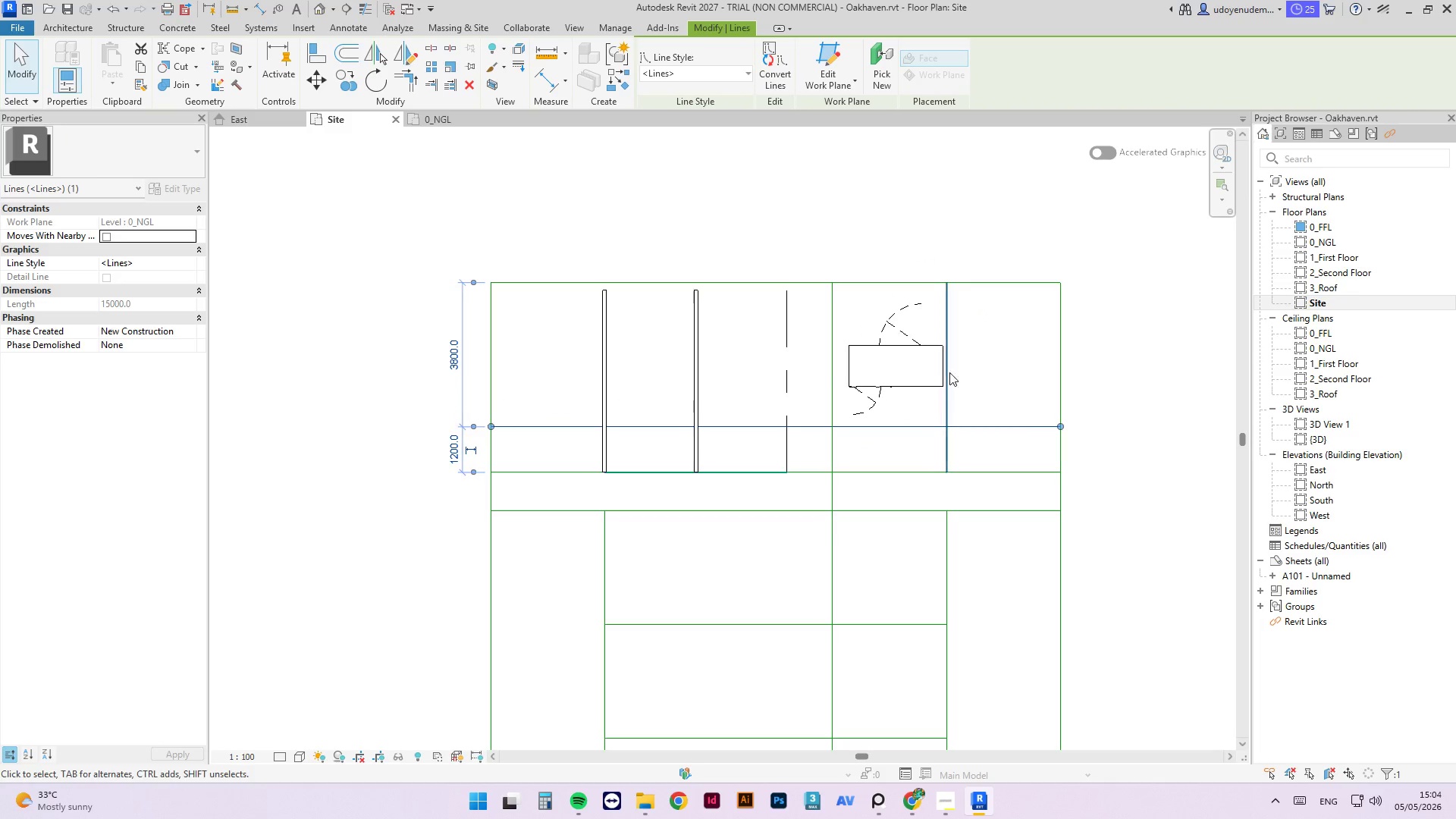 
left_click_drag(start_coordinate=[930, 356], to_coordinate=[924, 354])
 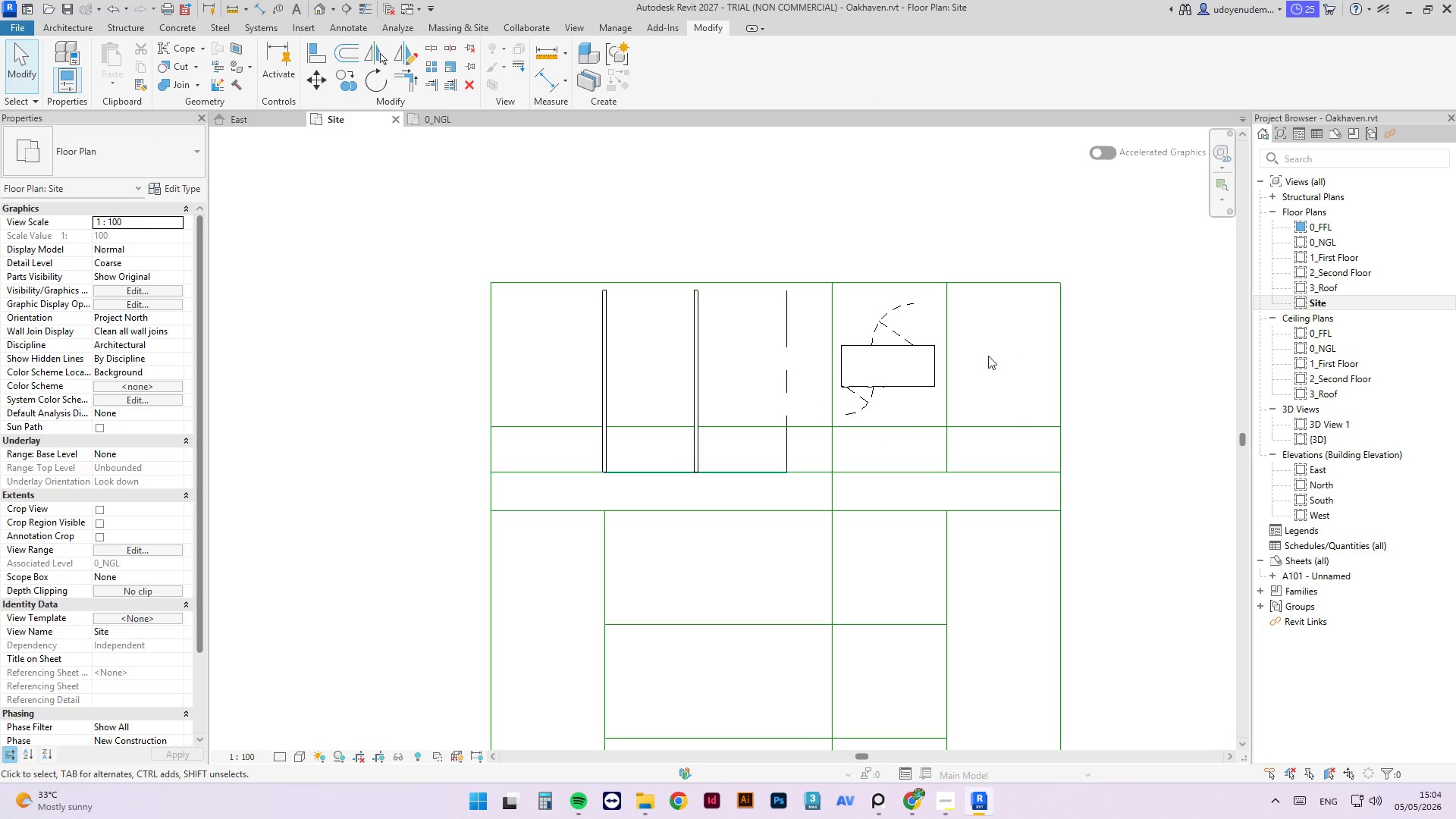 
left_click([790, 388])
 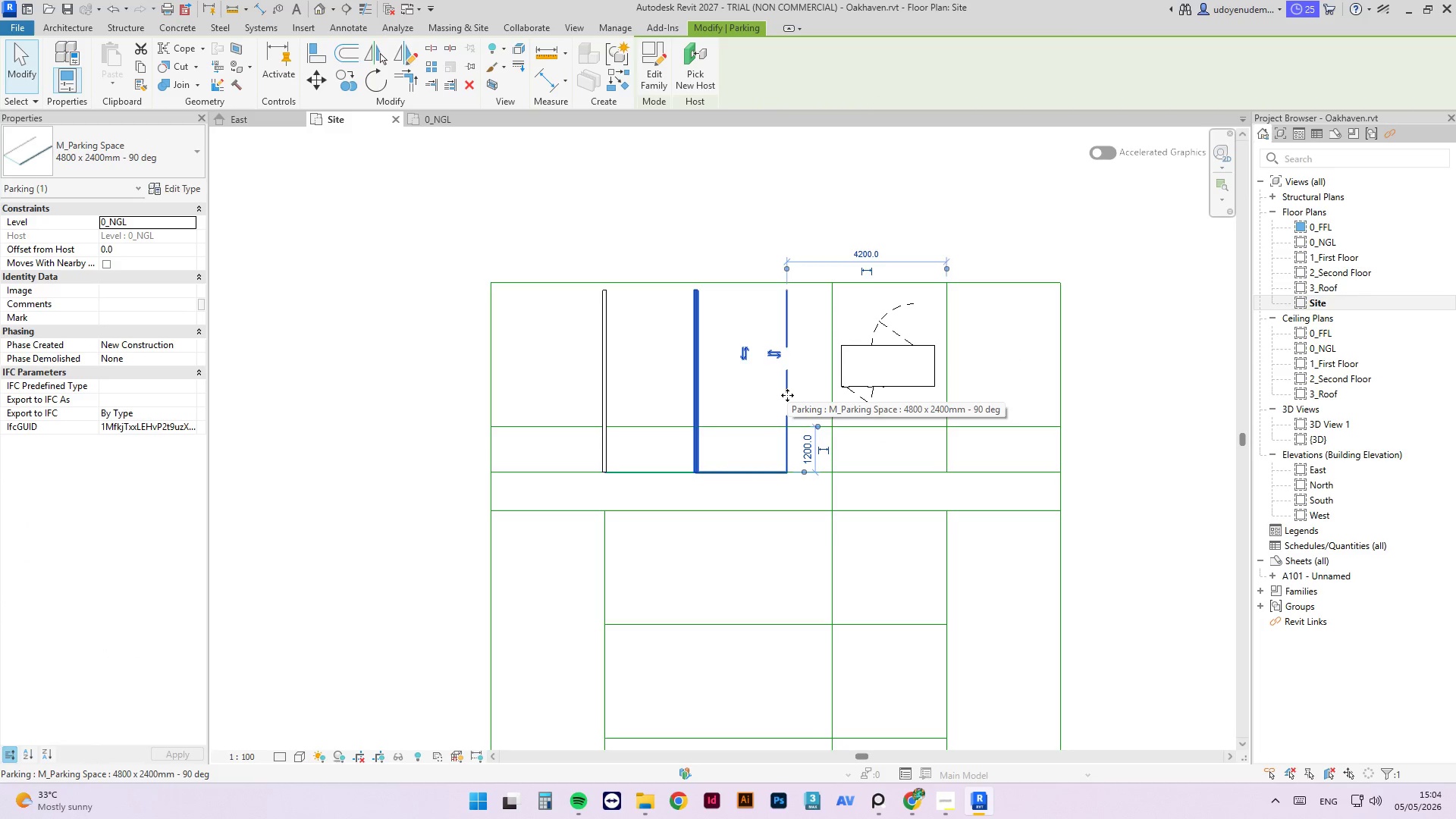 
left_click_drag(start_coordinate=[787, 395], to_coordinate=[1048, 394])
 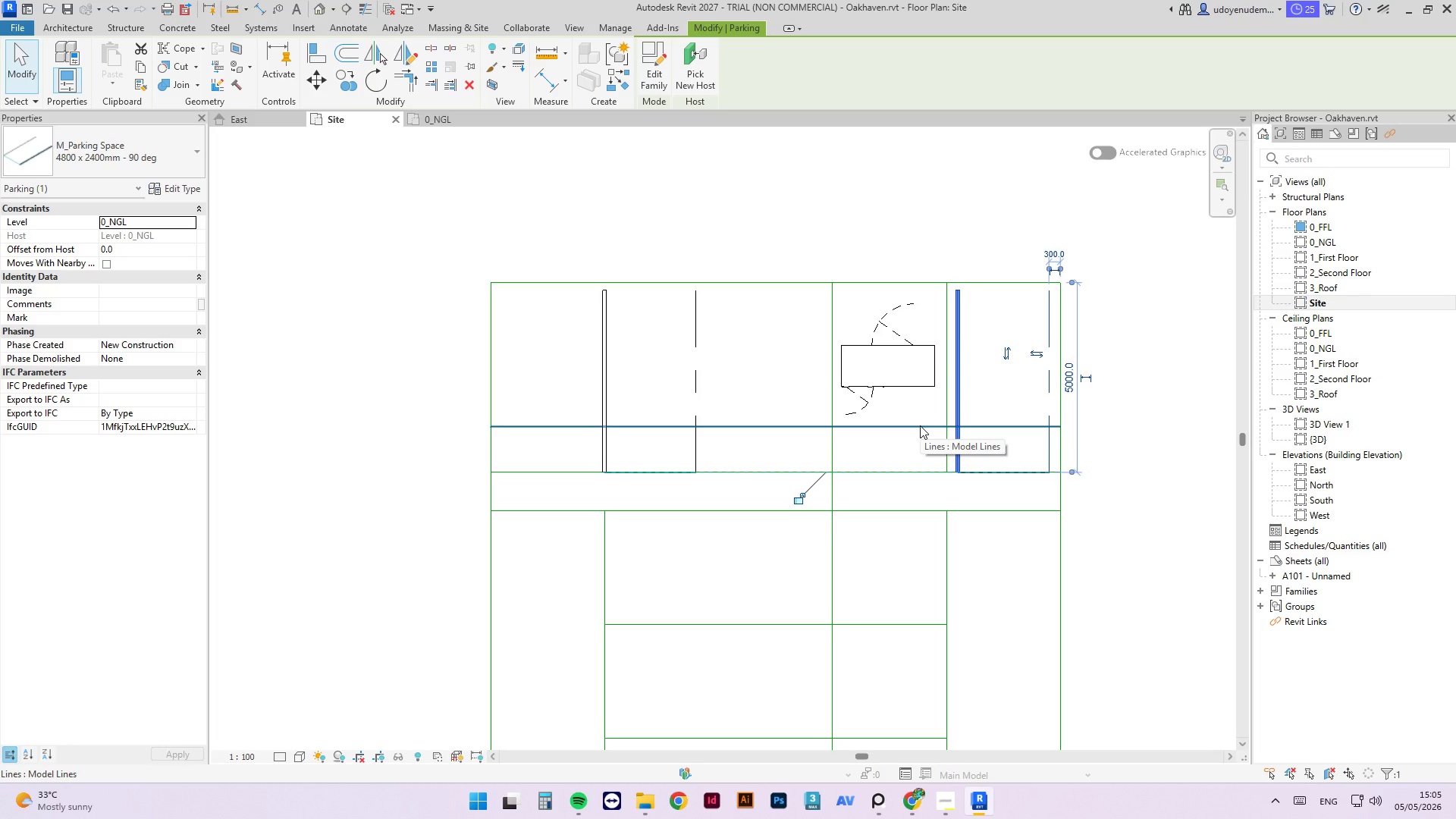 
wait(22.23)
 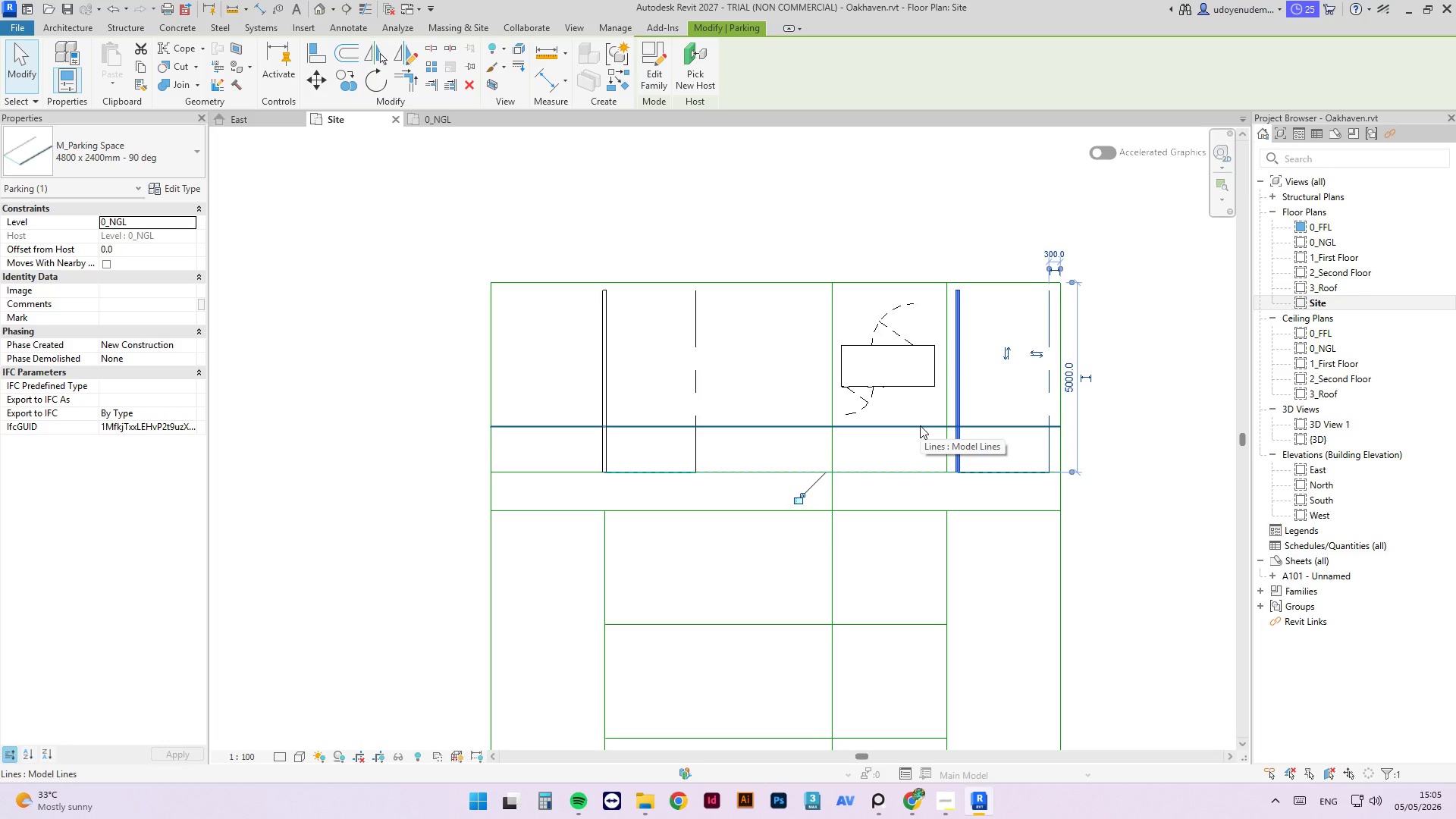 
left_click([929, 356])
 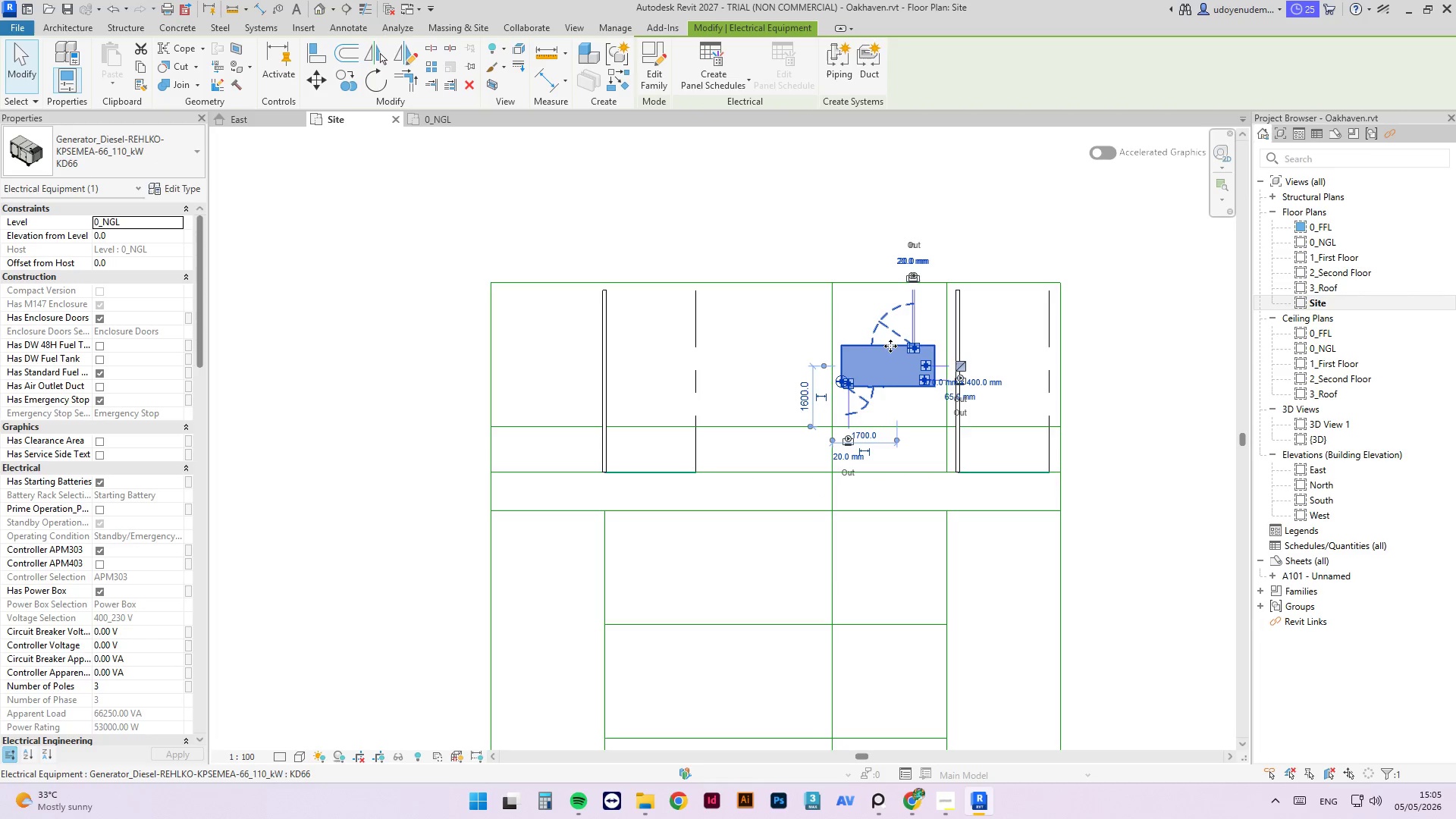 
left_click_drag(start_coordinate=[889, 349], to_coordinate=[955, 340])
 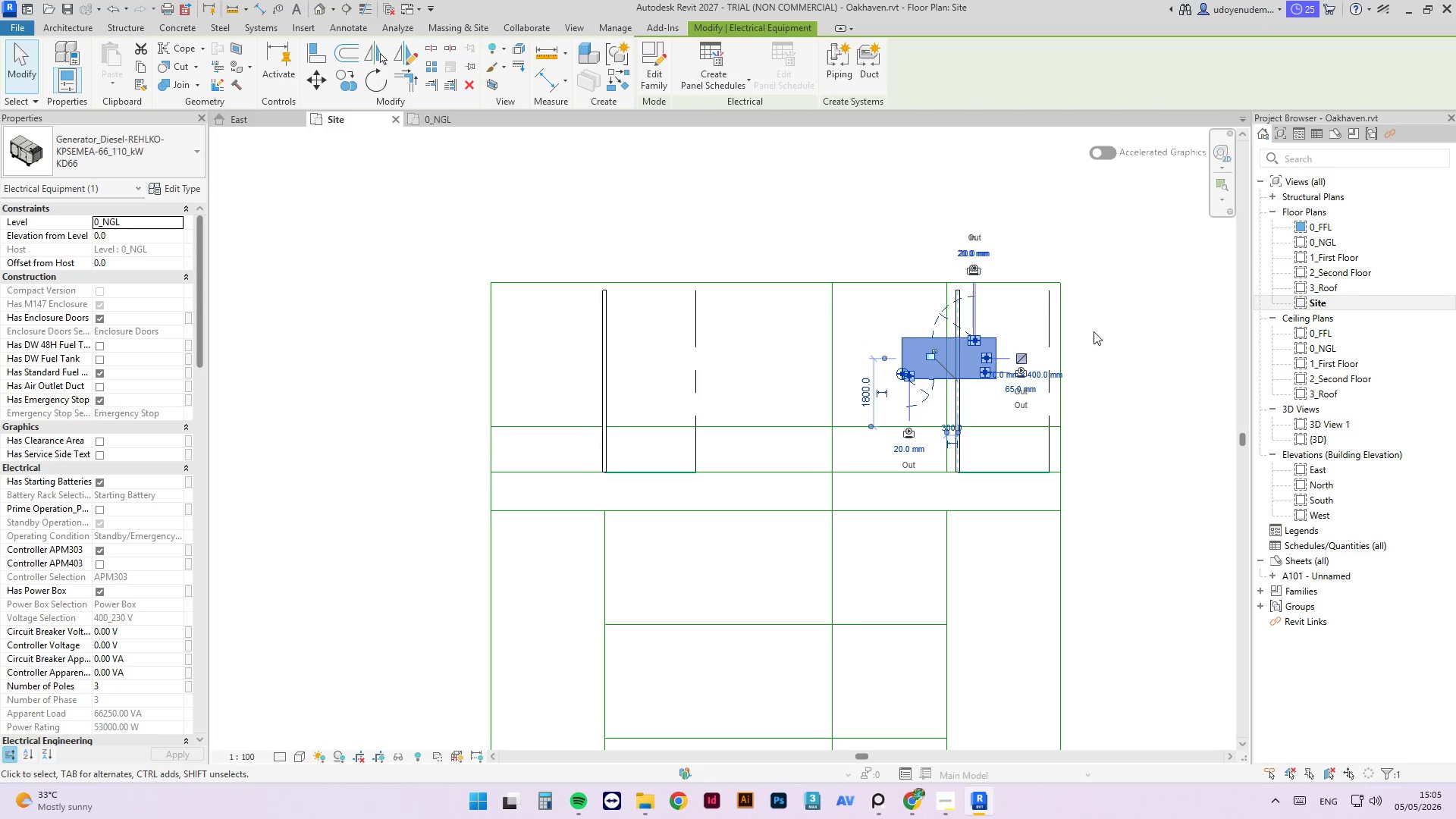 
left_click([1096, 331])
 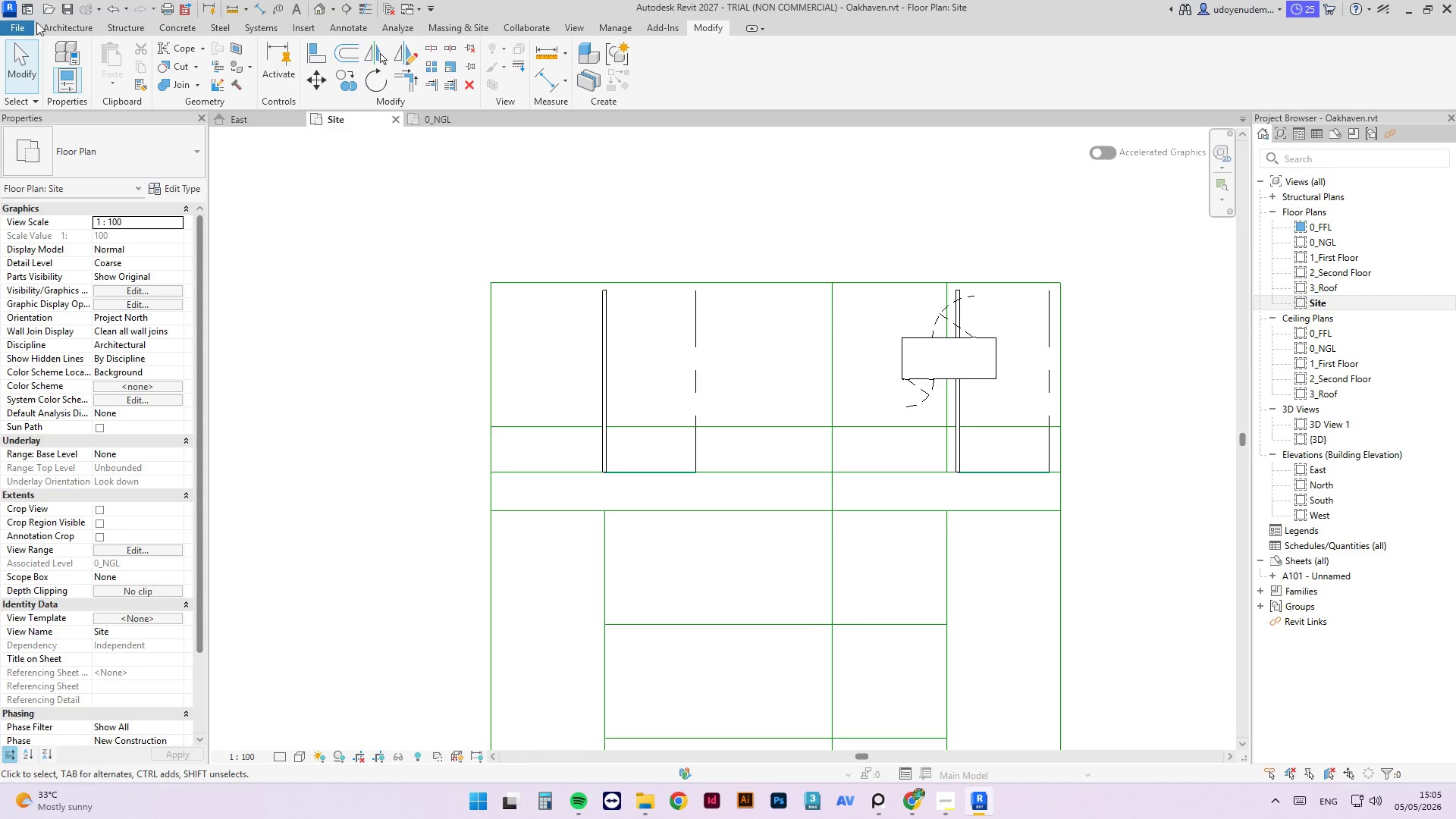 
left_click([71, 23])
 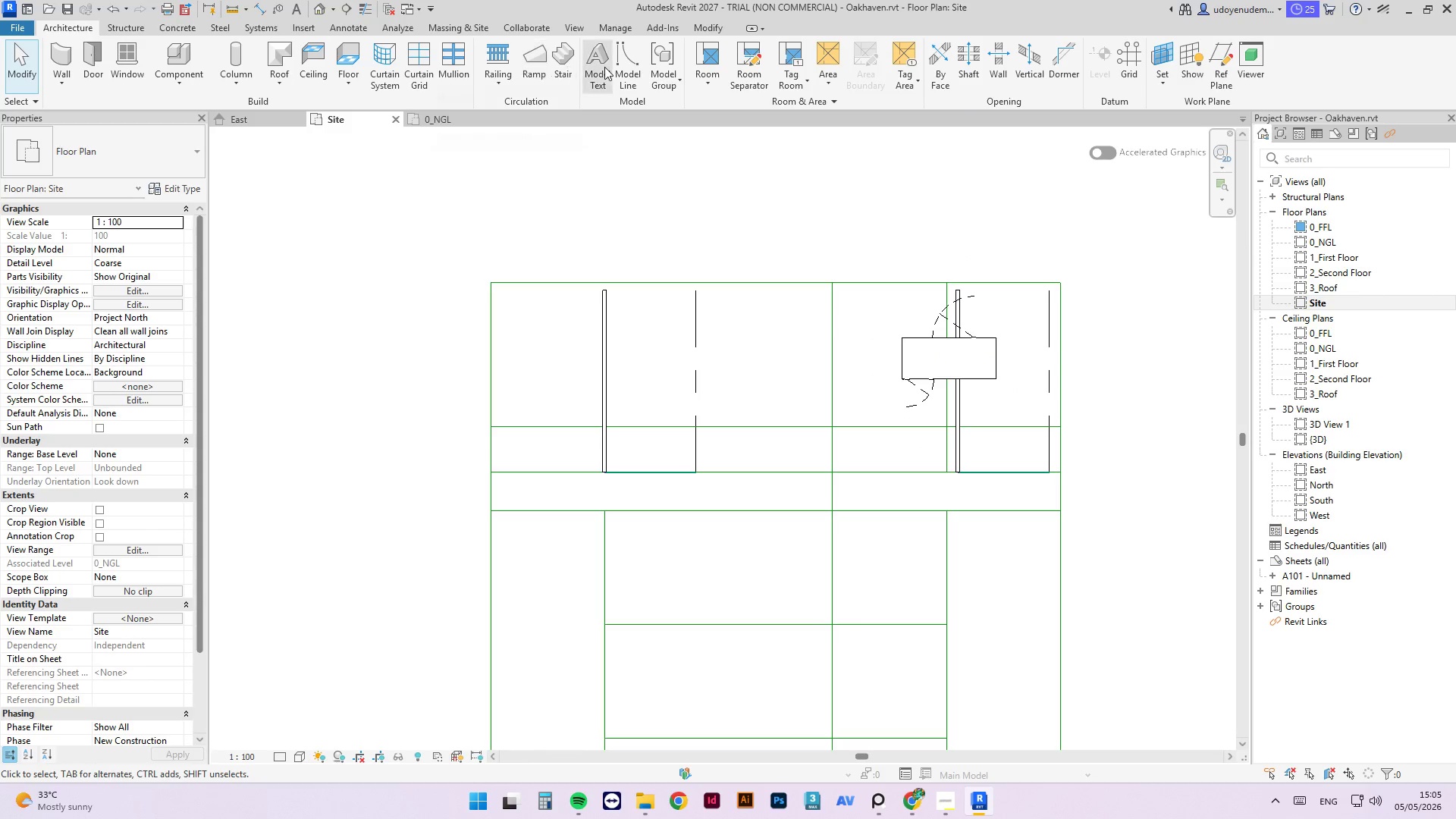 
left_click([629, 61])
 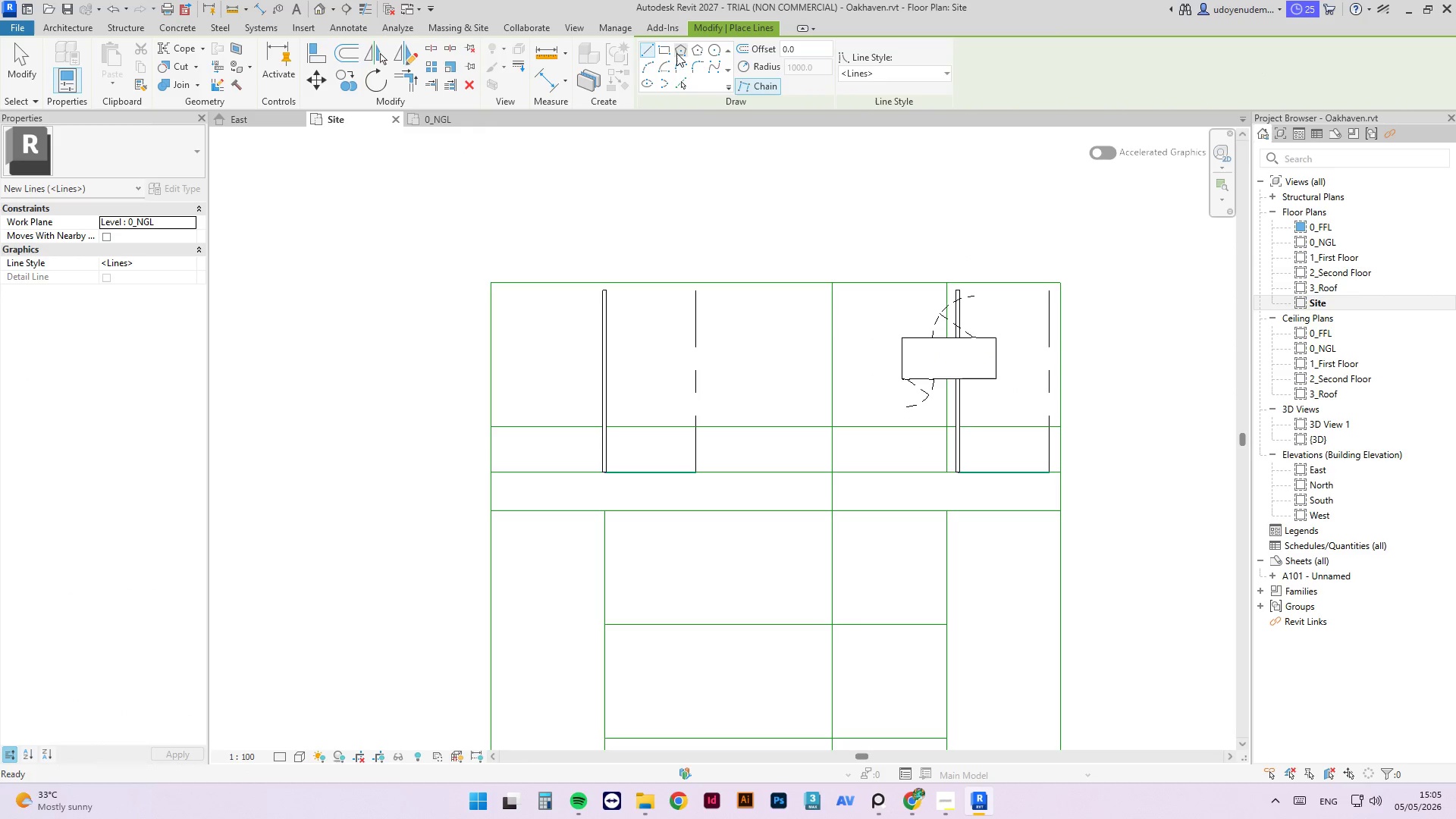 
left_click([659, 48])
 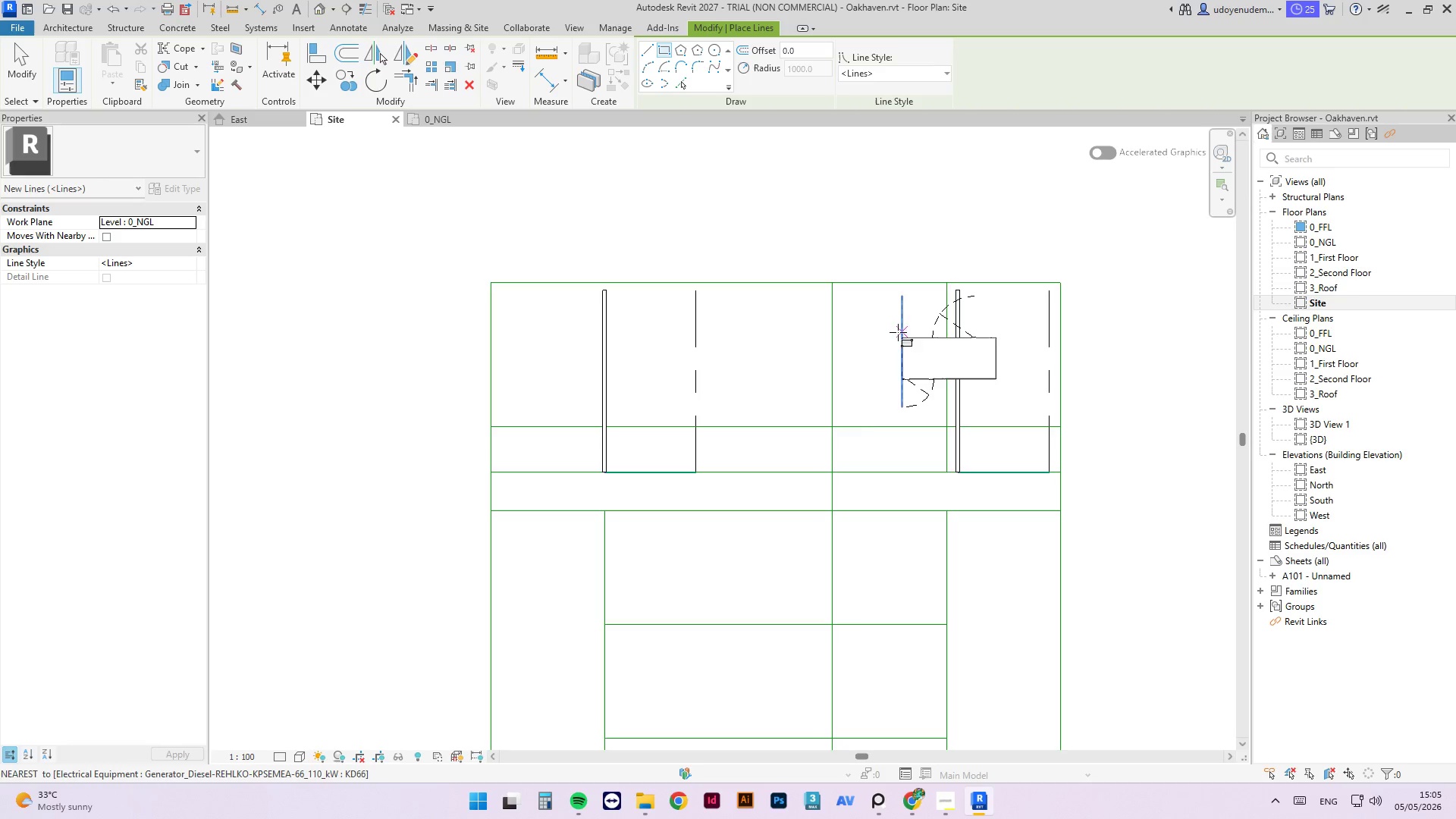 
left_click_drag(start_coordinate=[903, 336], to_coordinate=[998, 382])
 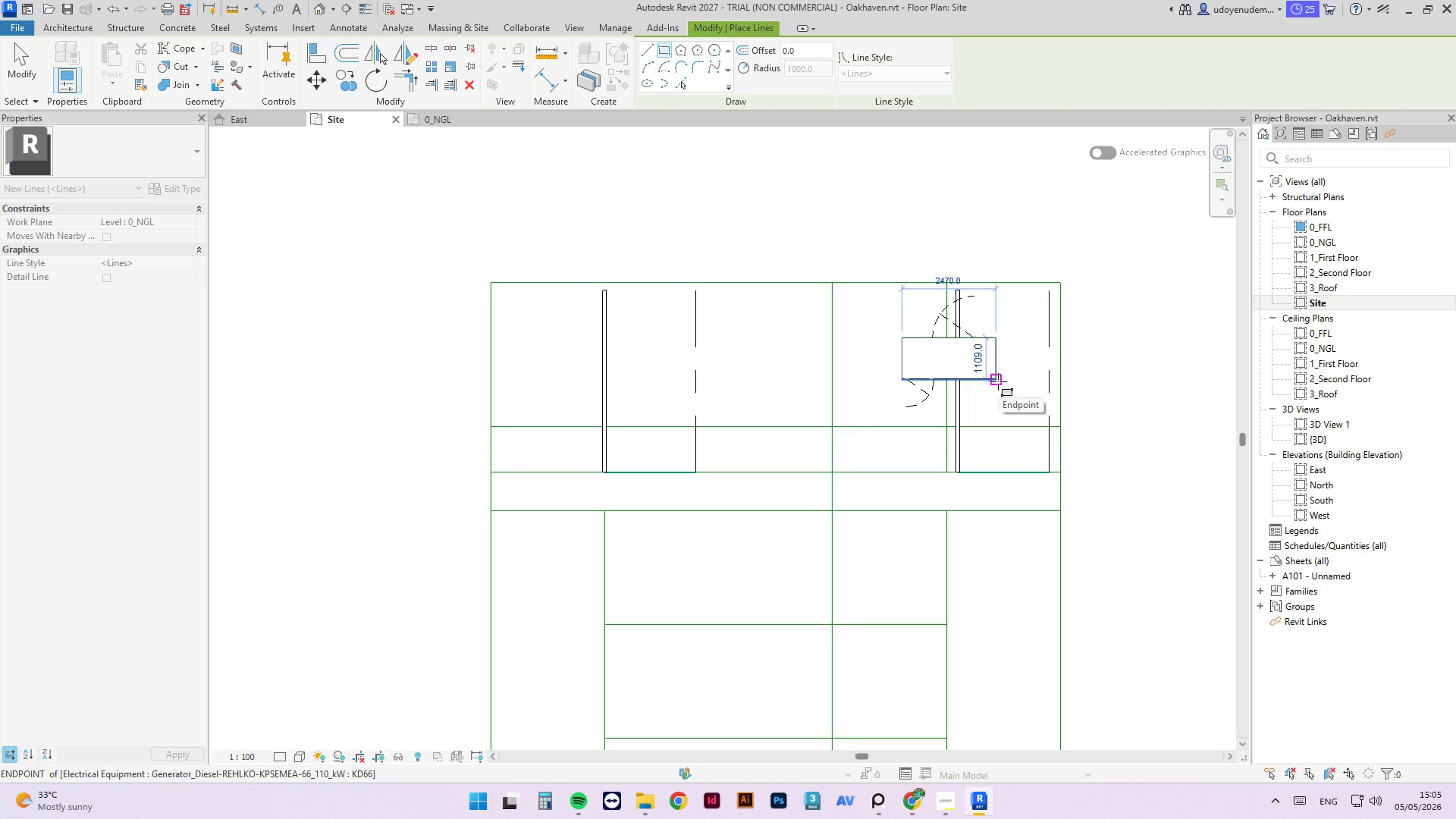 
scroll: coordinate [996, 389], scroll_direction: up, amount: 5.0
 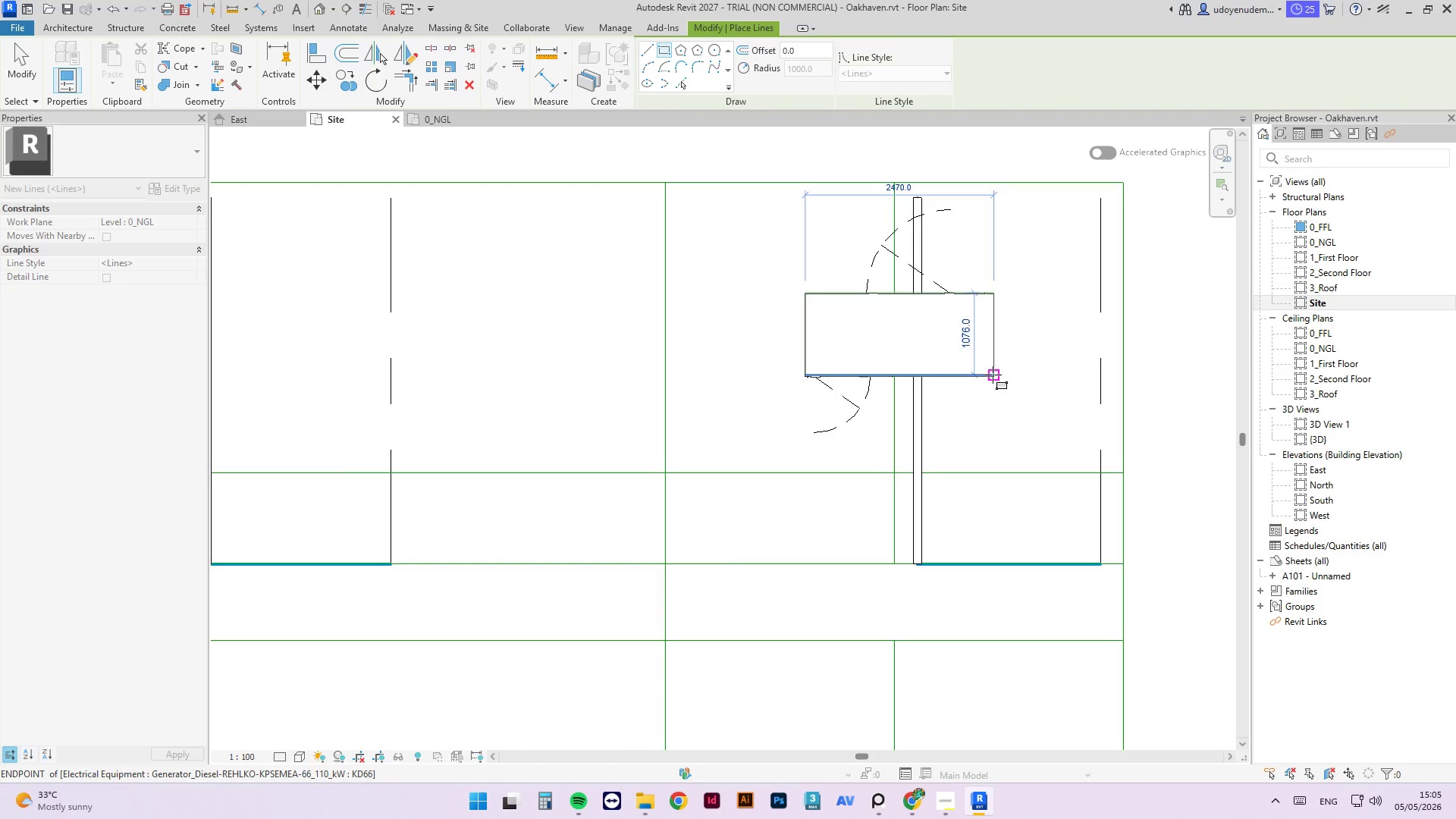 
left_click([992, 375])
 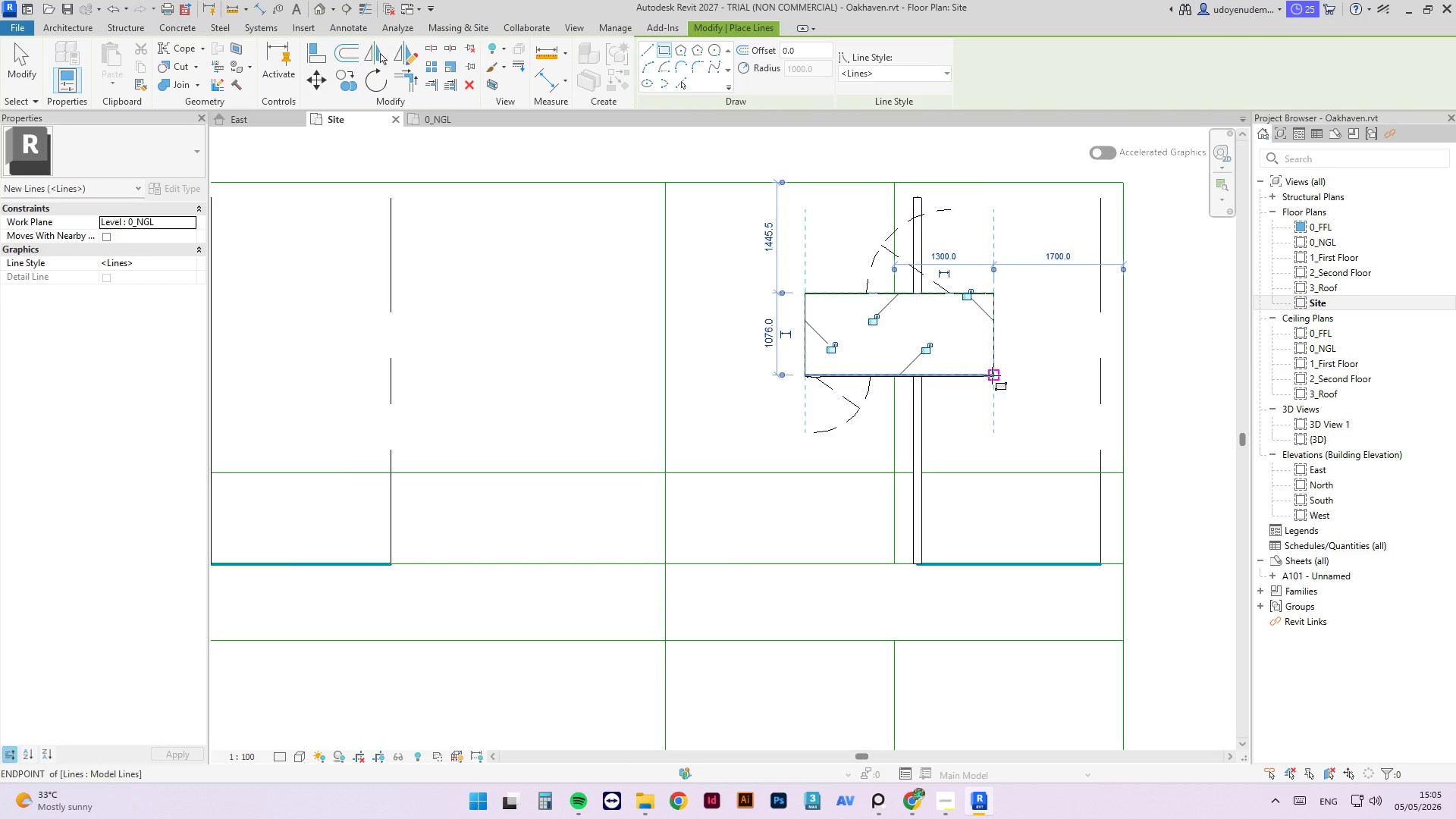 
key(Escape)
 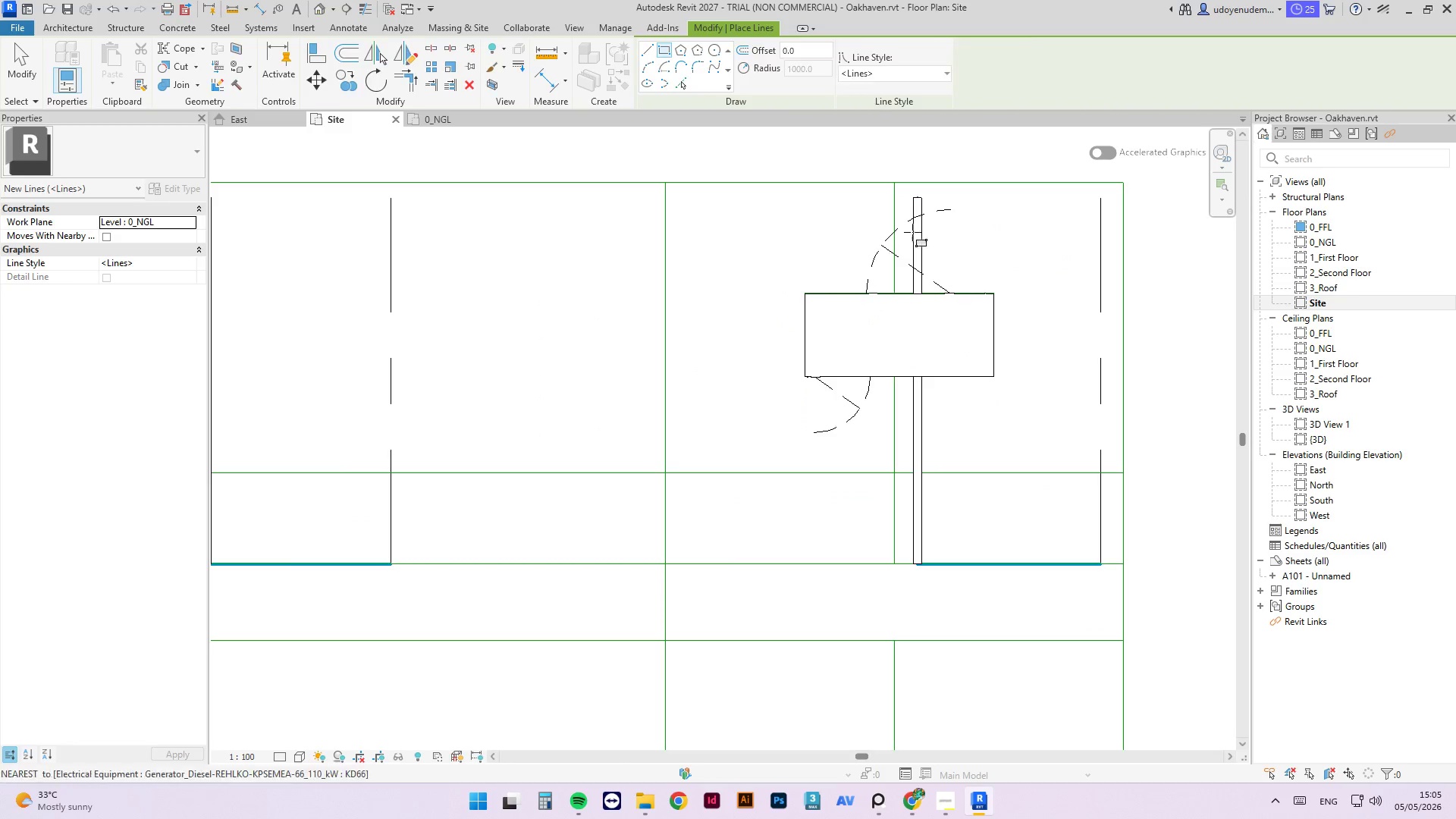 
key(Escape)
 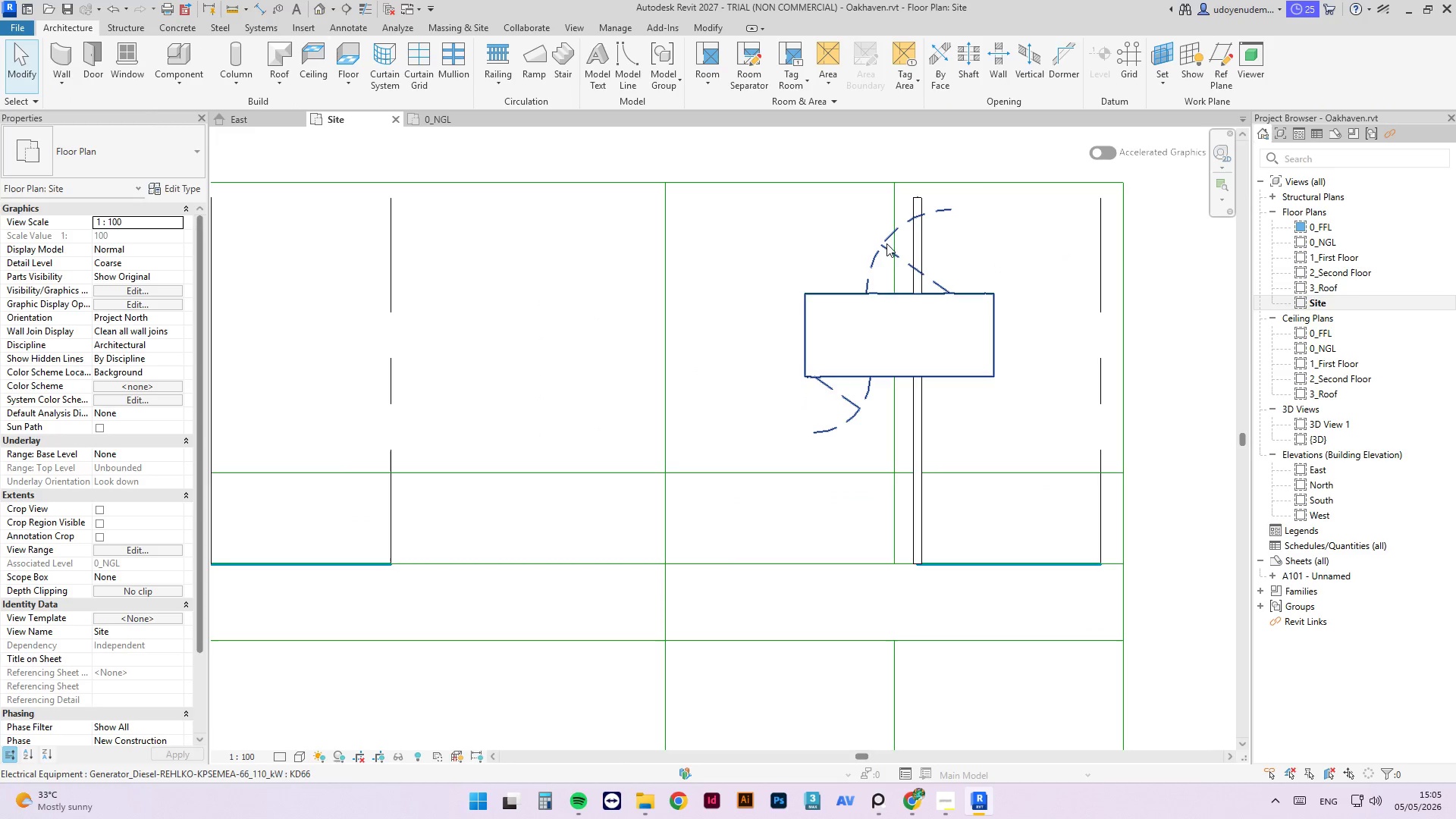 
left_click([889, 245])
 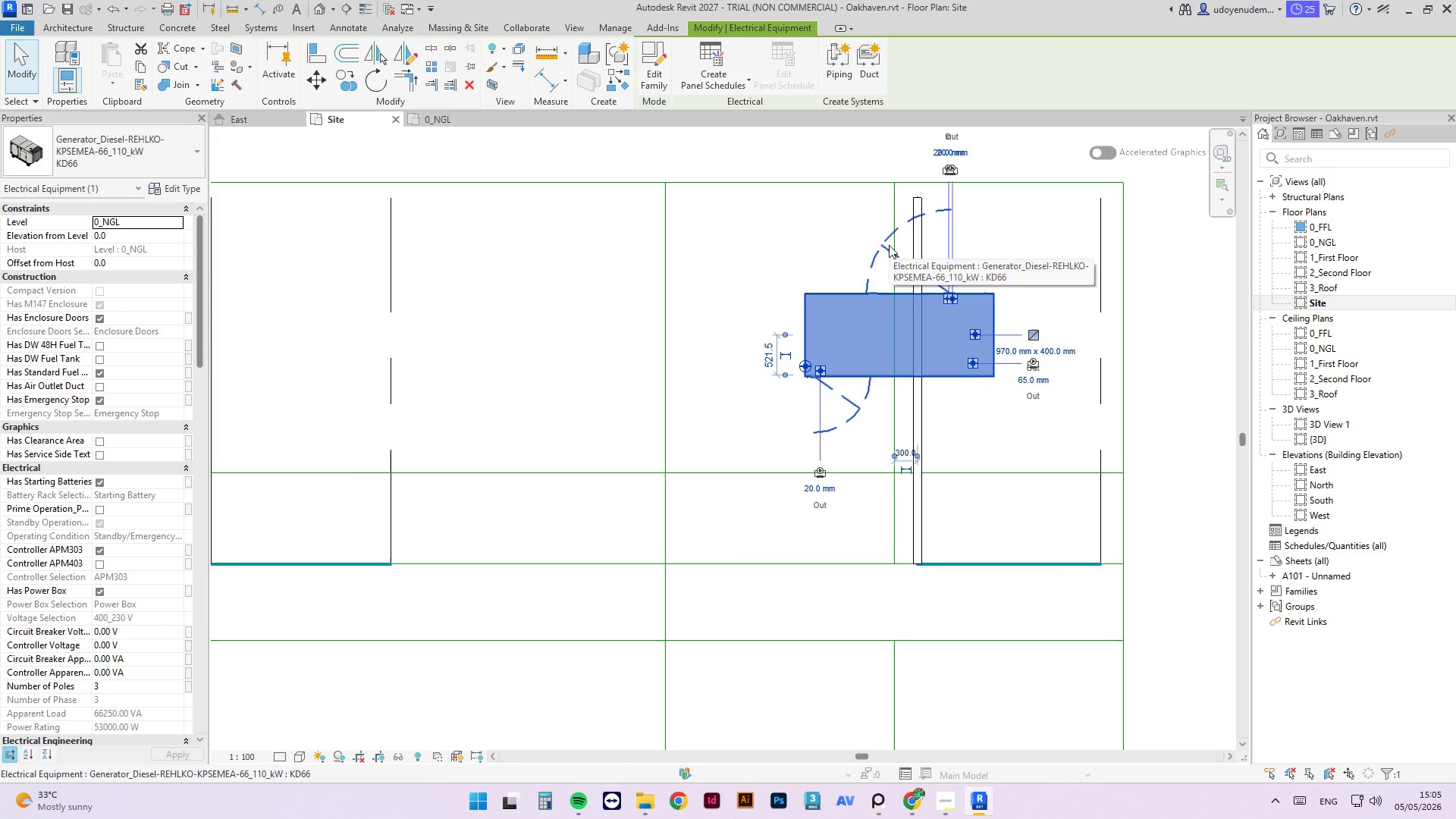 
key(Delete)
 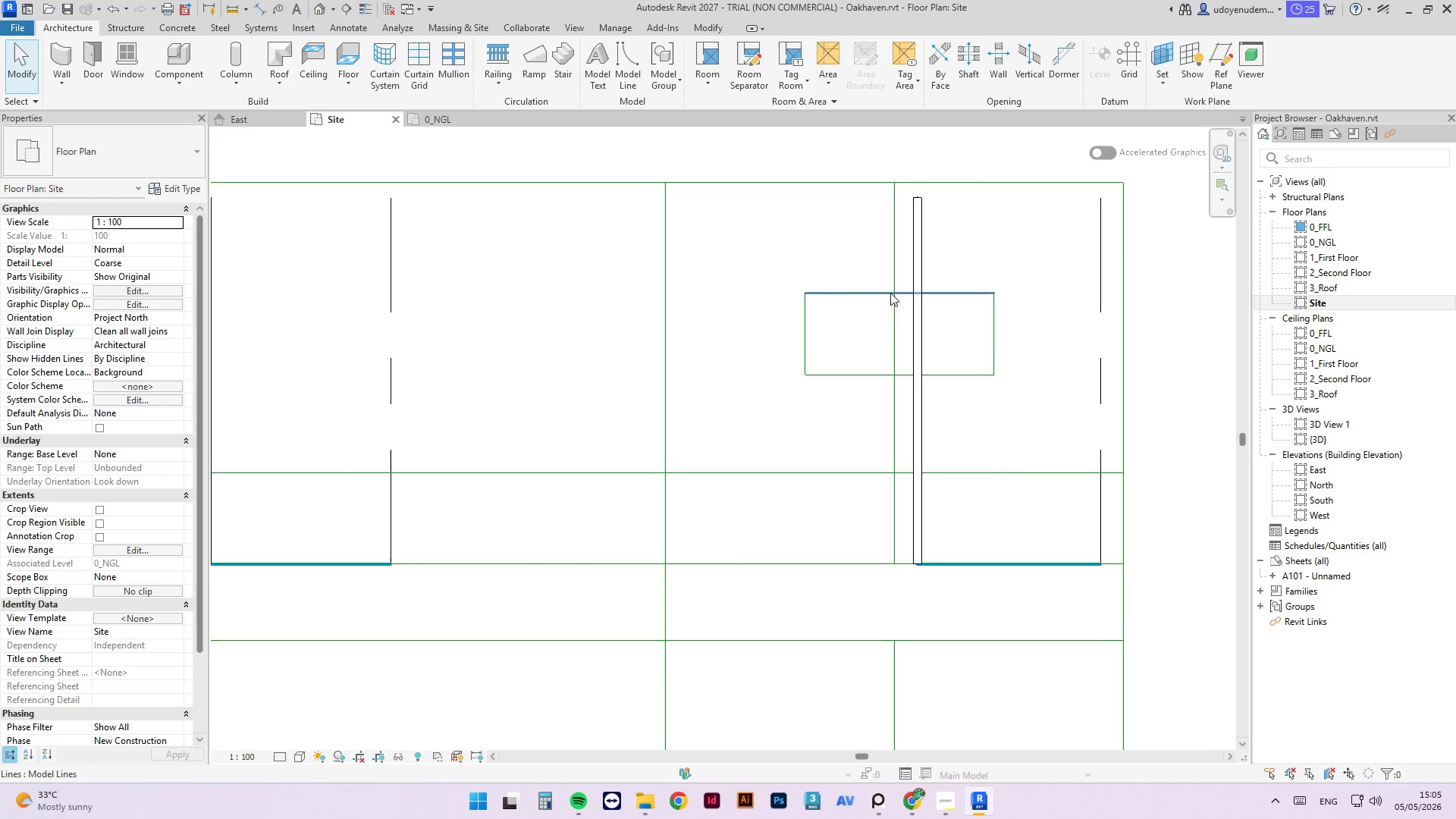 
left_click([871, 293])
 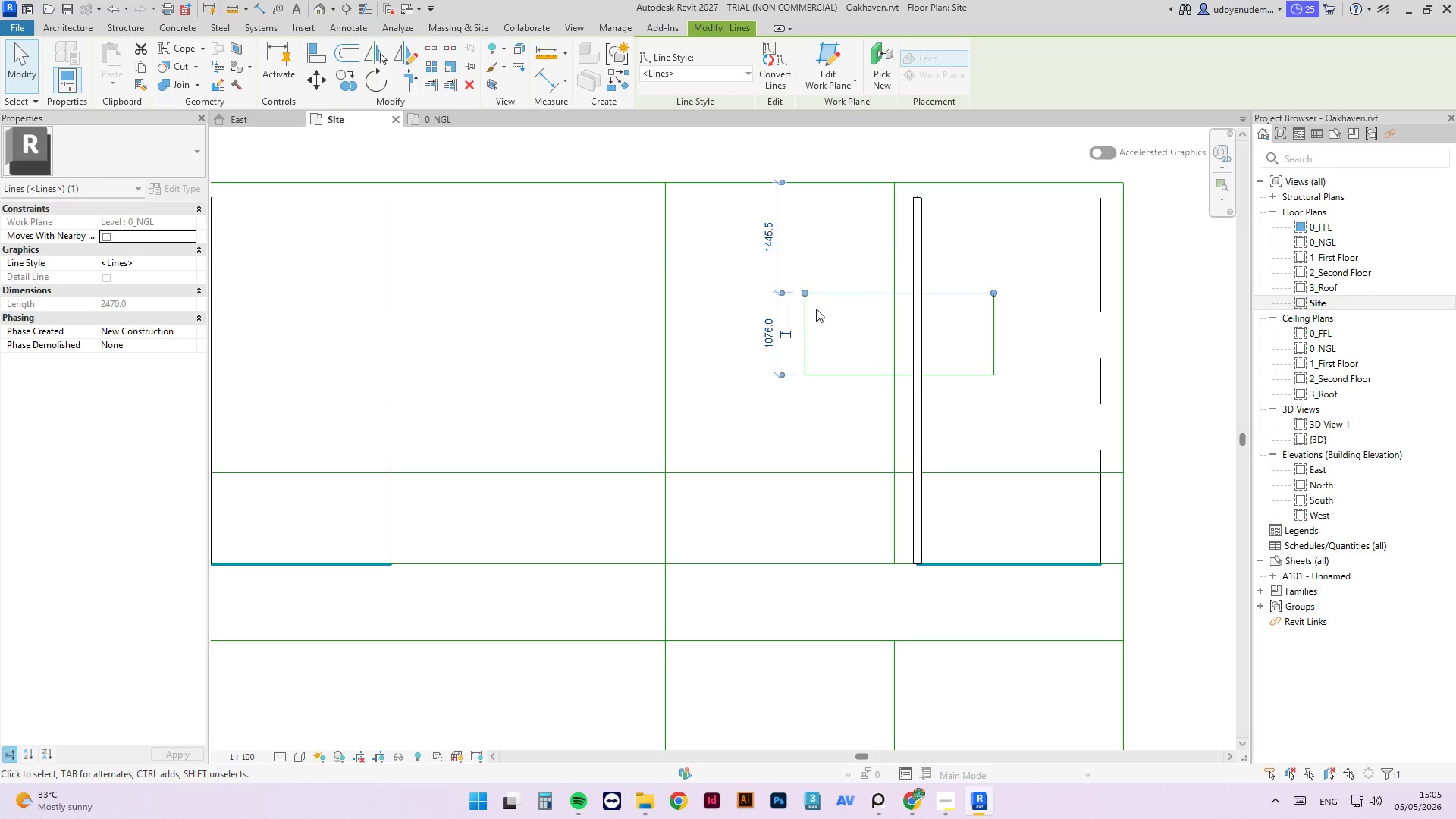 
wait(6.22)
 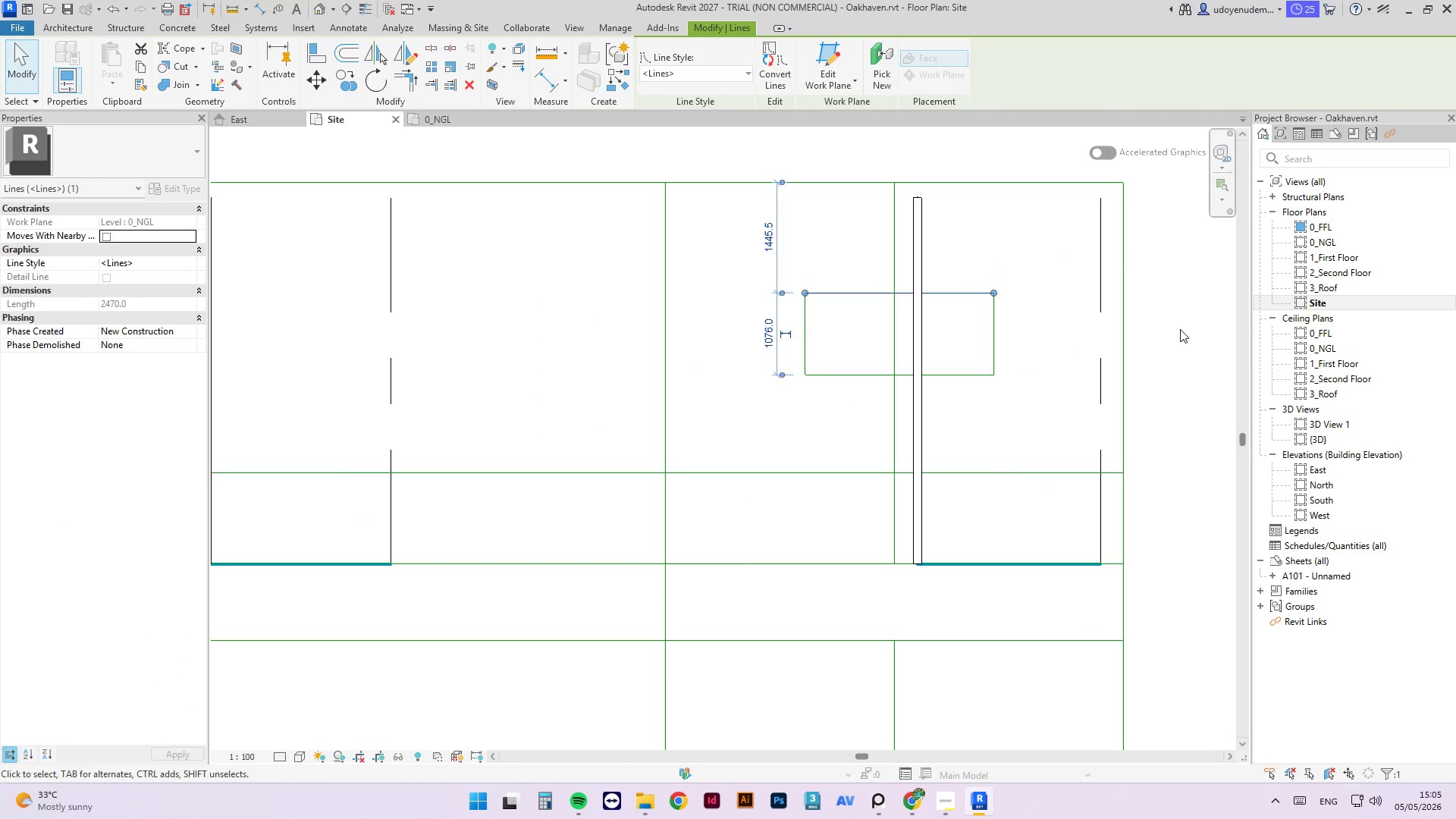 
left_click([902, 802])
 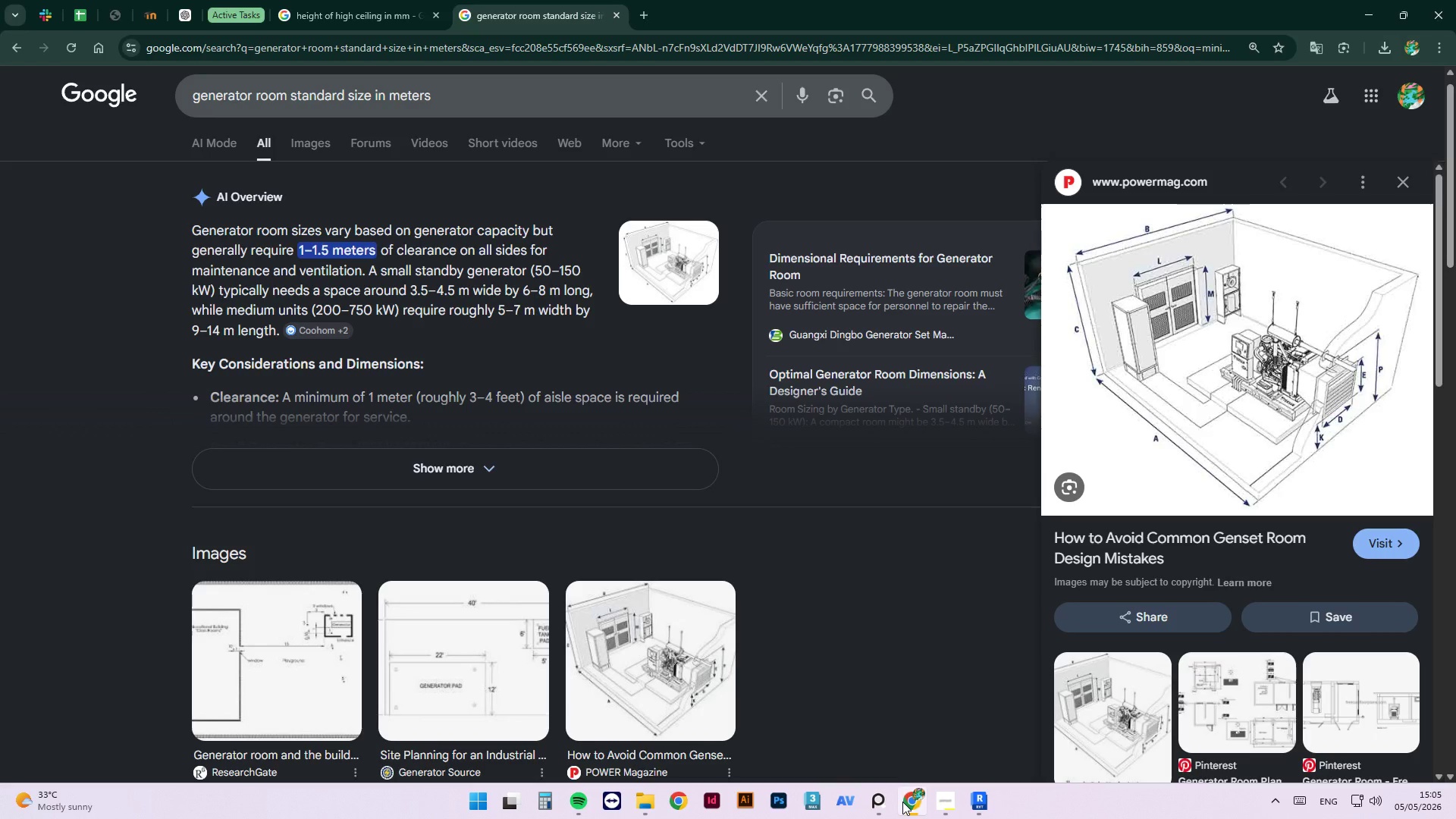 
wait(8.9)
 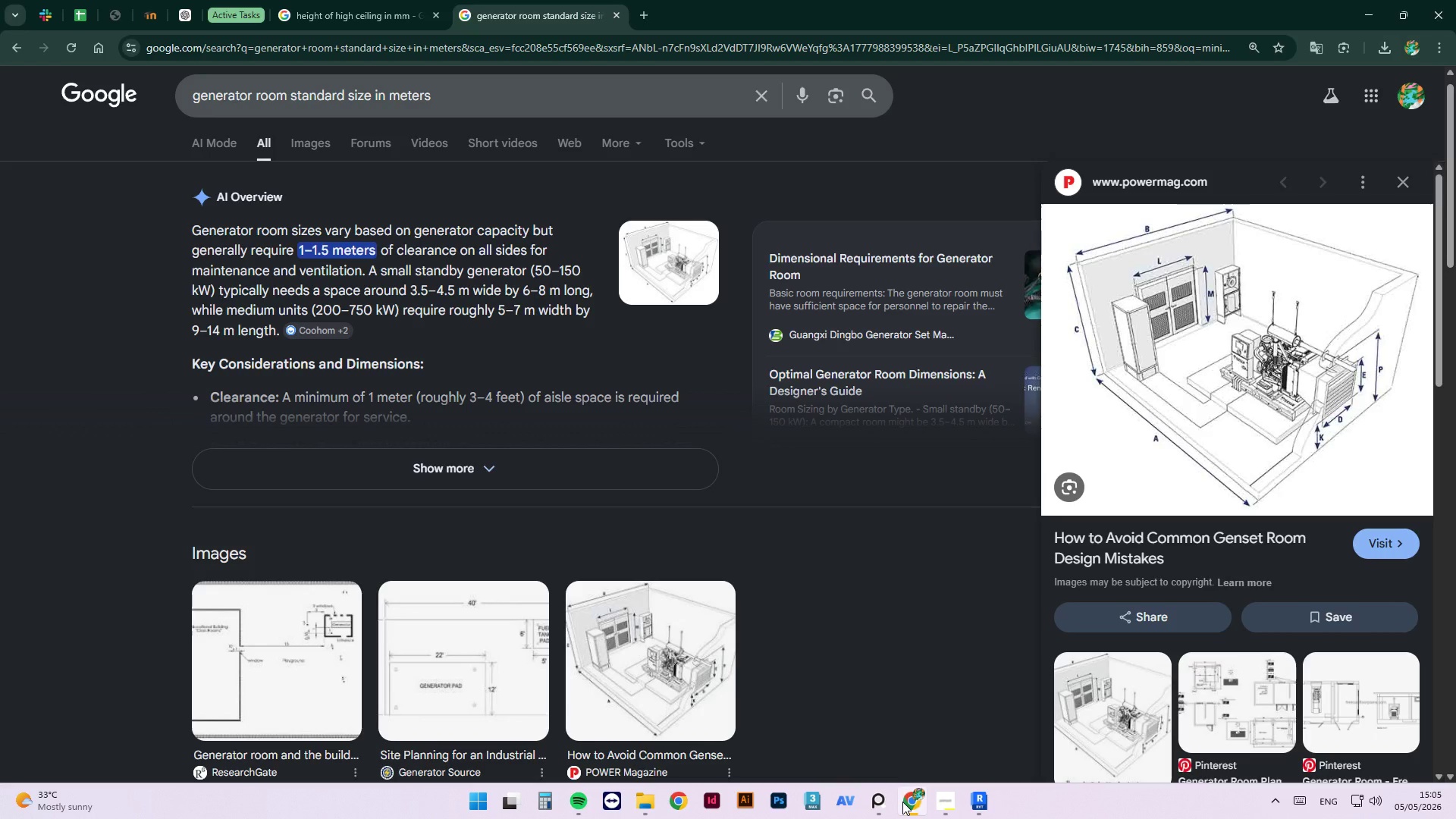 
mouse_move([937, 784])
 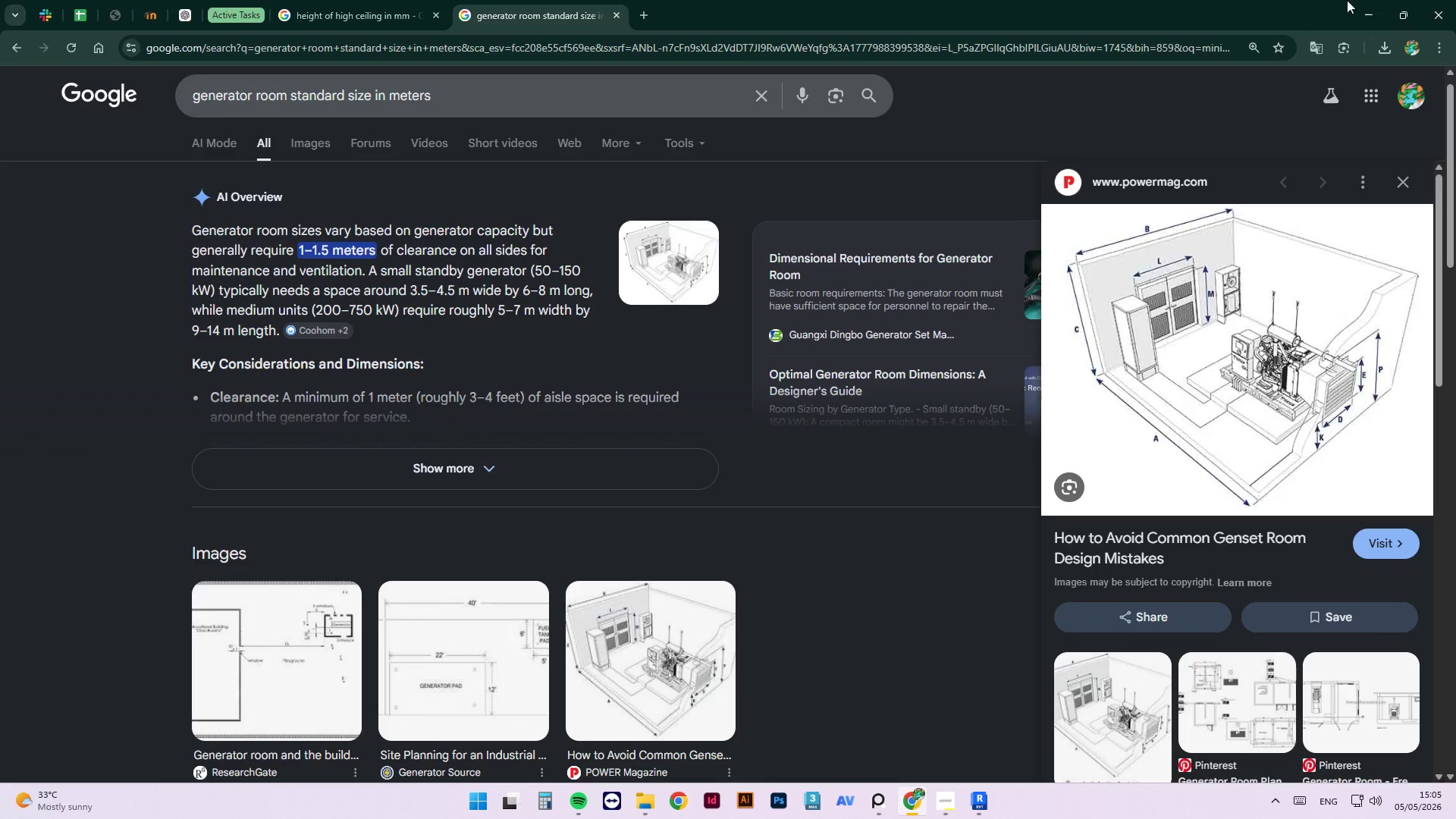 
left_click([1366, 15])
 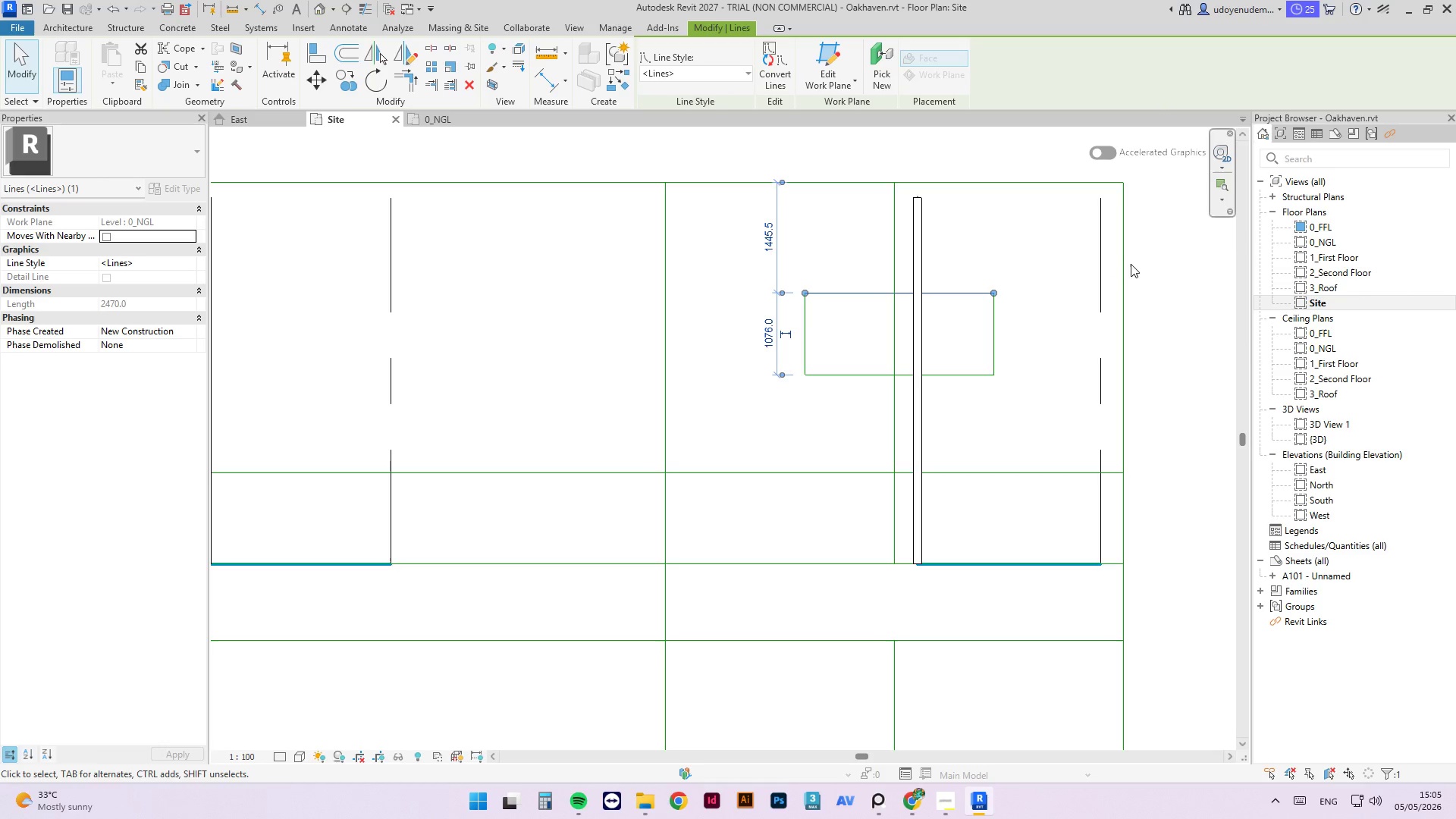 
left_click([1123, 263])
 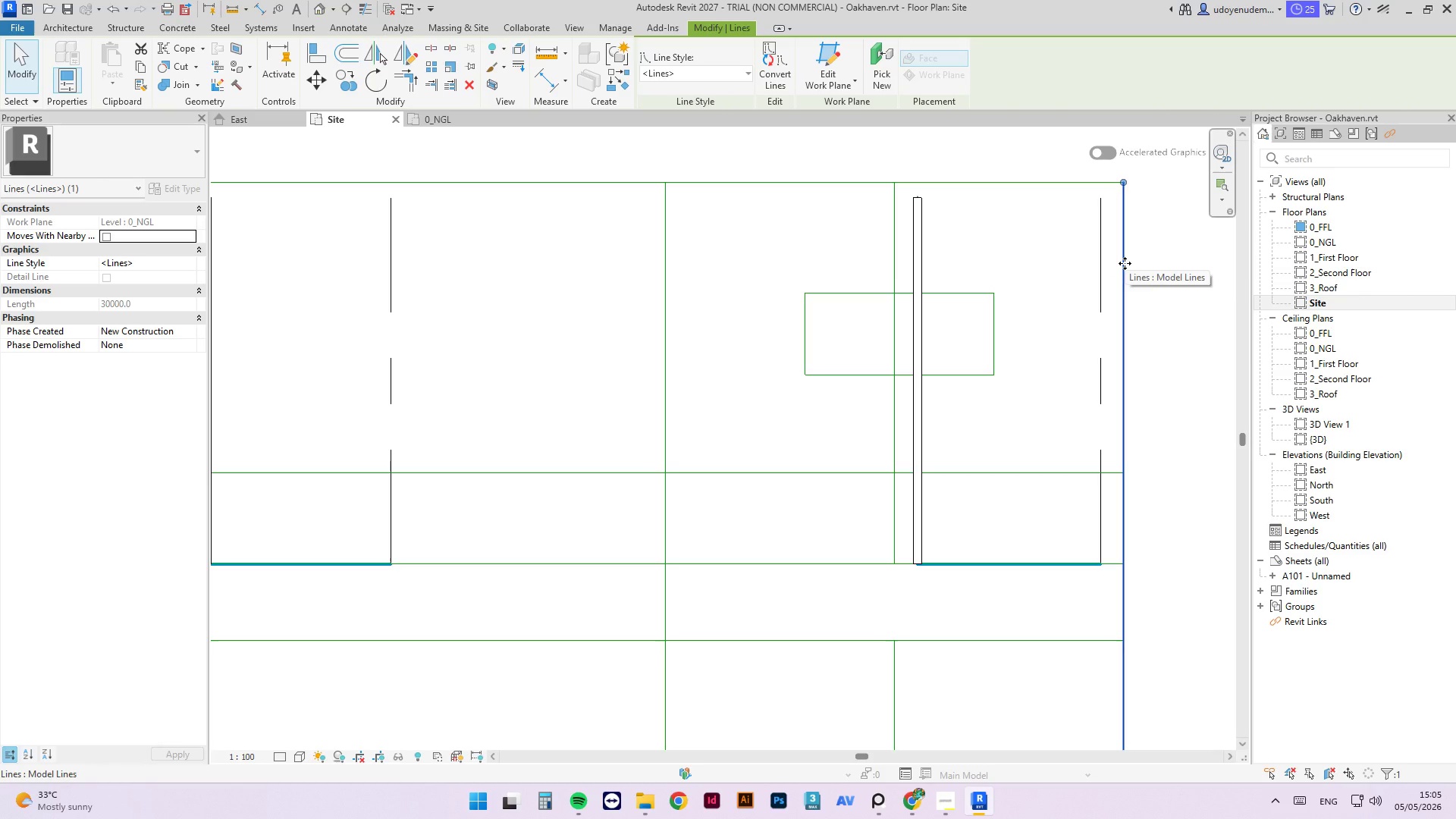 
type(of)
 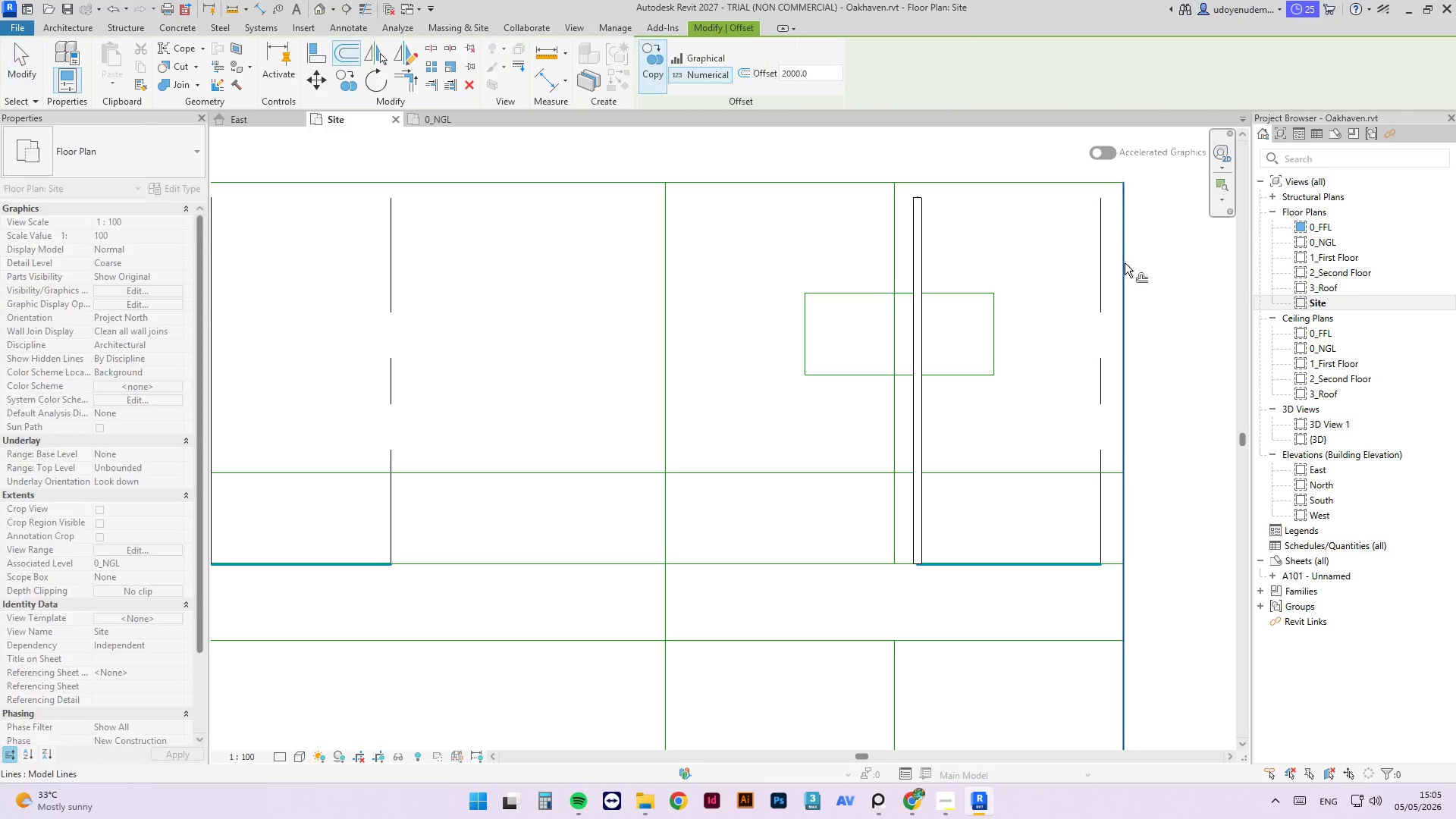 
key(Enter)
 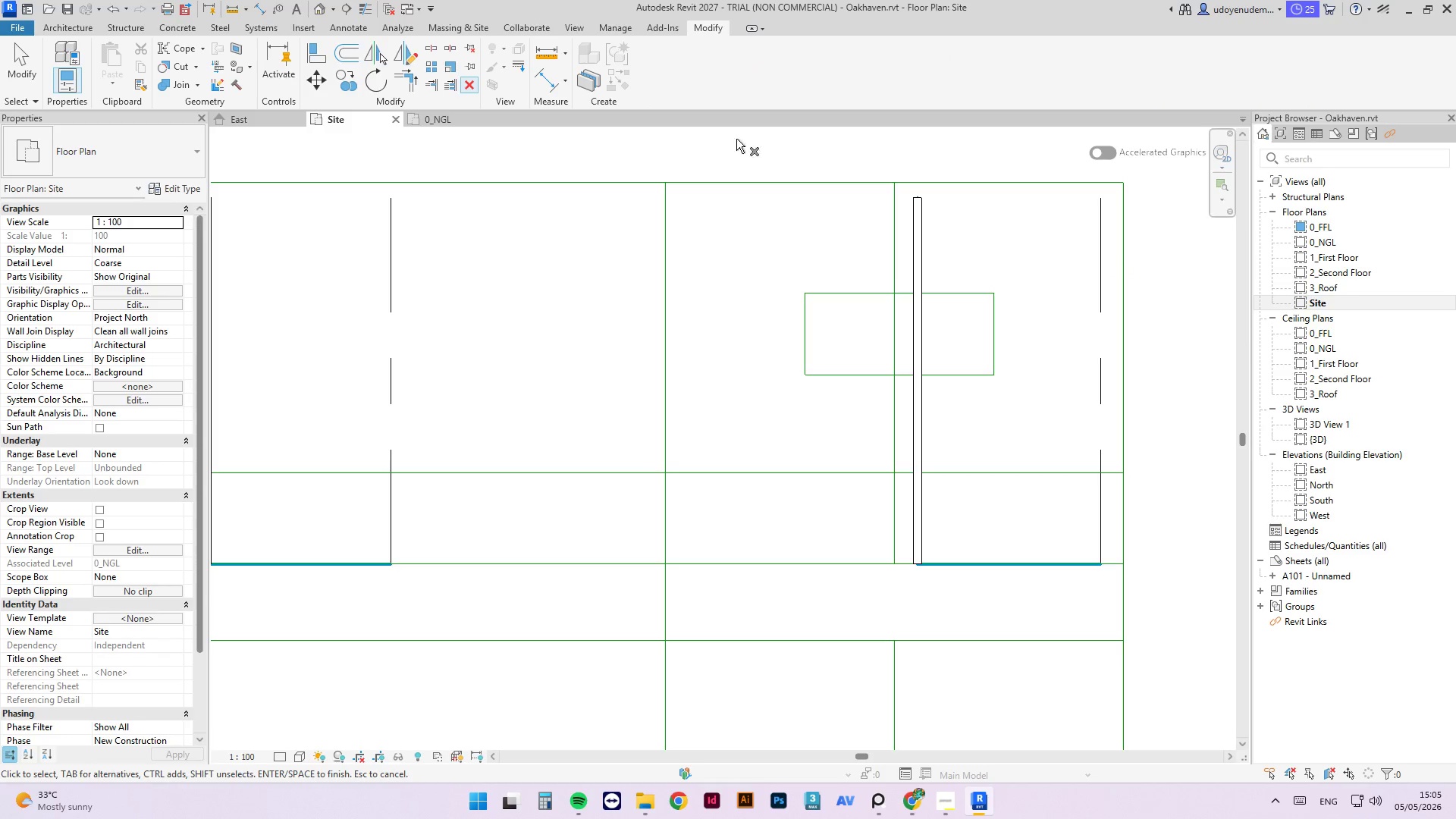 
key(Escape)
type(of)
 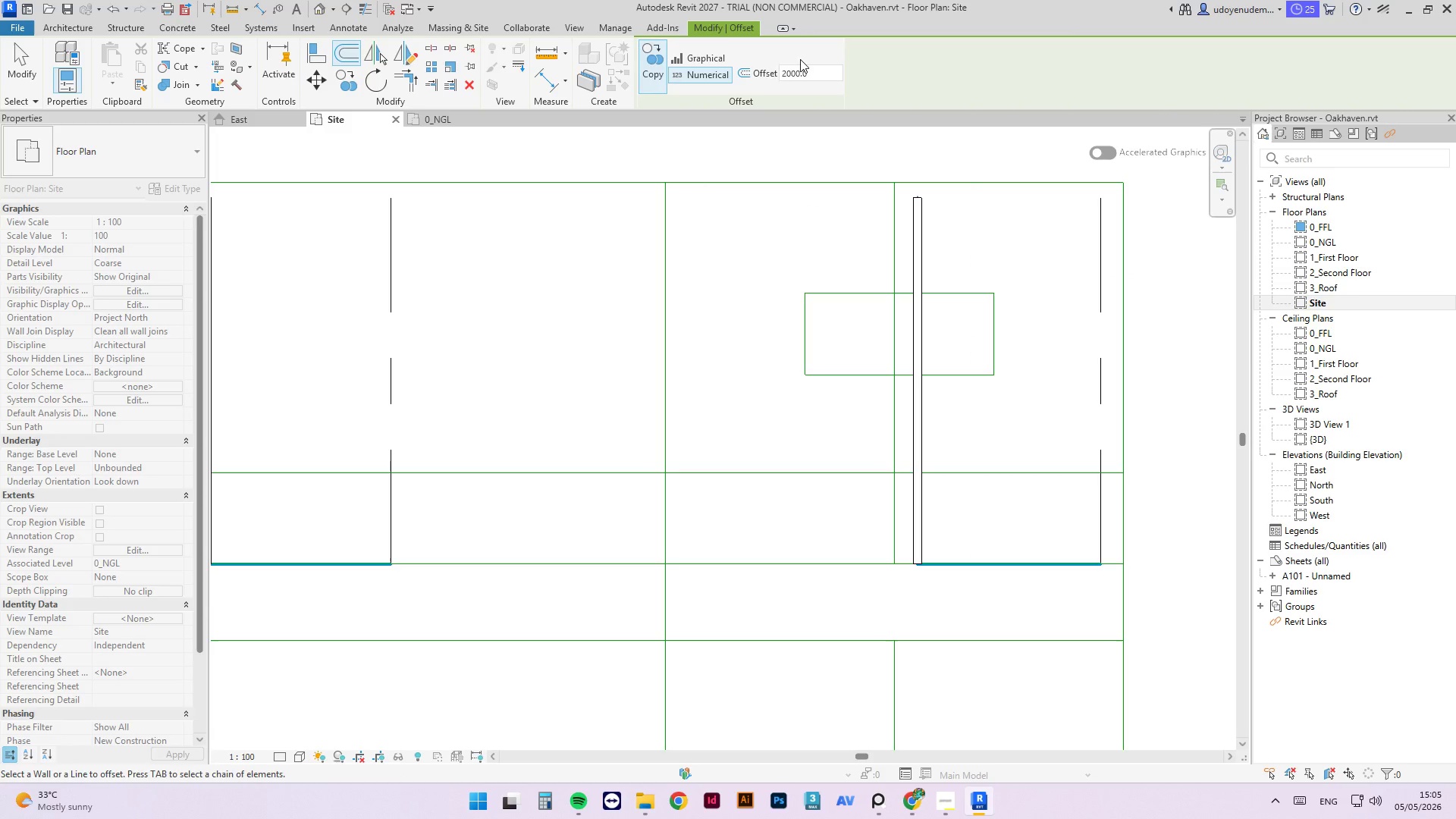 
left_click_drag(start_coordinate=[814, 74], to_coordinate=[711, 78])
 